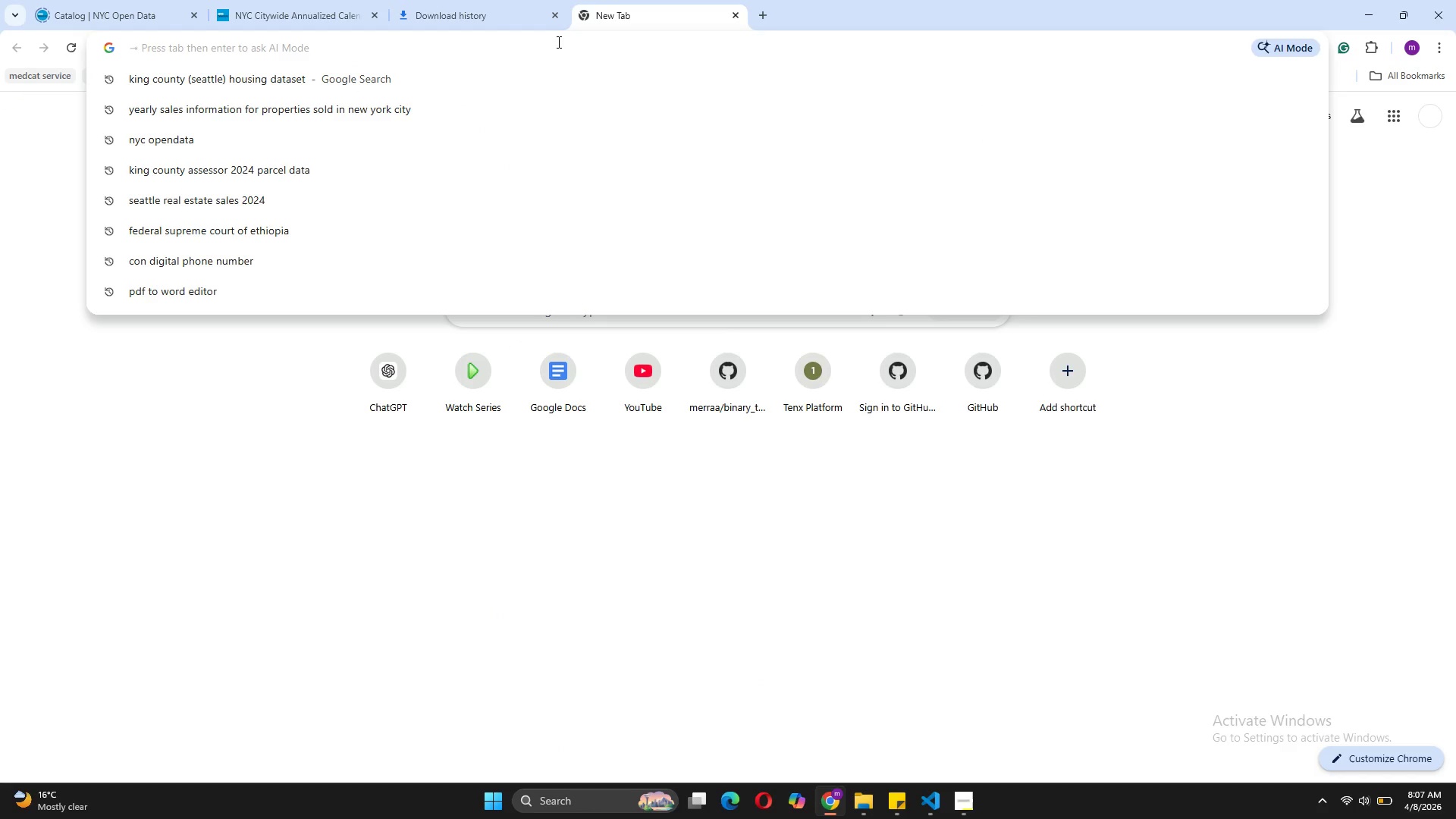 
type(brookyln zipcodes)
 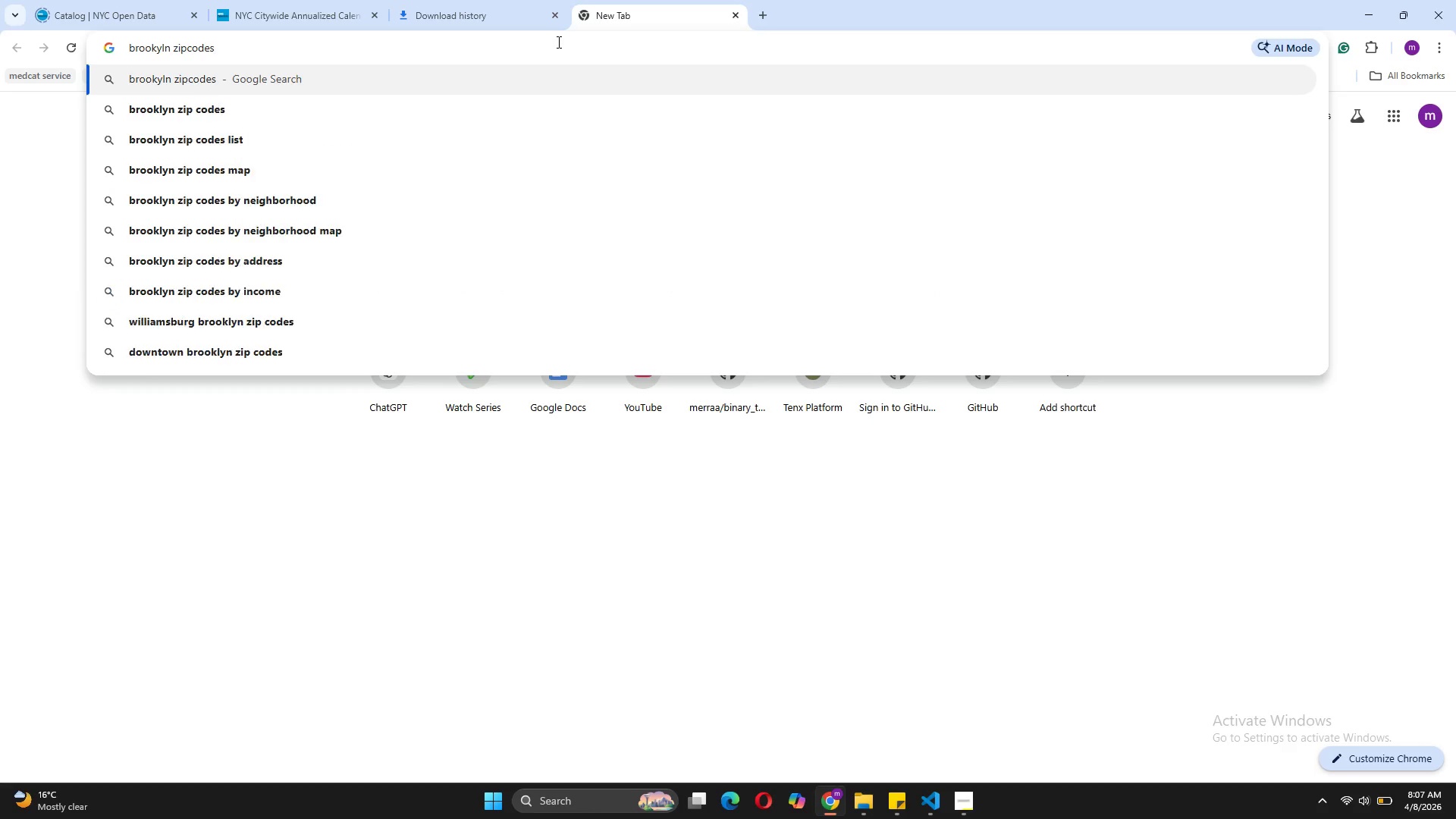 
key(Enter)
 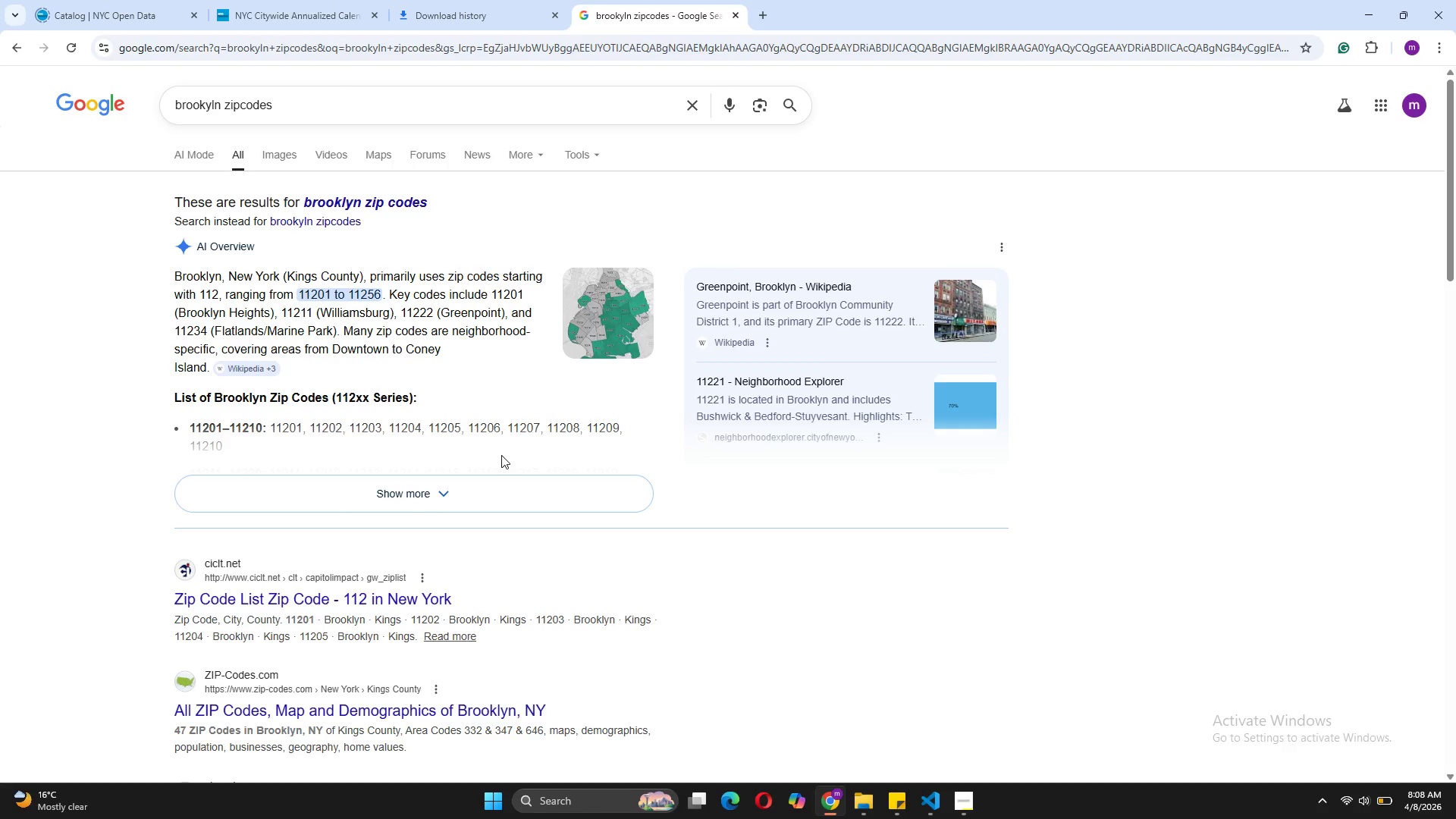 
wait(23.42)
 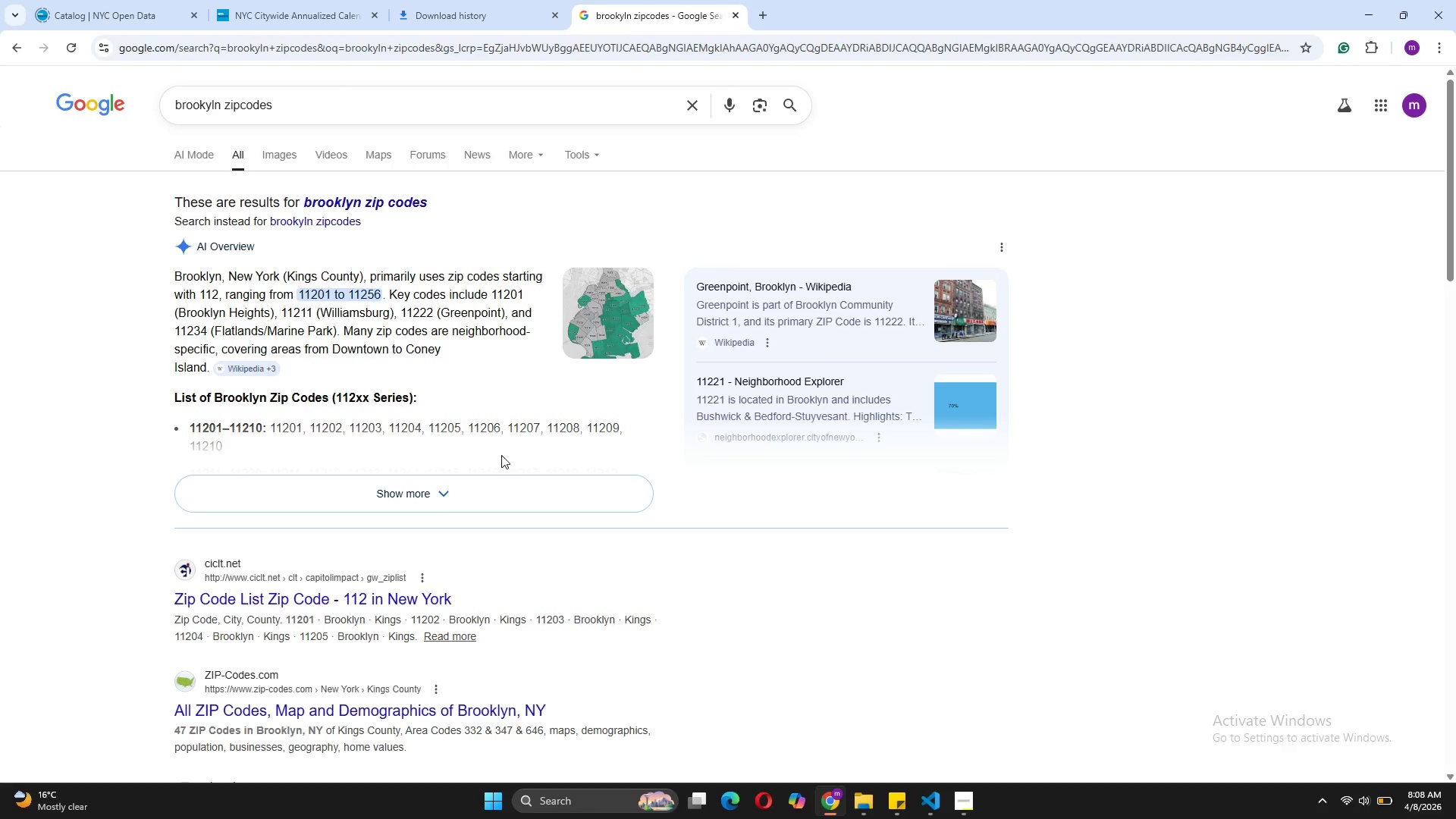 
left_click([501, 455])
 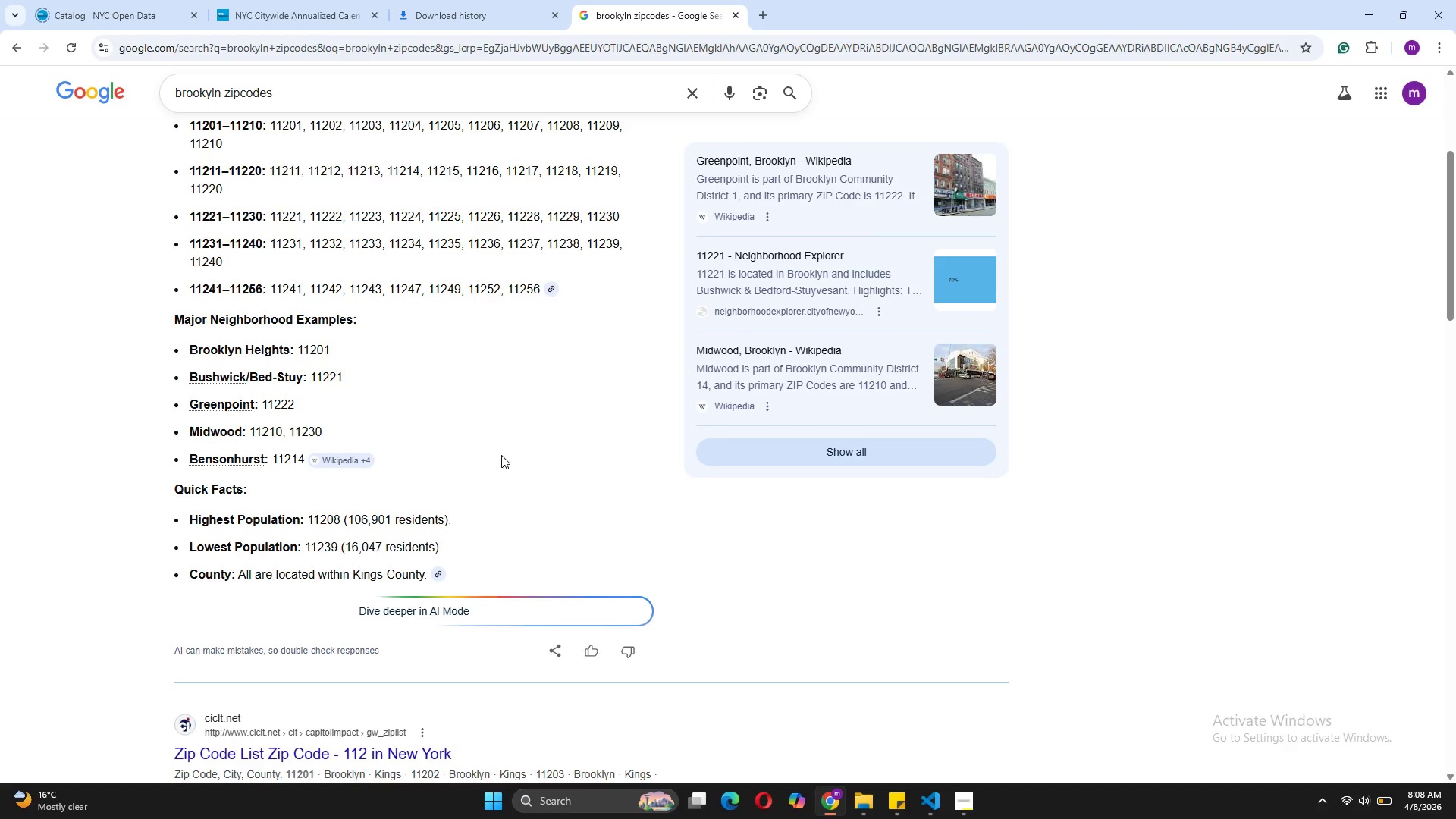 
wait(10.92)
 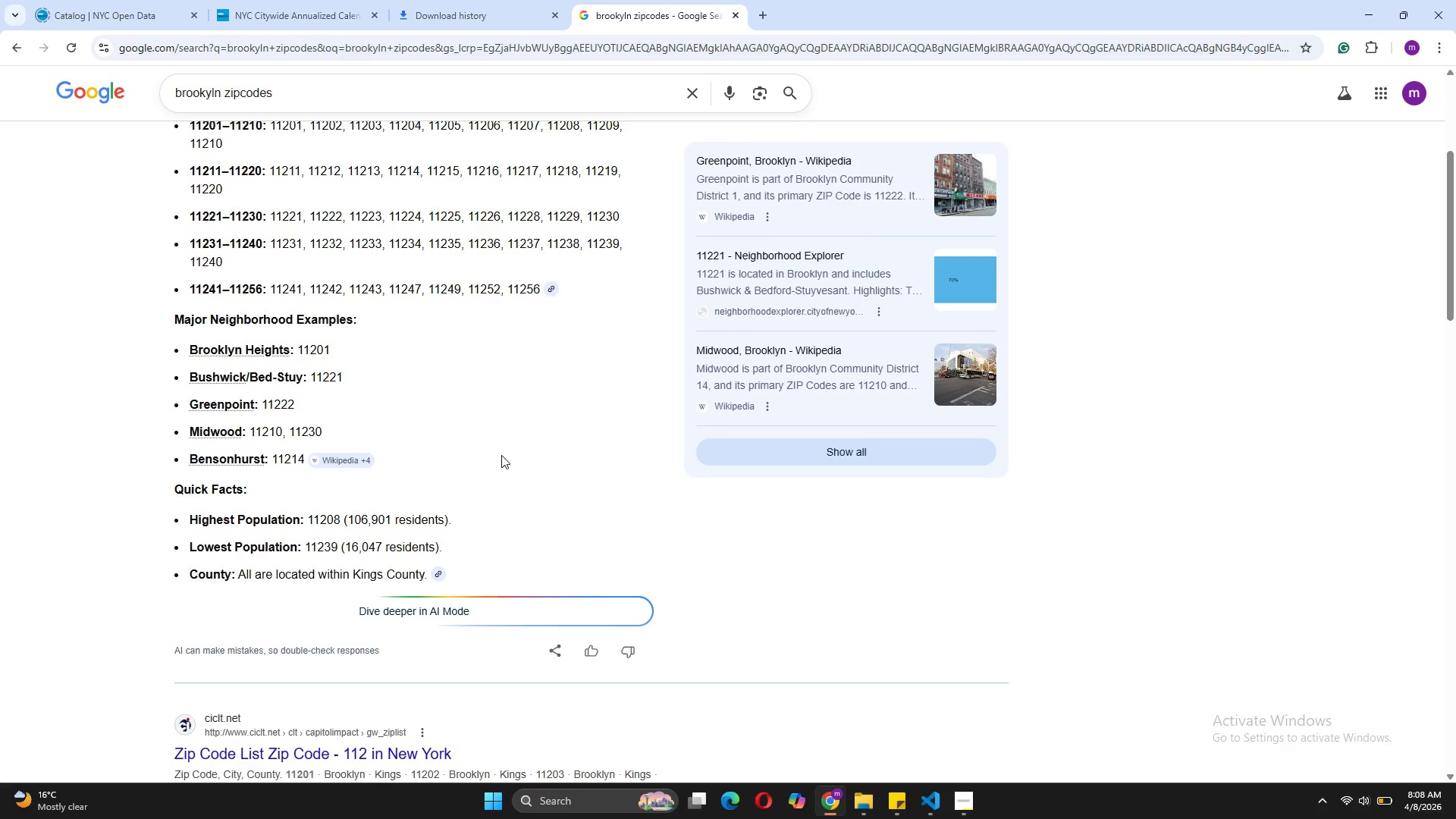 
left_click_drag(start_coordinate=[224, 96], to_coordinate=[171, 89])
 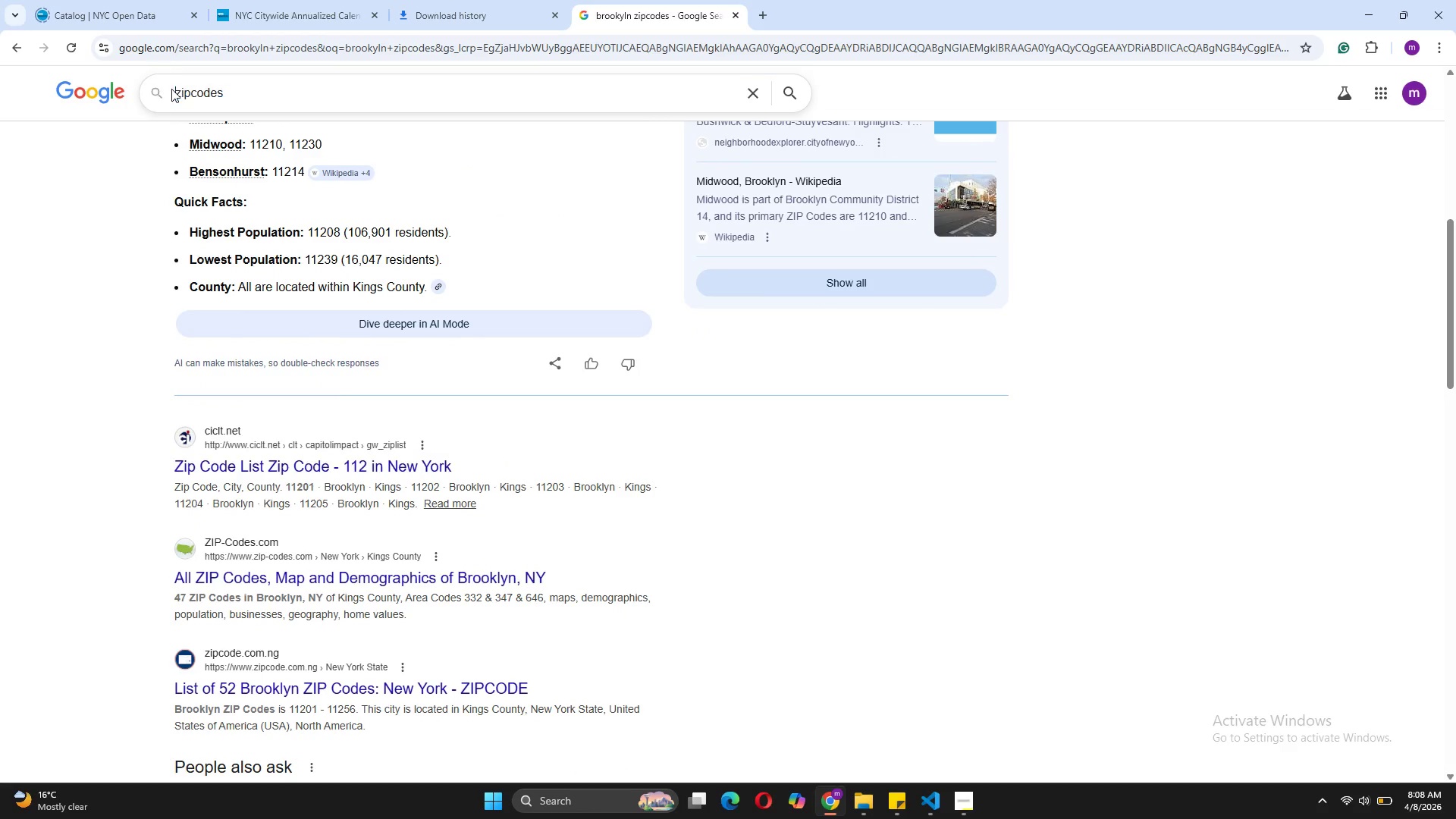 
key(Backspace)
 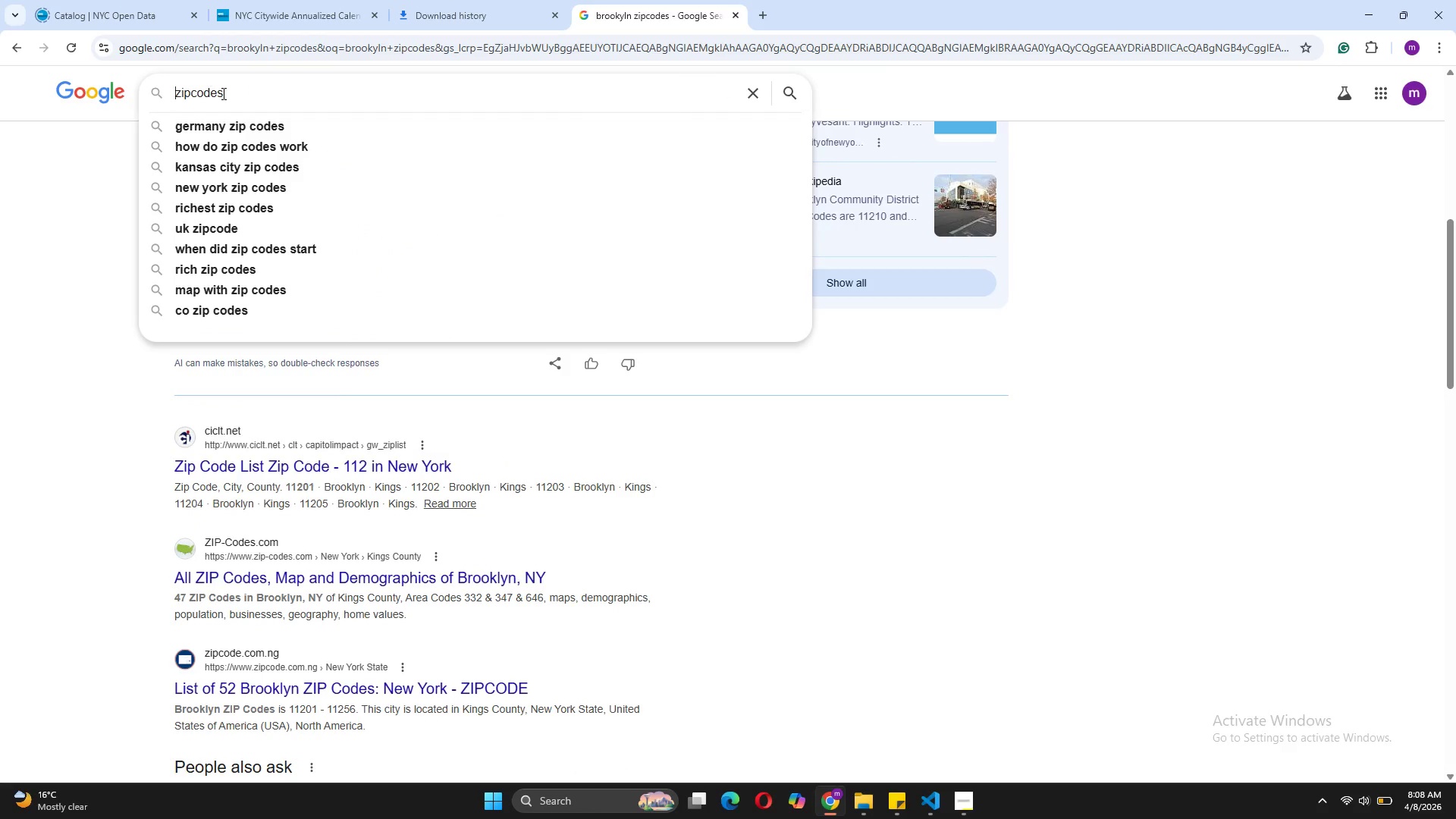 
left_click([224, 93])
 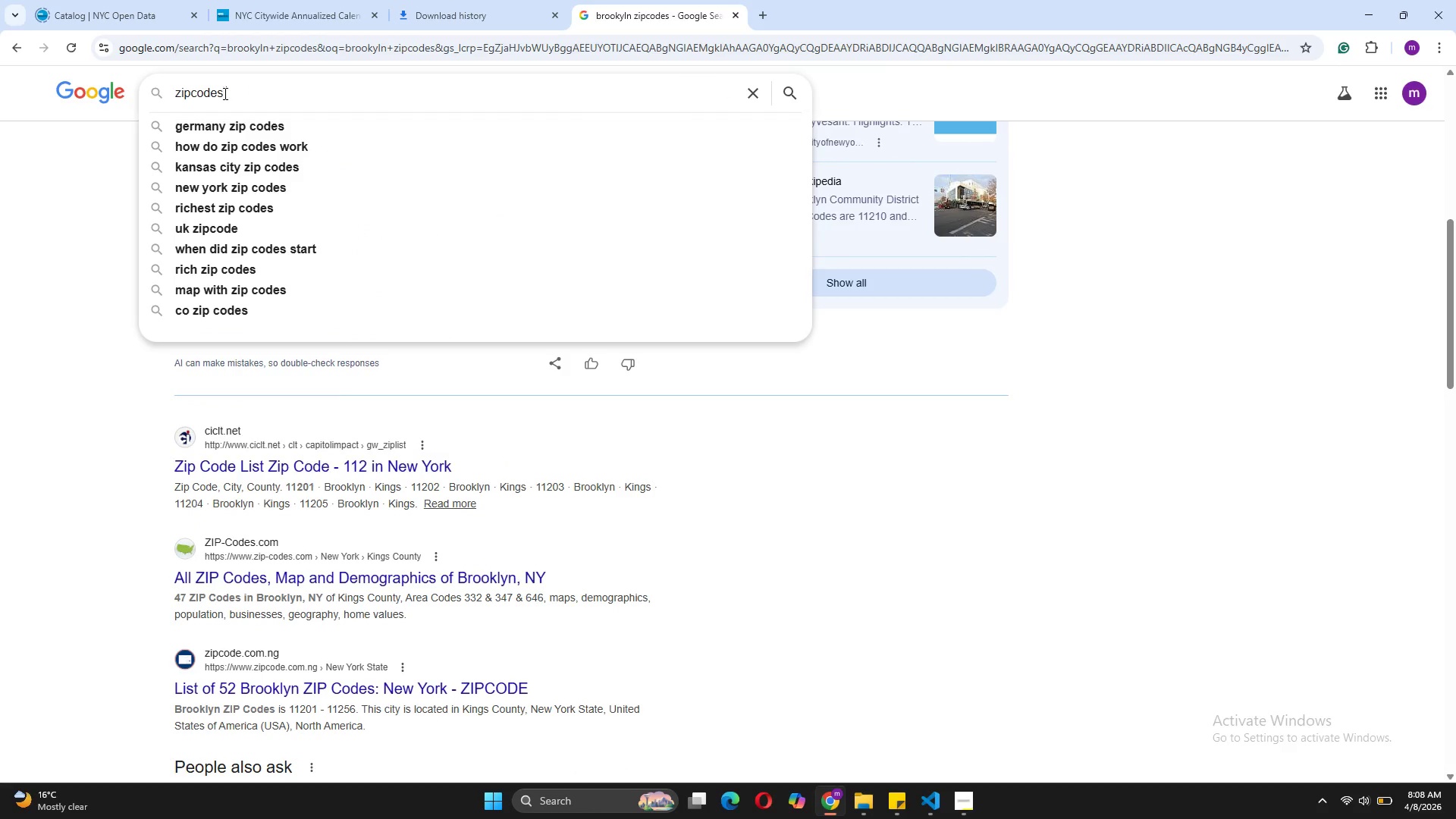 
type( with waterfrontd)
 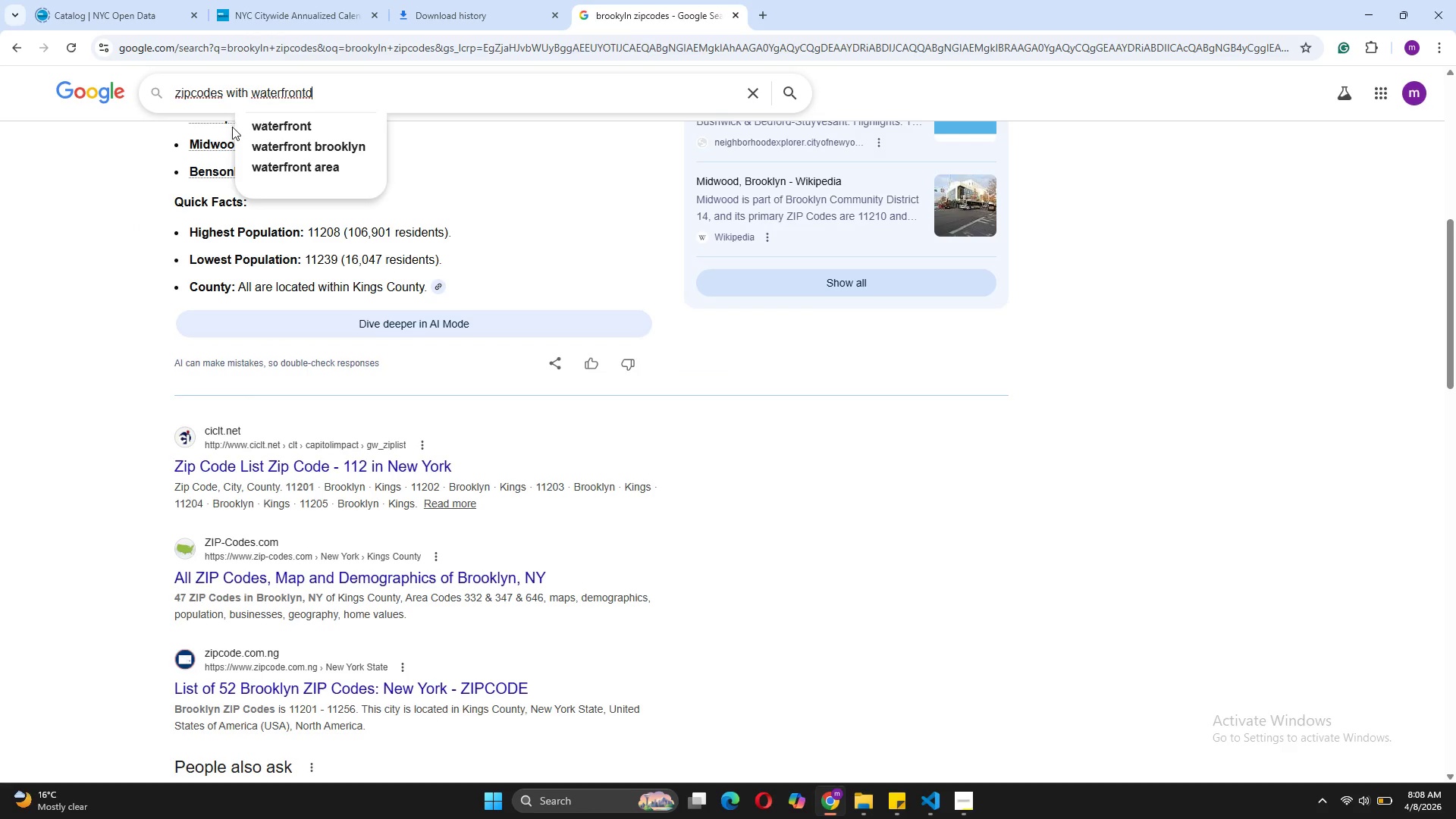 
left_click([265, 123])
 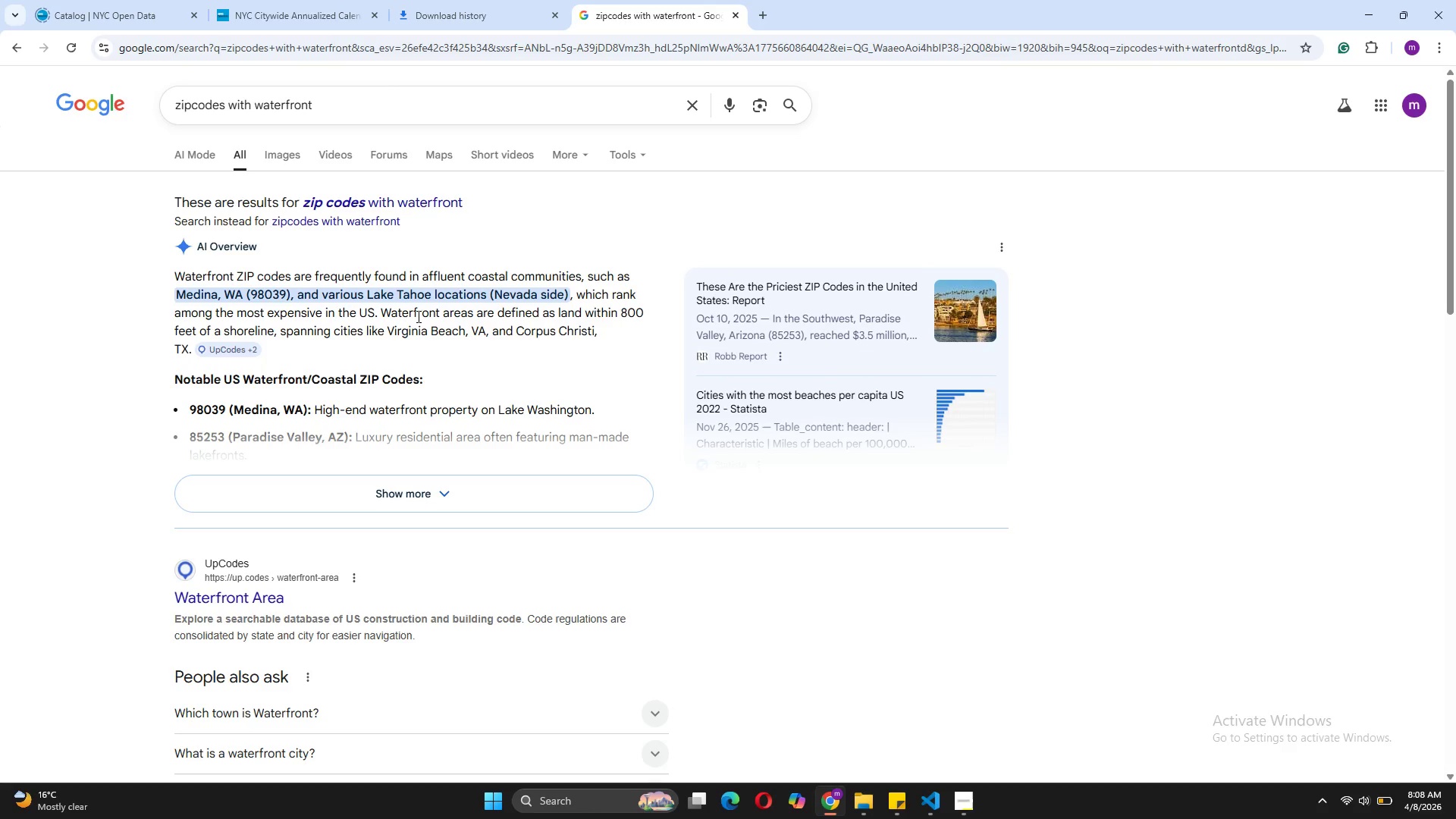 
wait(10.3)
 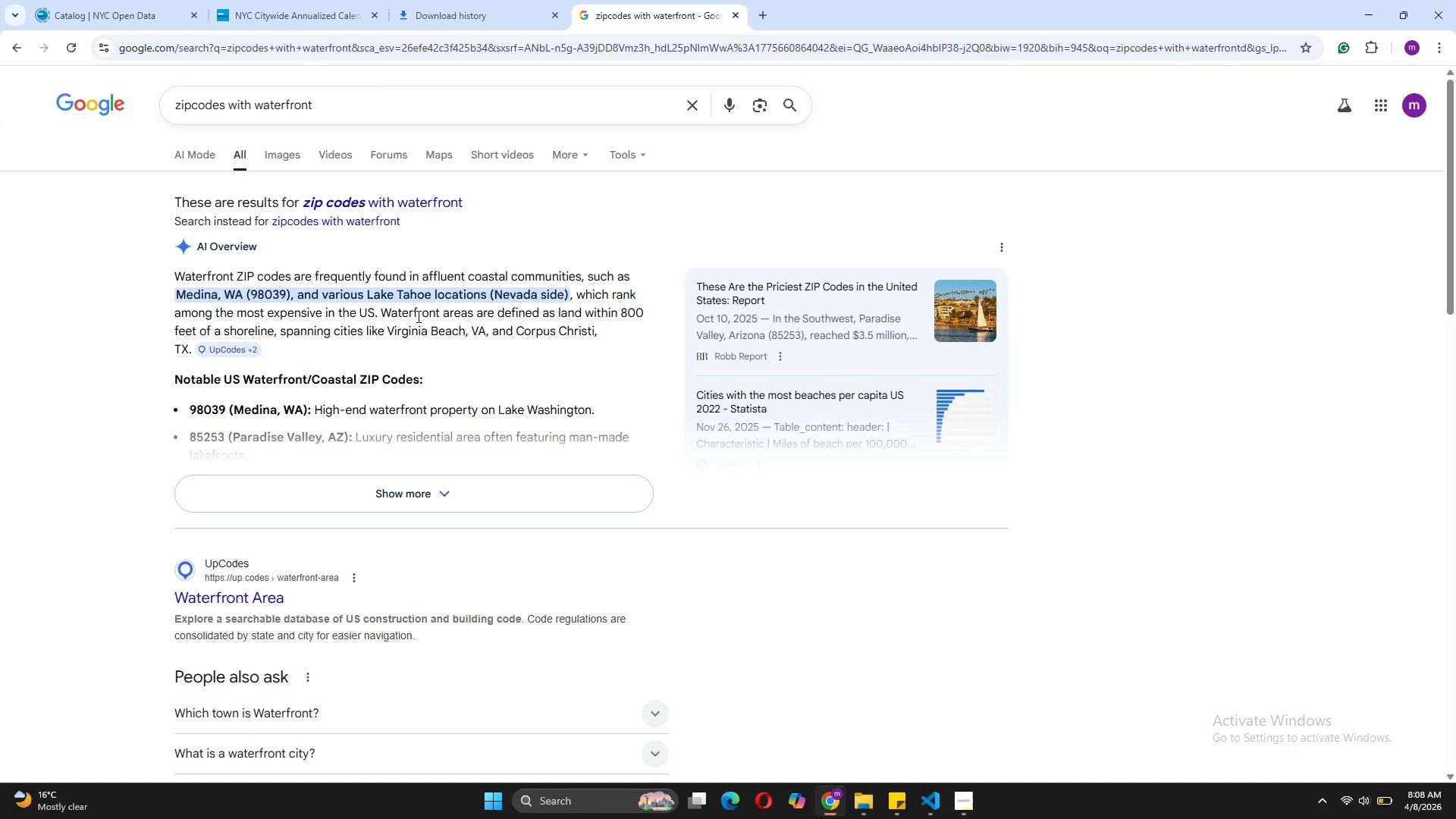 
left_click([361, 124])
 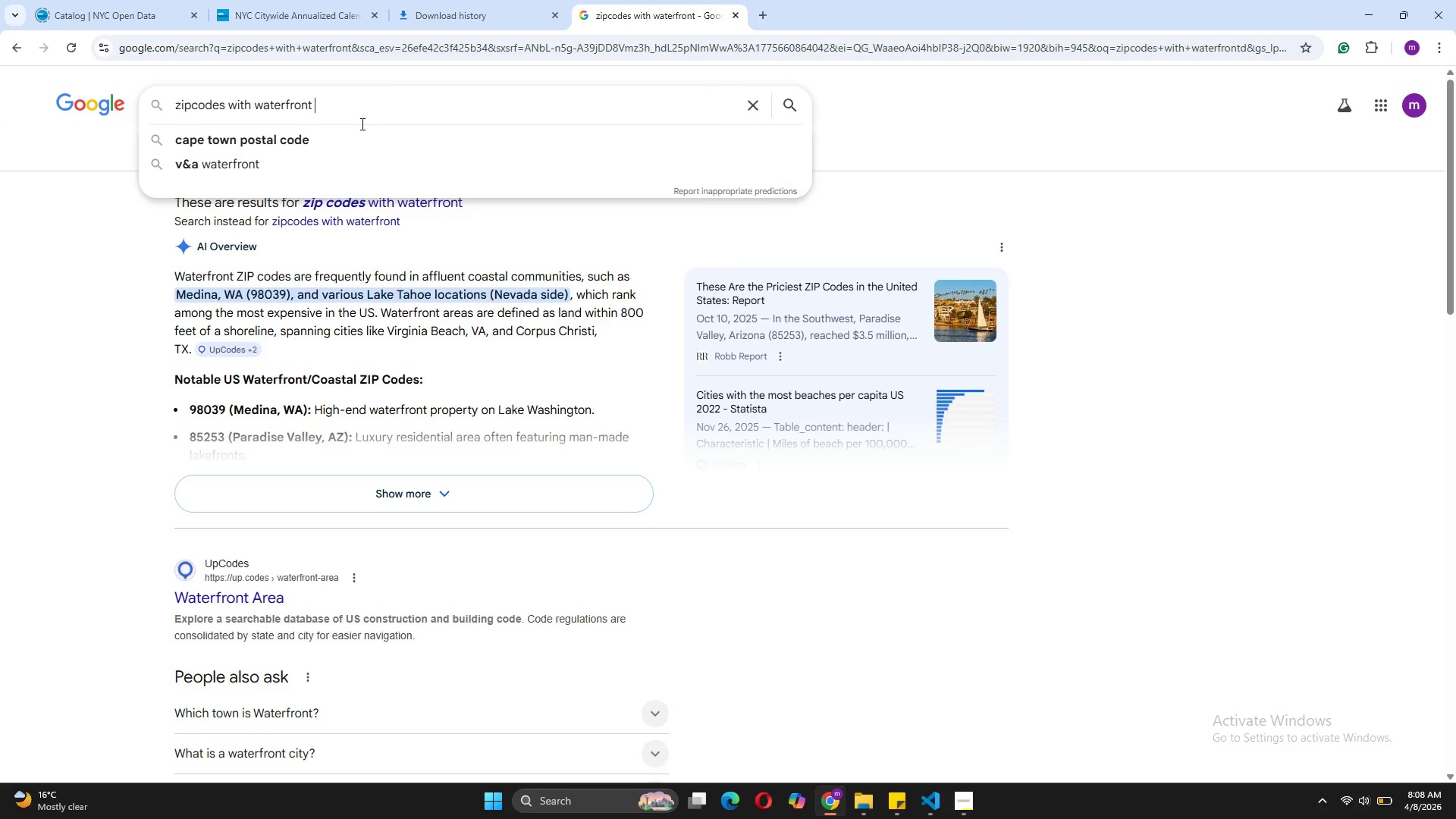 
type( newyork)
 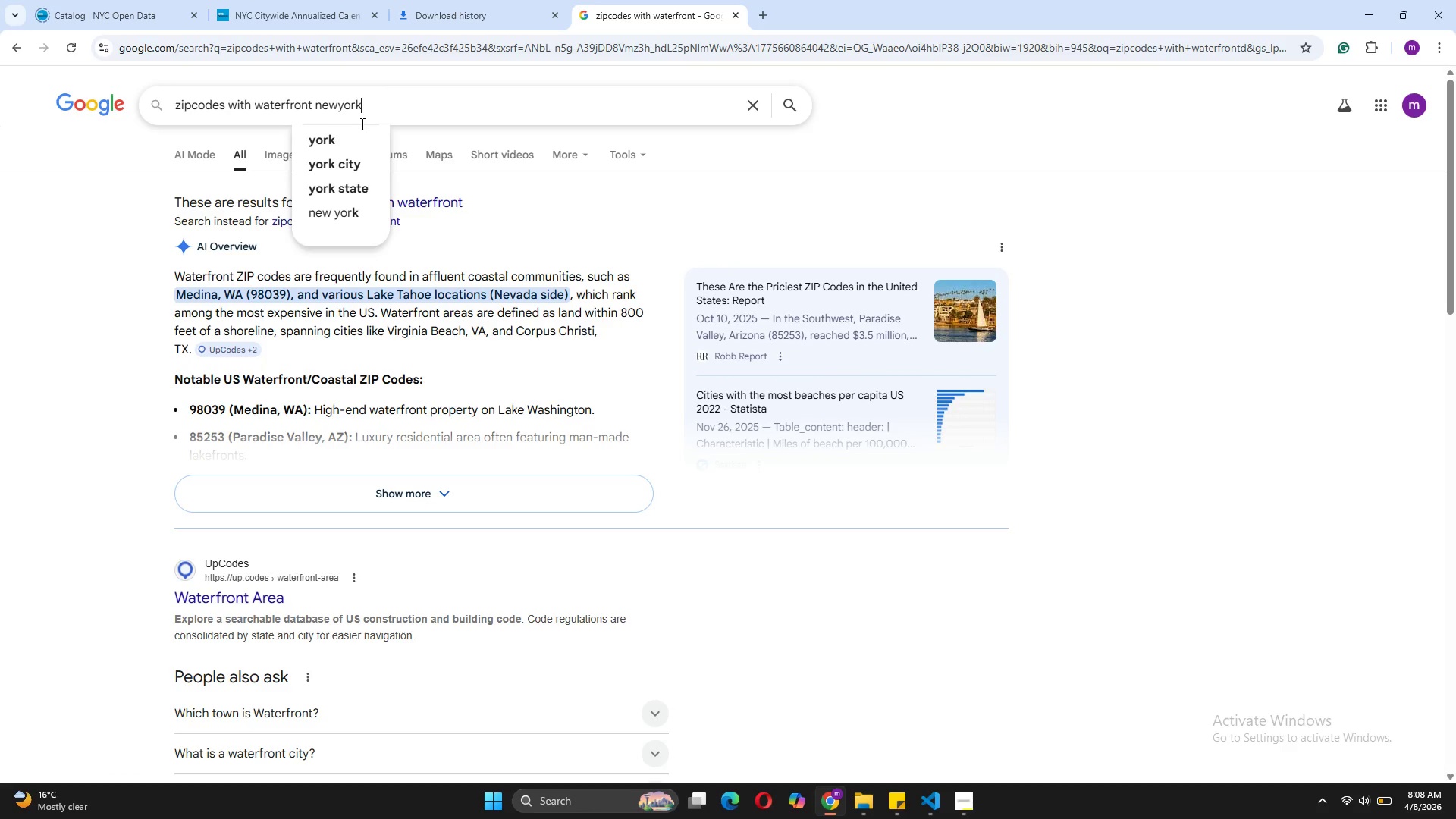 
key(Enter)
 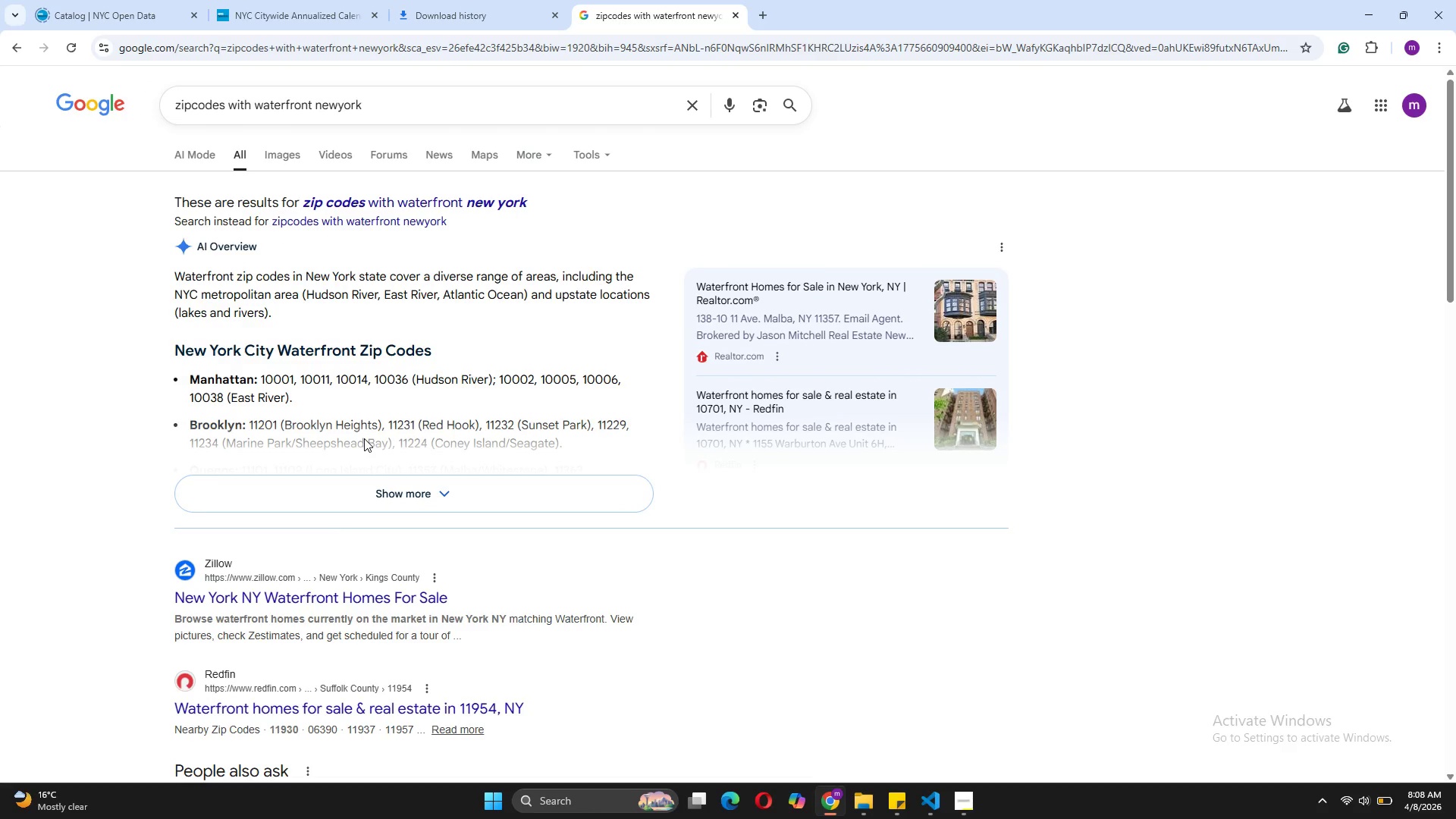 
wait(6.81)
 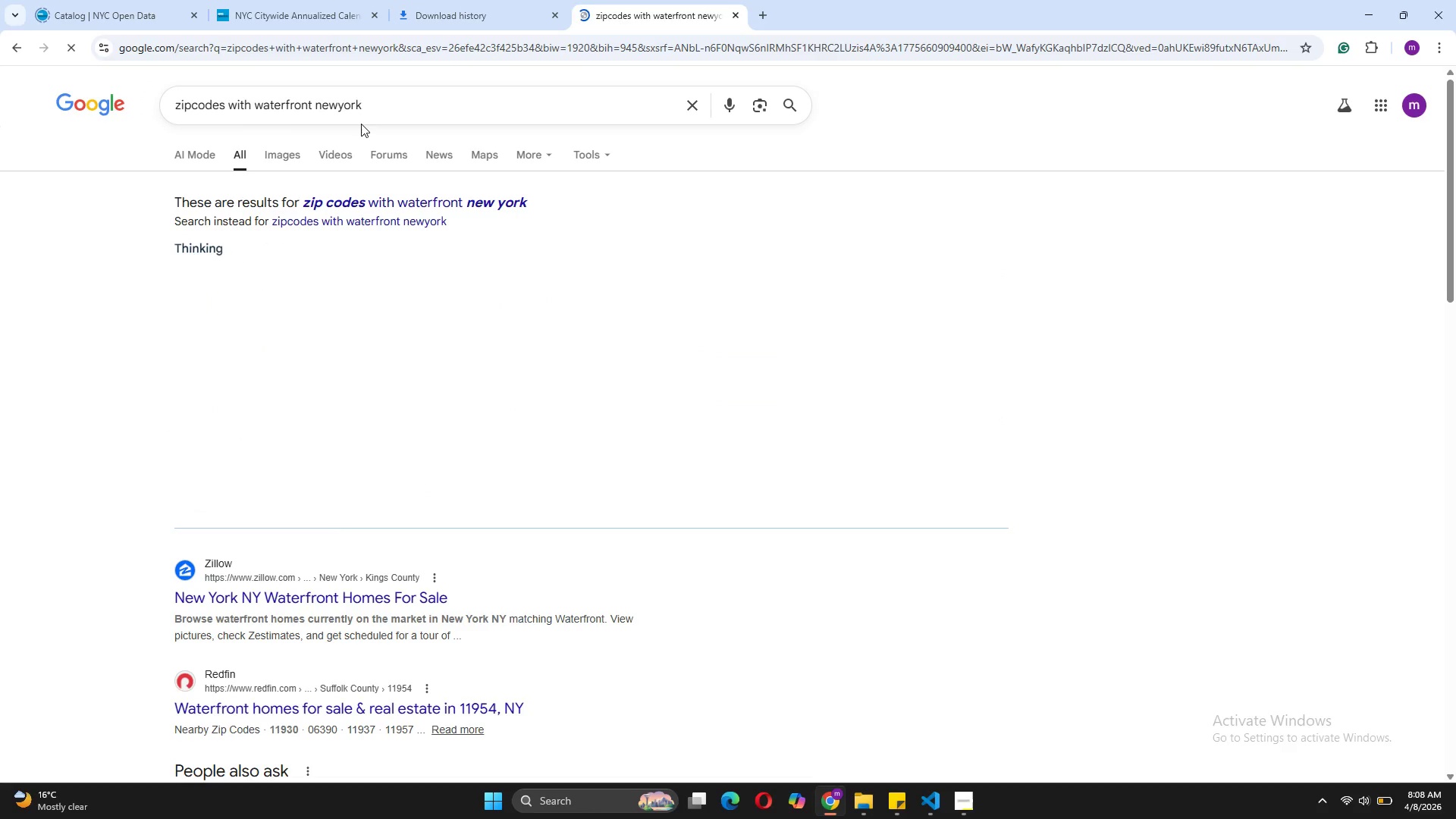 
left_click([362, 476])
 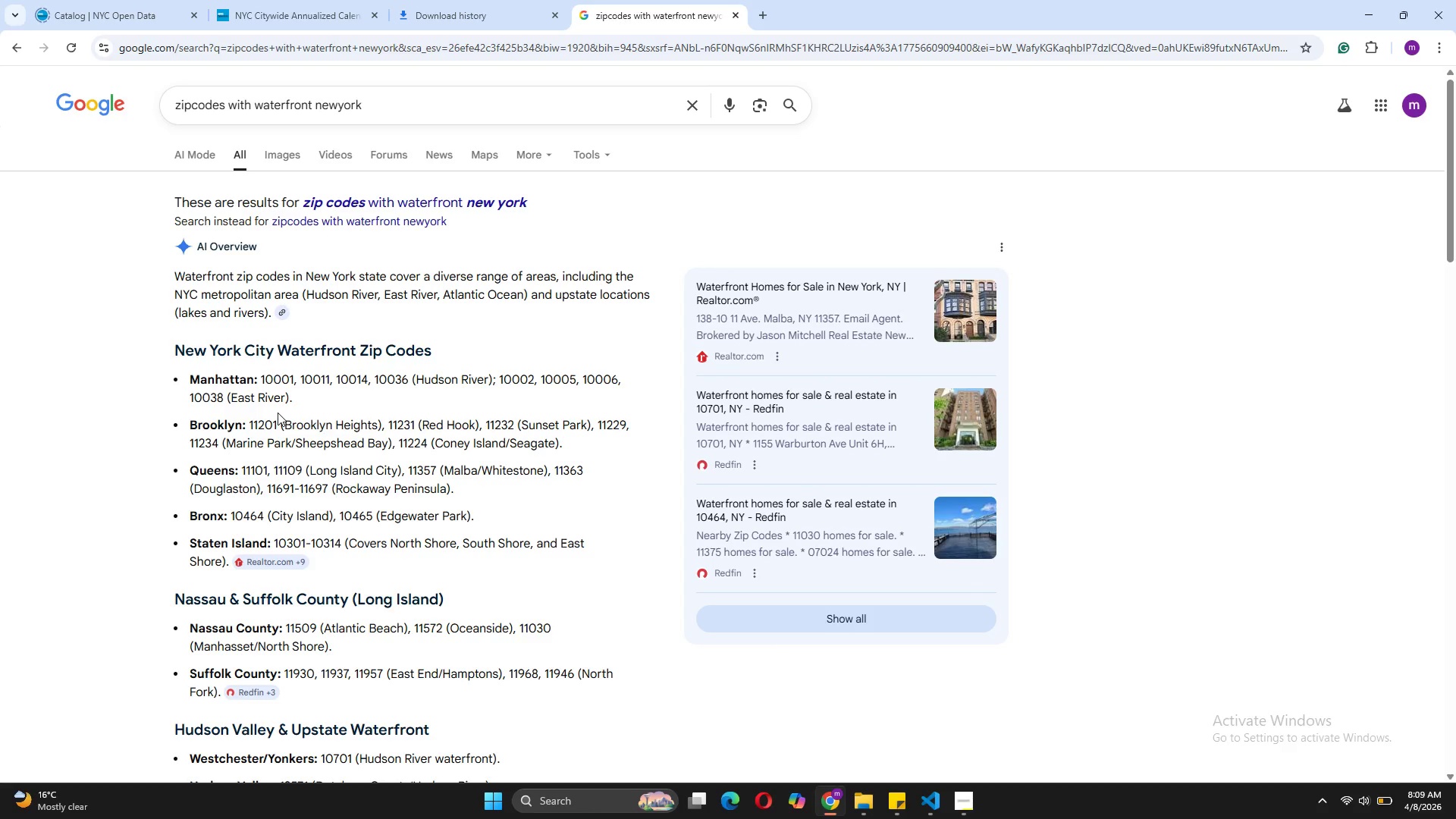 
wait(17.72)
 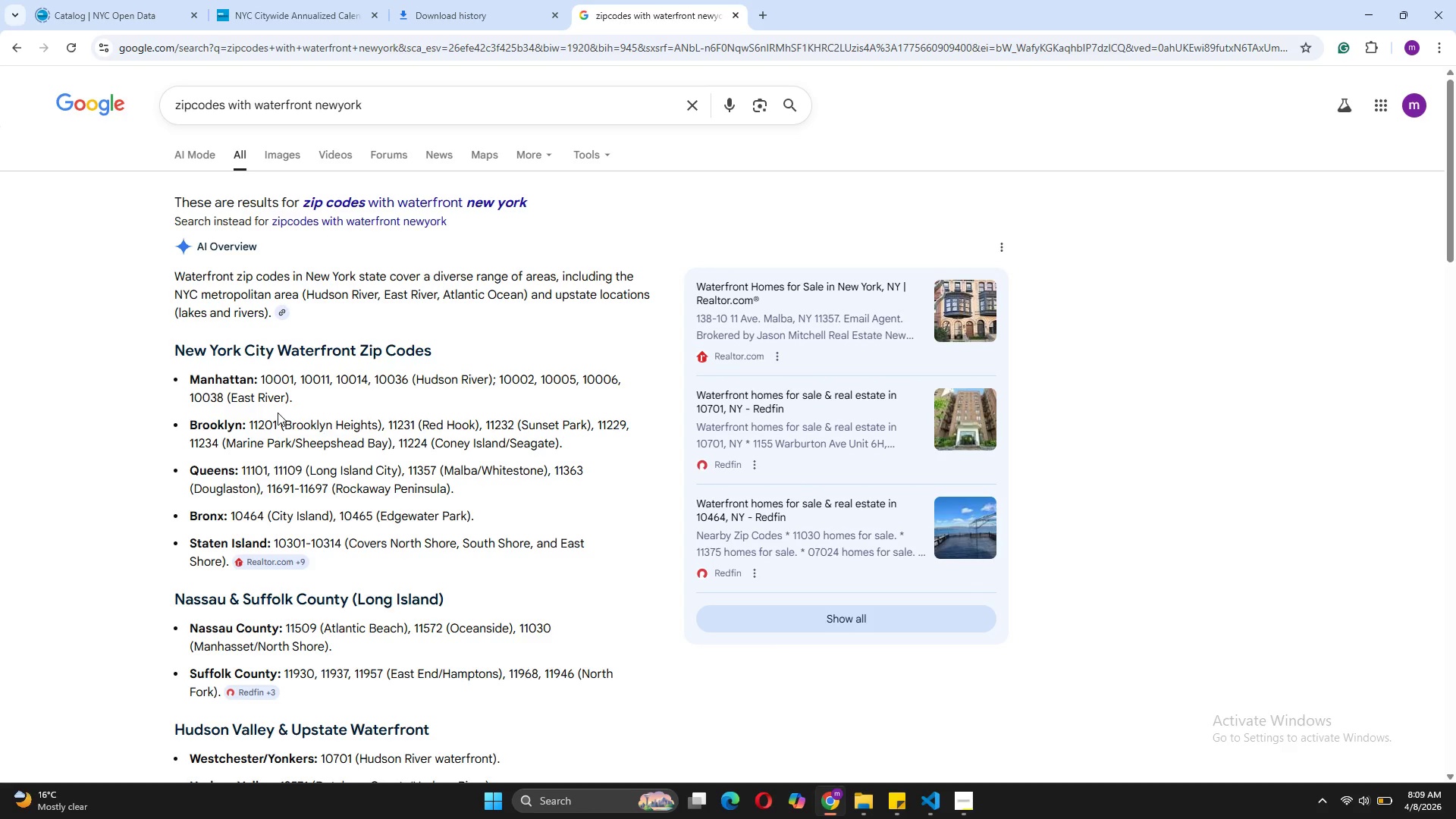 
mouse_move([925, 792])
 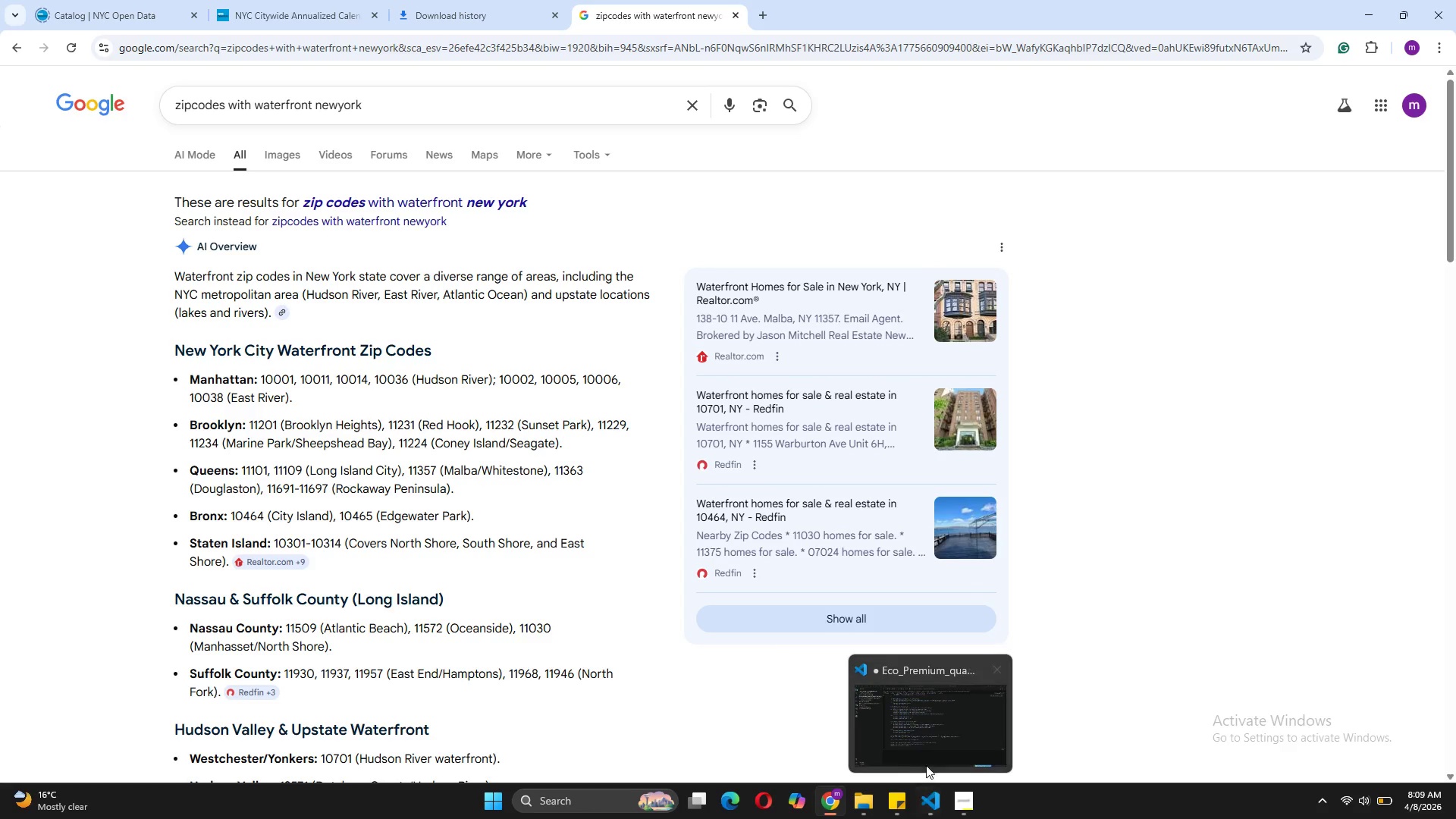 
left_click([924, 758])
 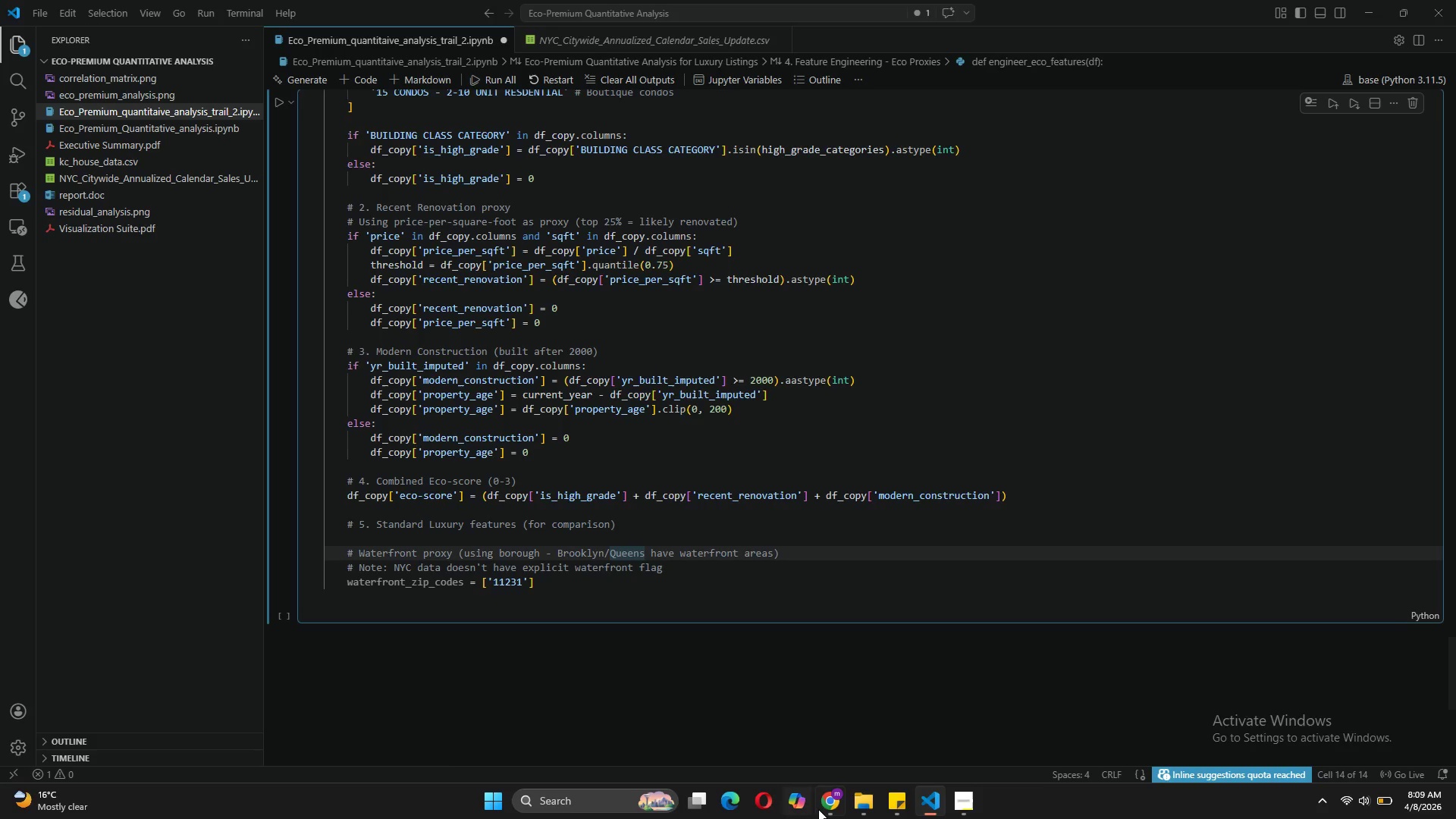 
left_click([854, 731])
 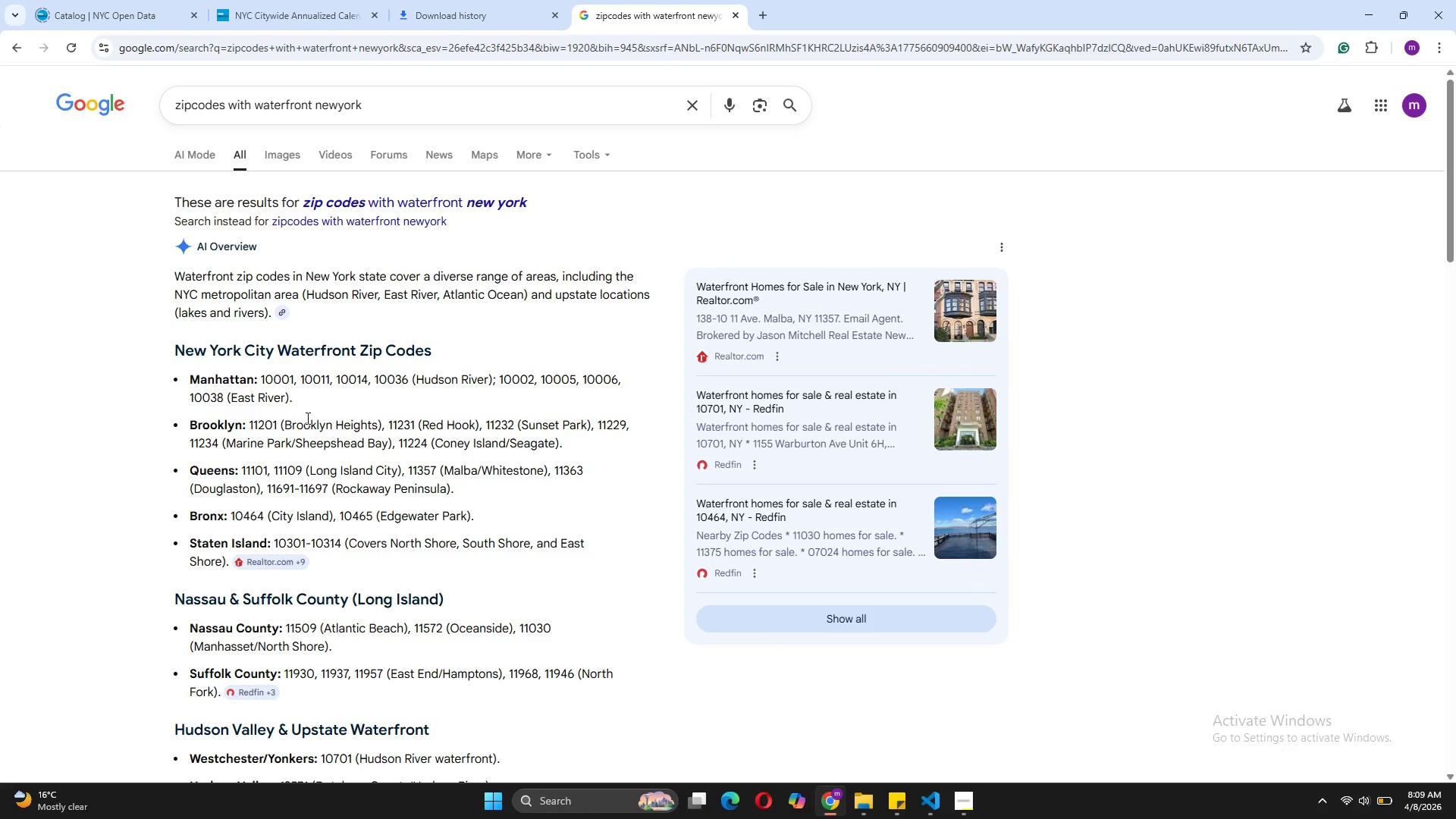 
wait(7.03)
 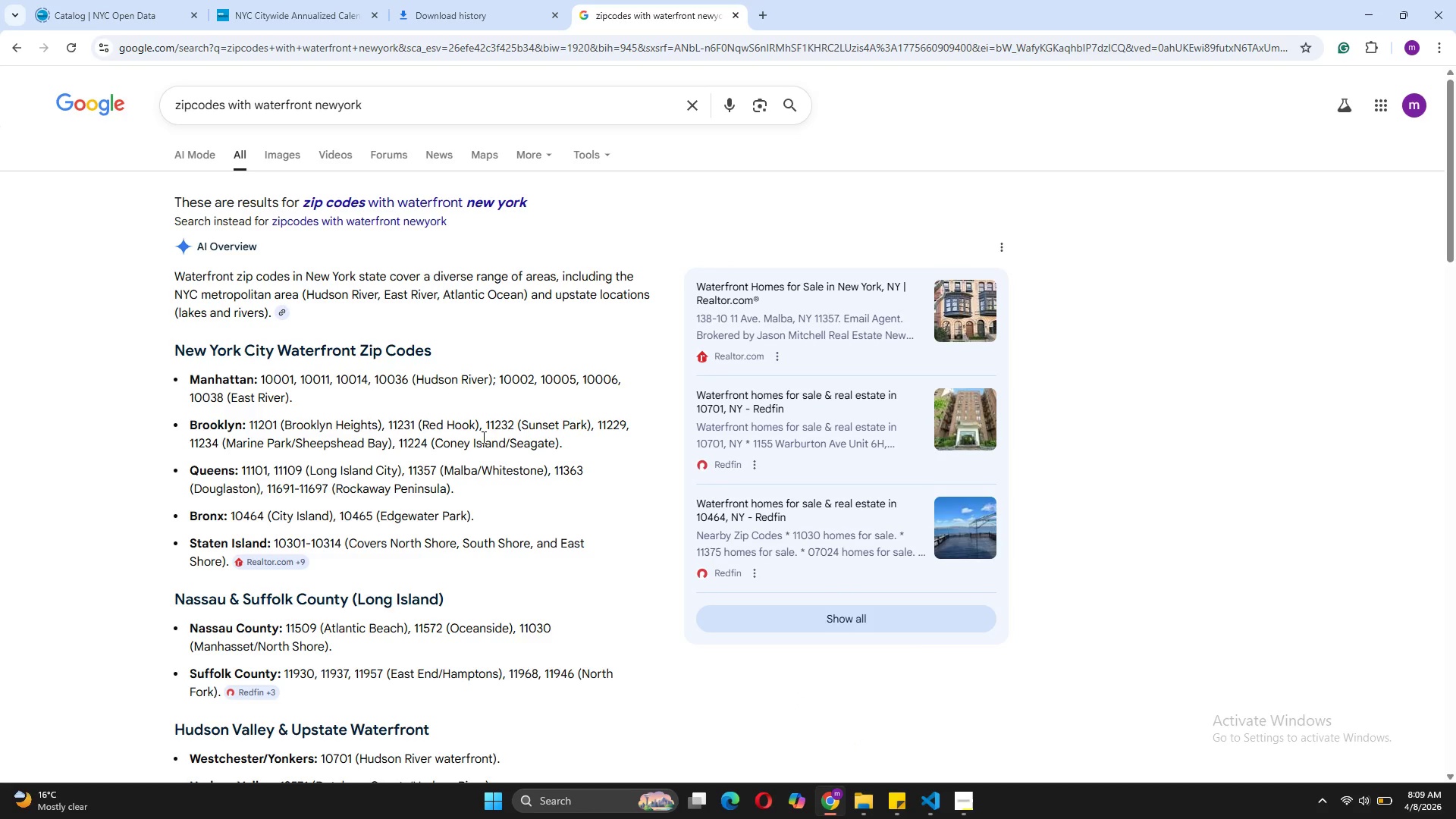 
left_click_drag(start_coordinate=[277, 418], to_coordinate=[246, 420])
 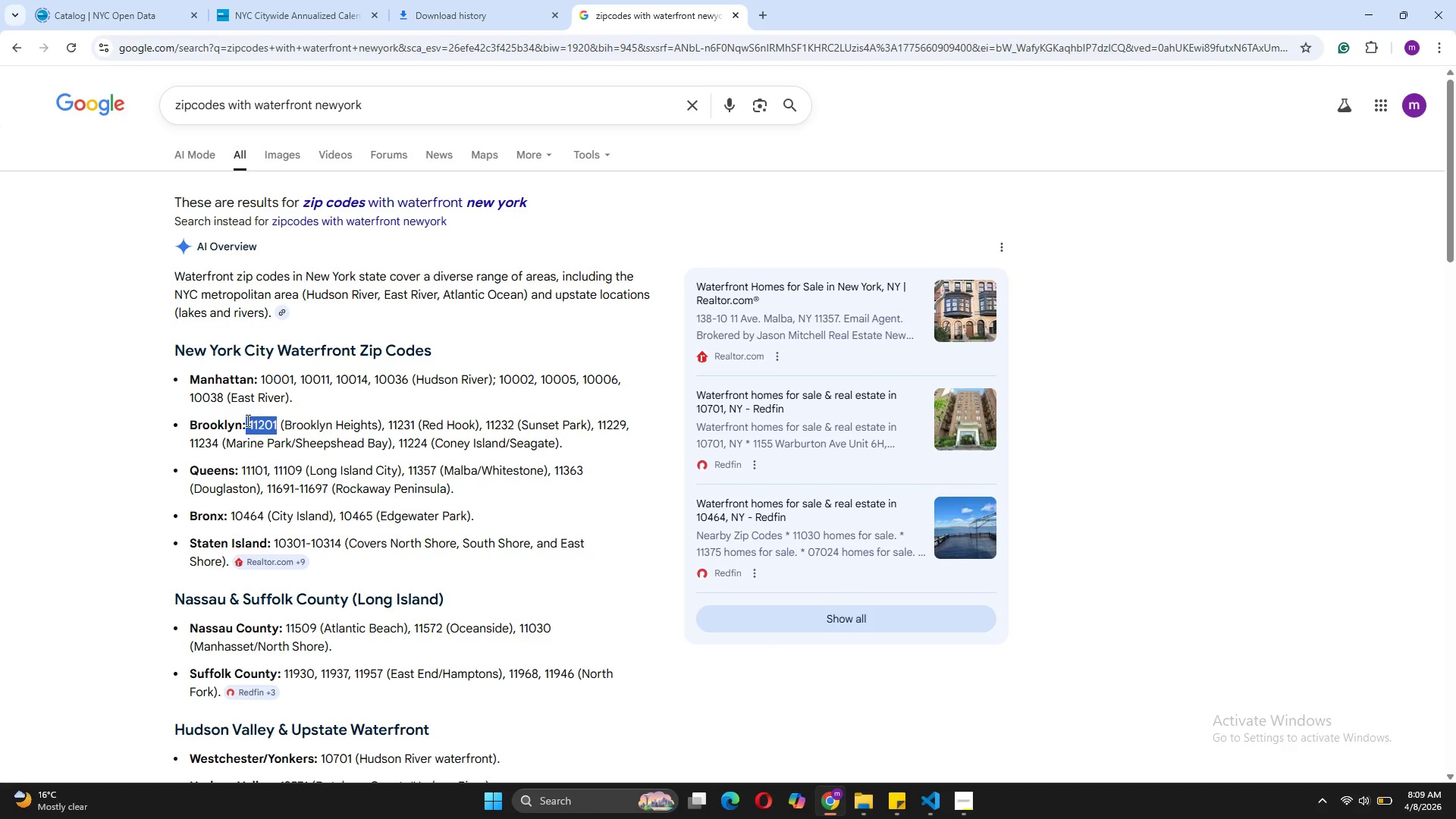 
key(Control+ControlLeft)
 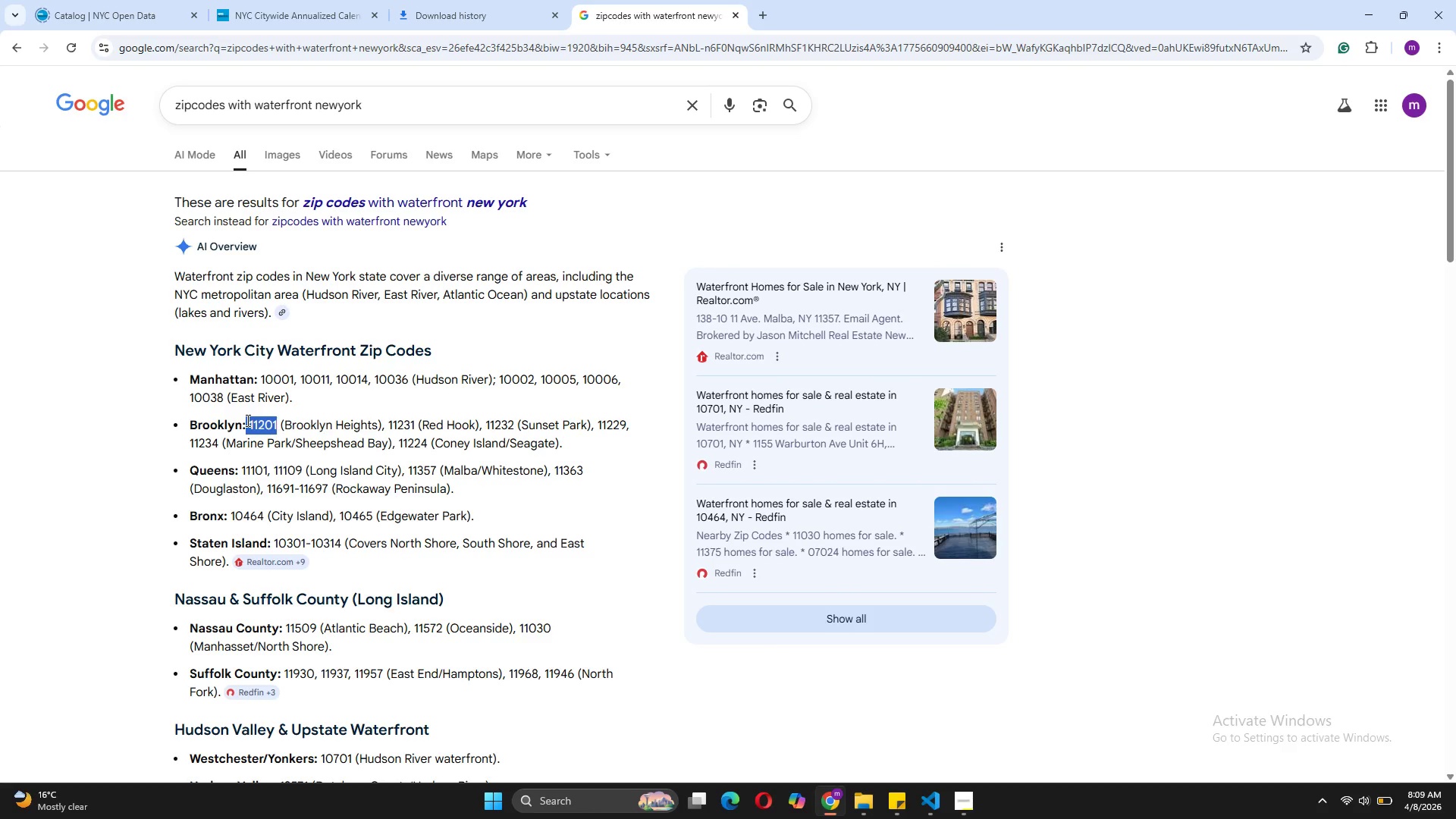 
key(Control+C)
 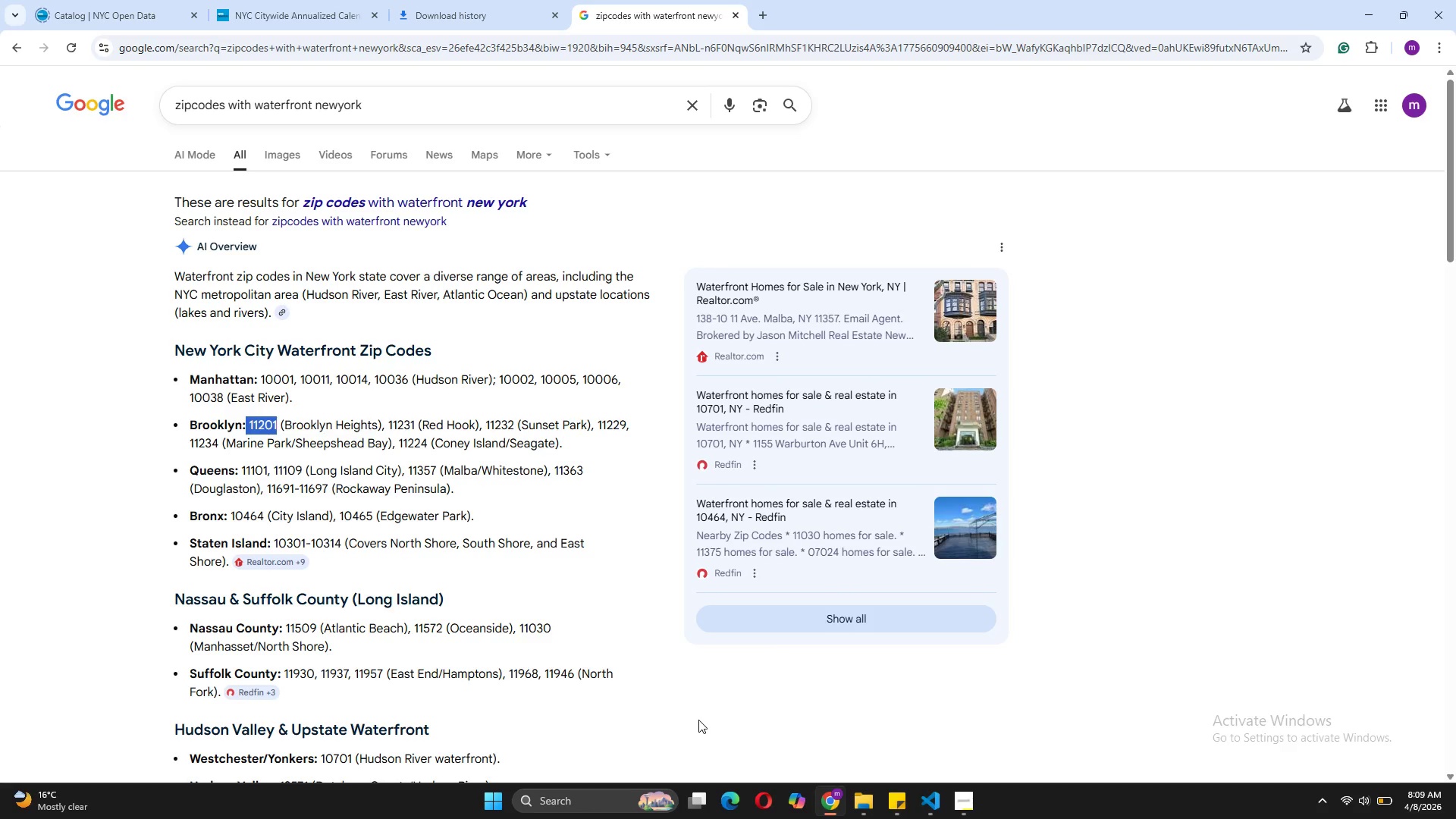 
mouse_move([928, 802])
 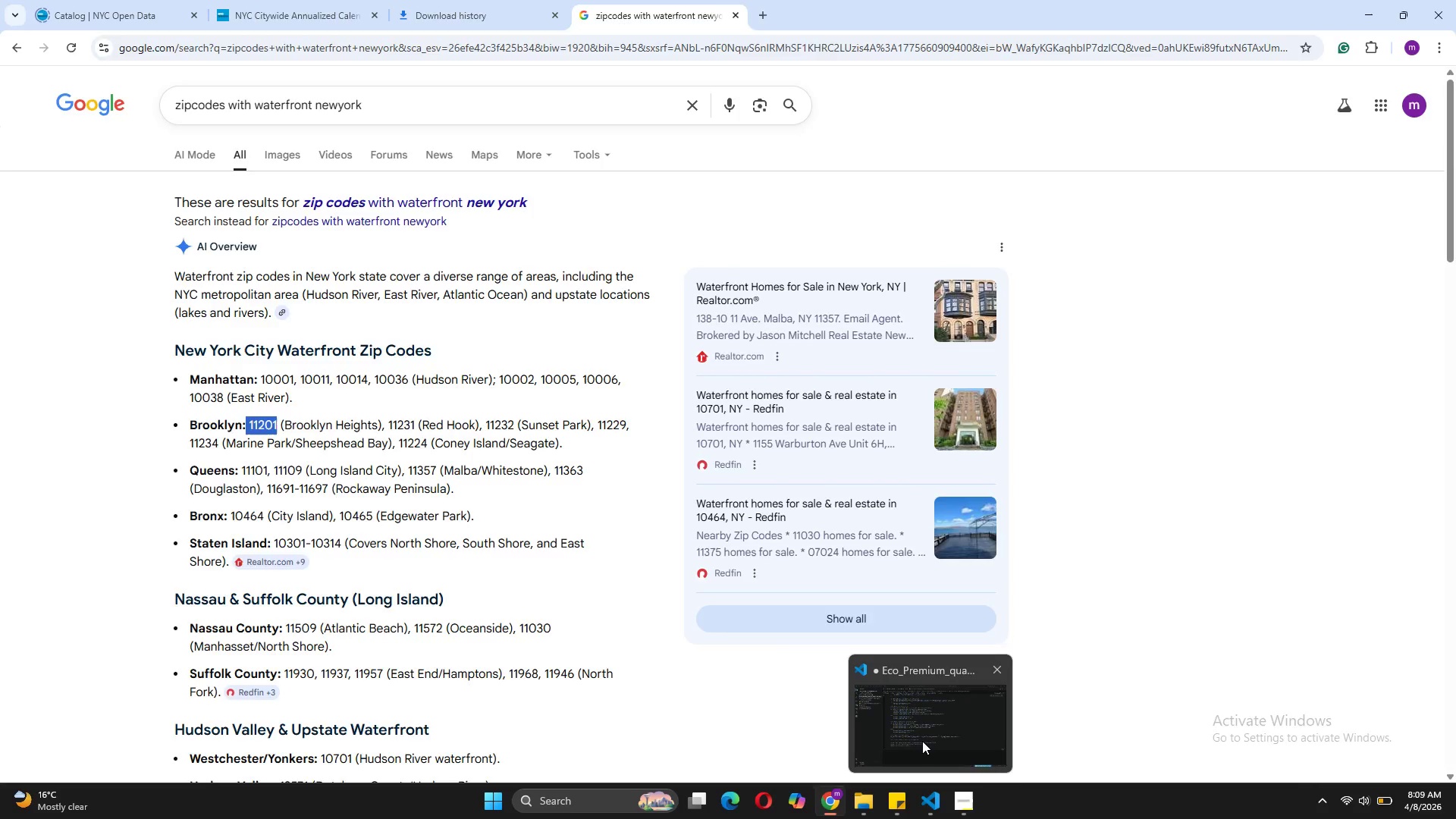 
left_click([922, 741])
 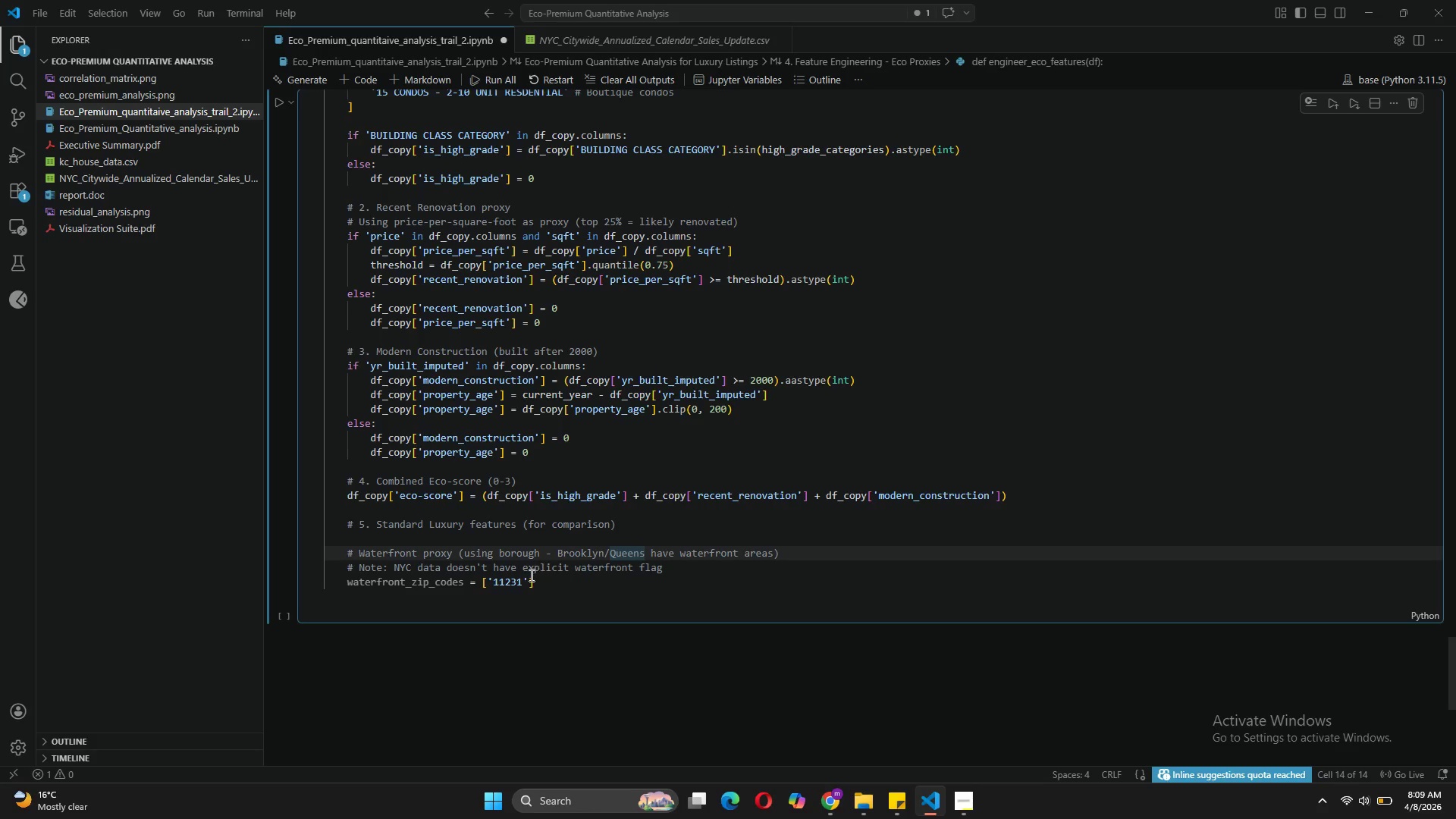 
left_click([530, 575])
 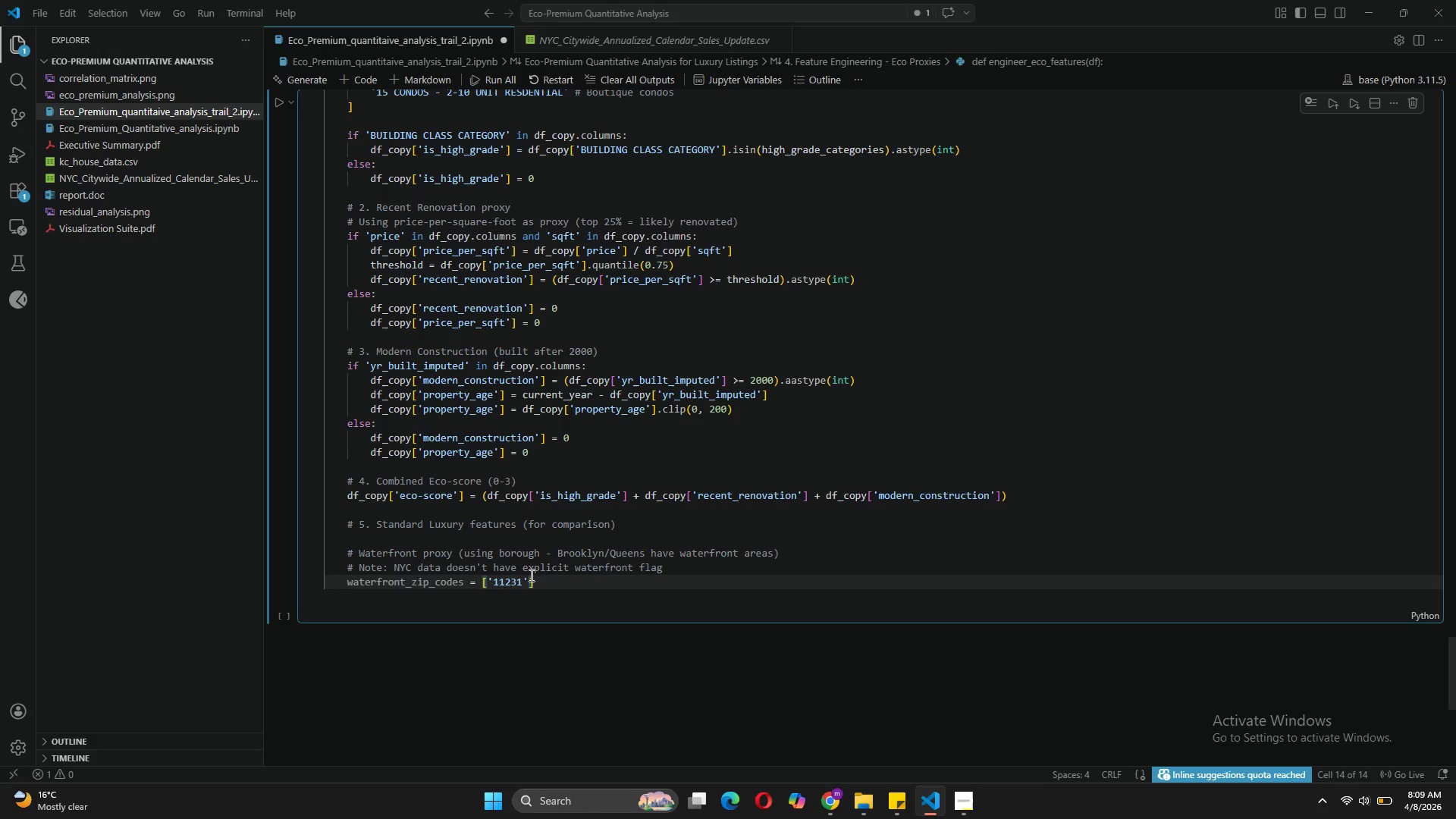 
key(Comma)
 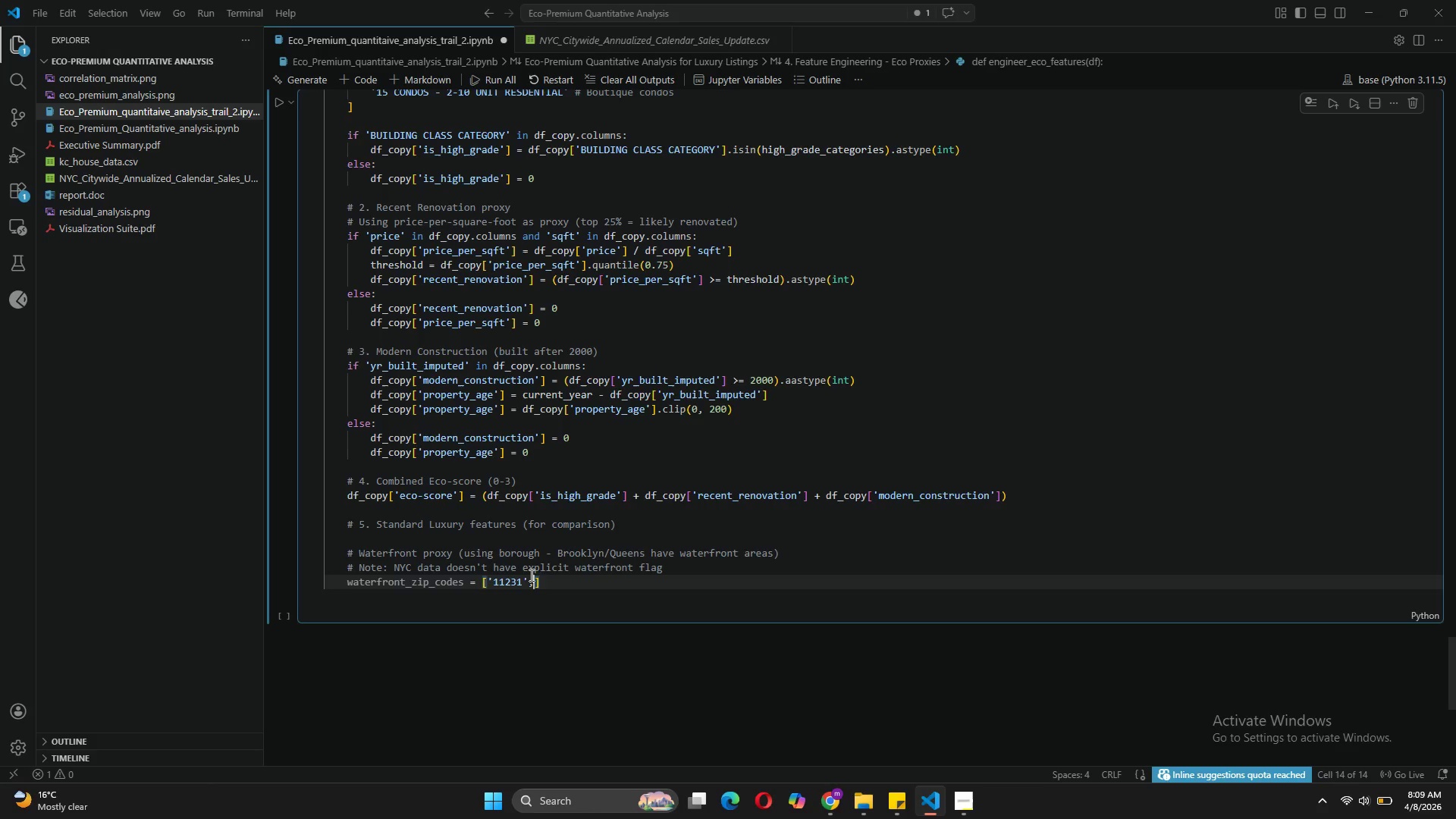 
key(Space)
 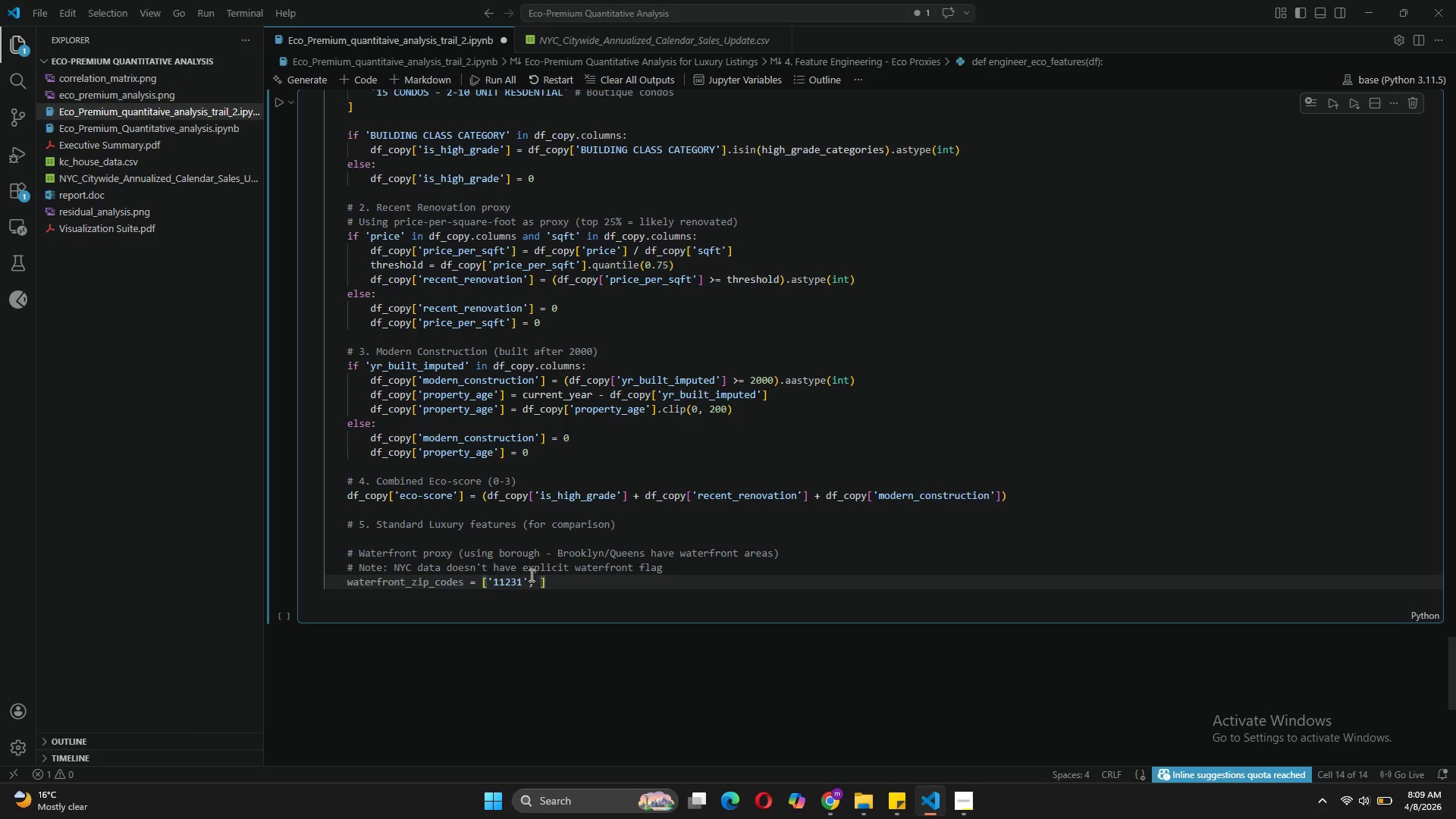 
key(Quote)
 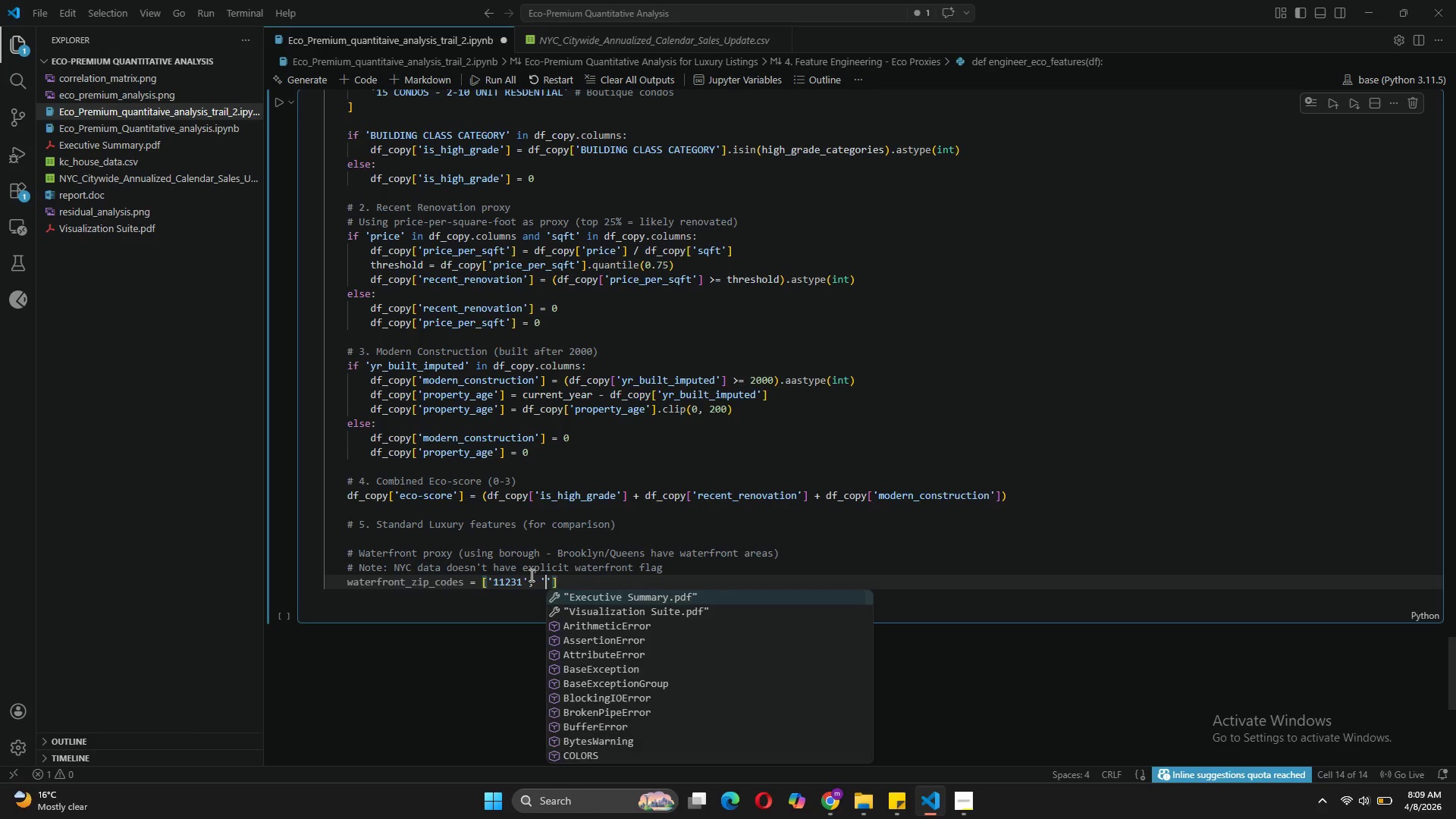 
key(Control+V)
 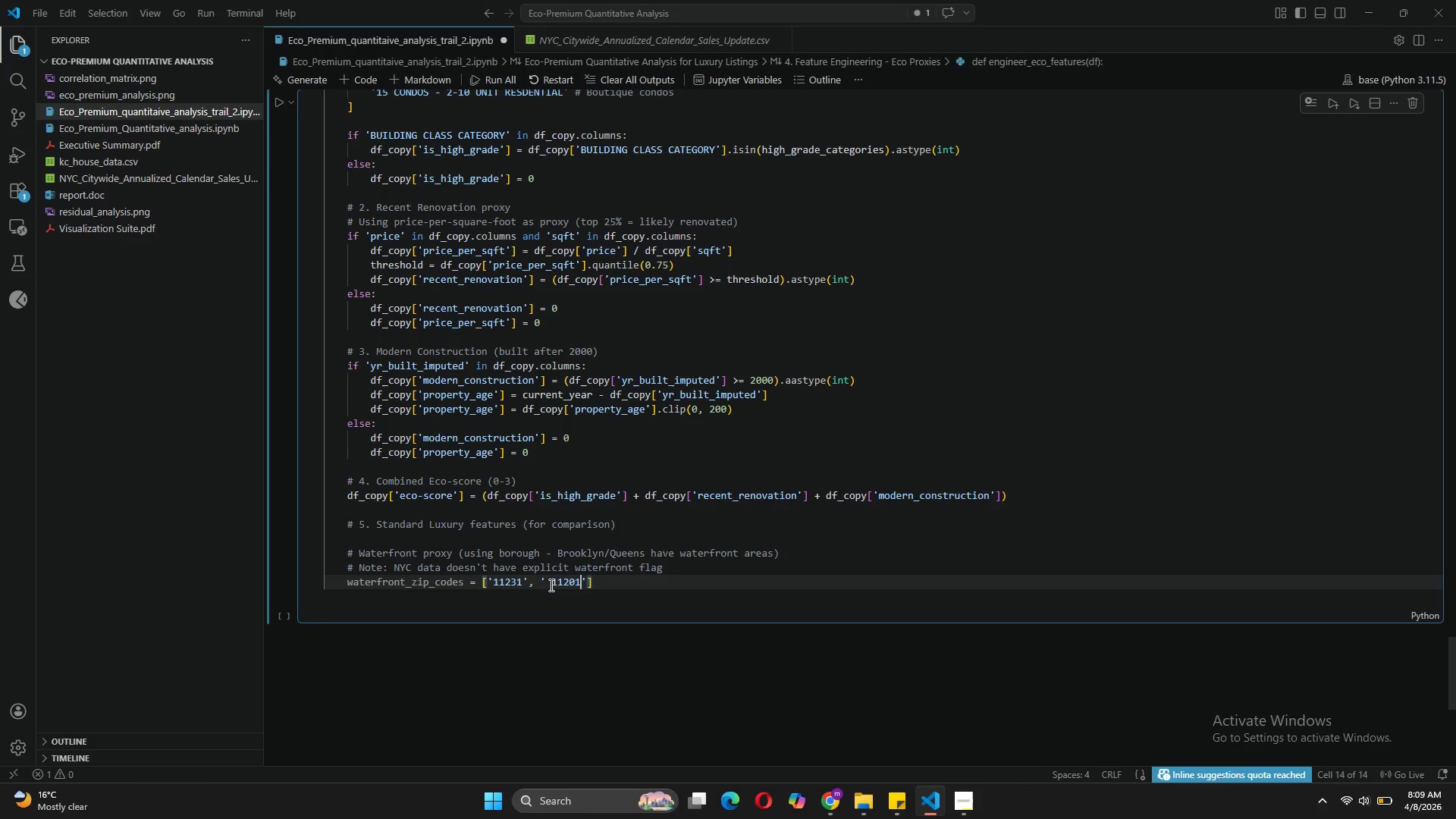 
left_click([549, 585])
 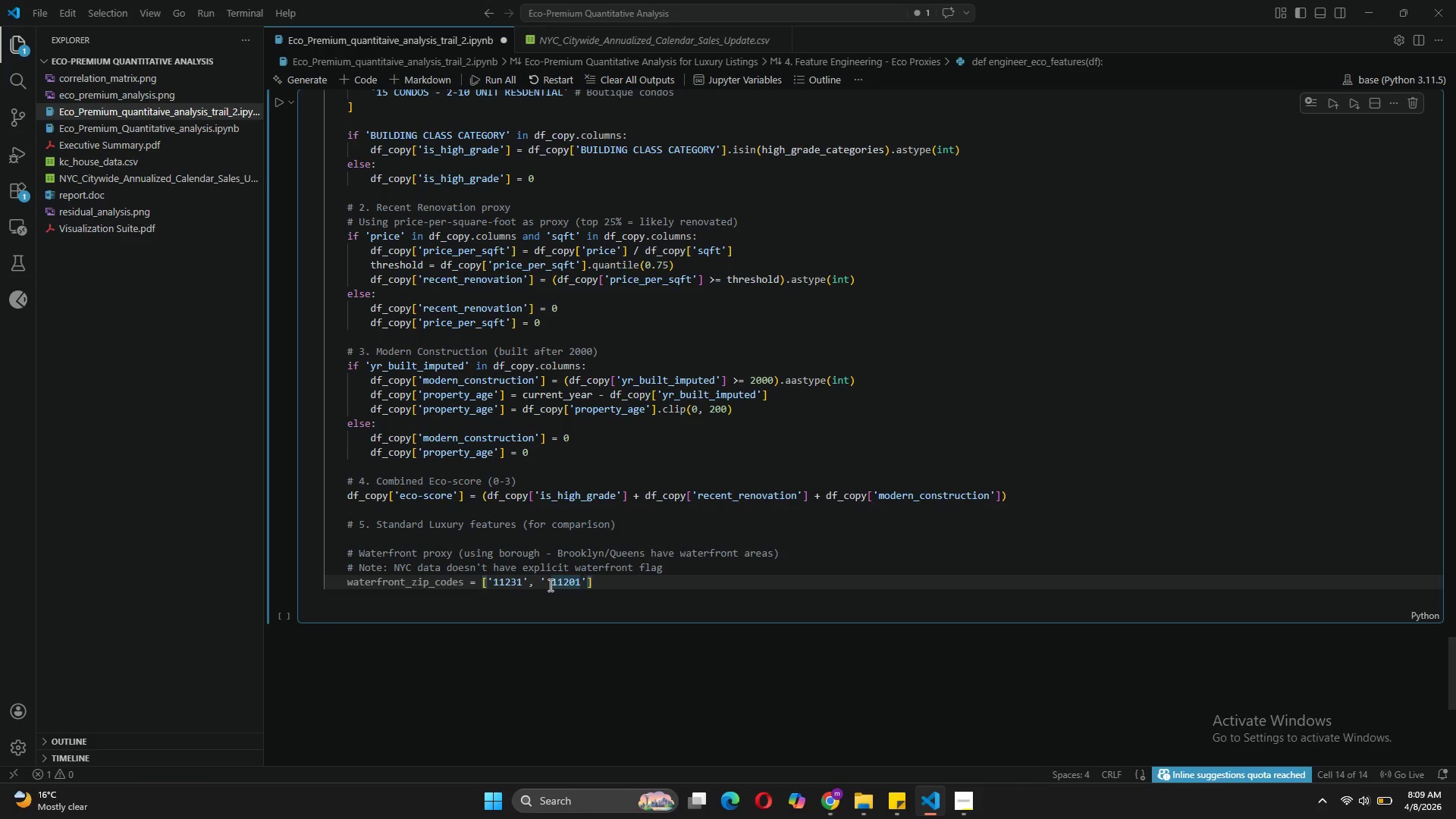 
key(Backspace)
 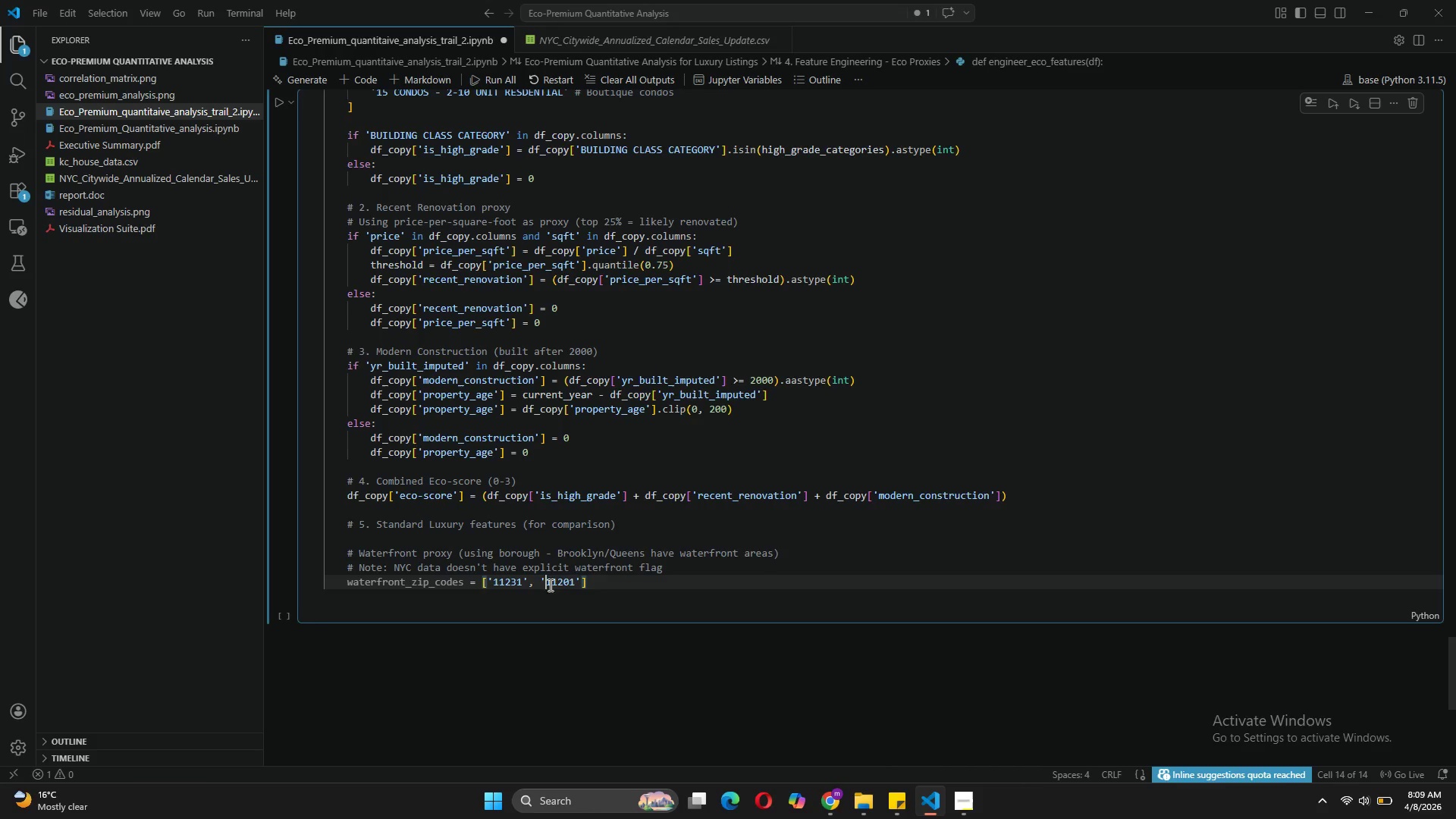 
key(ArrowRight)
 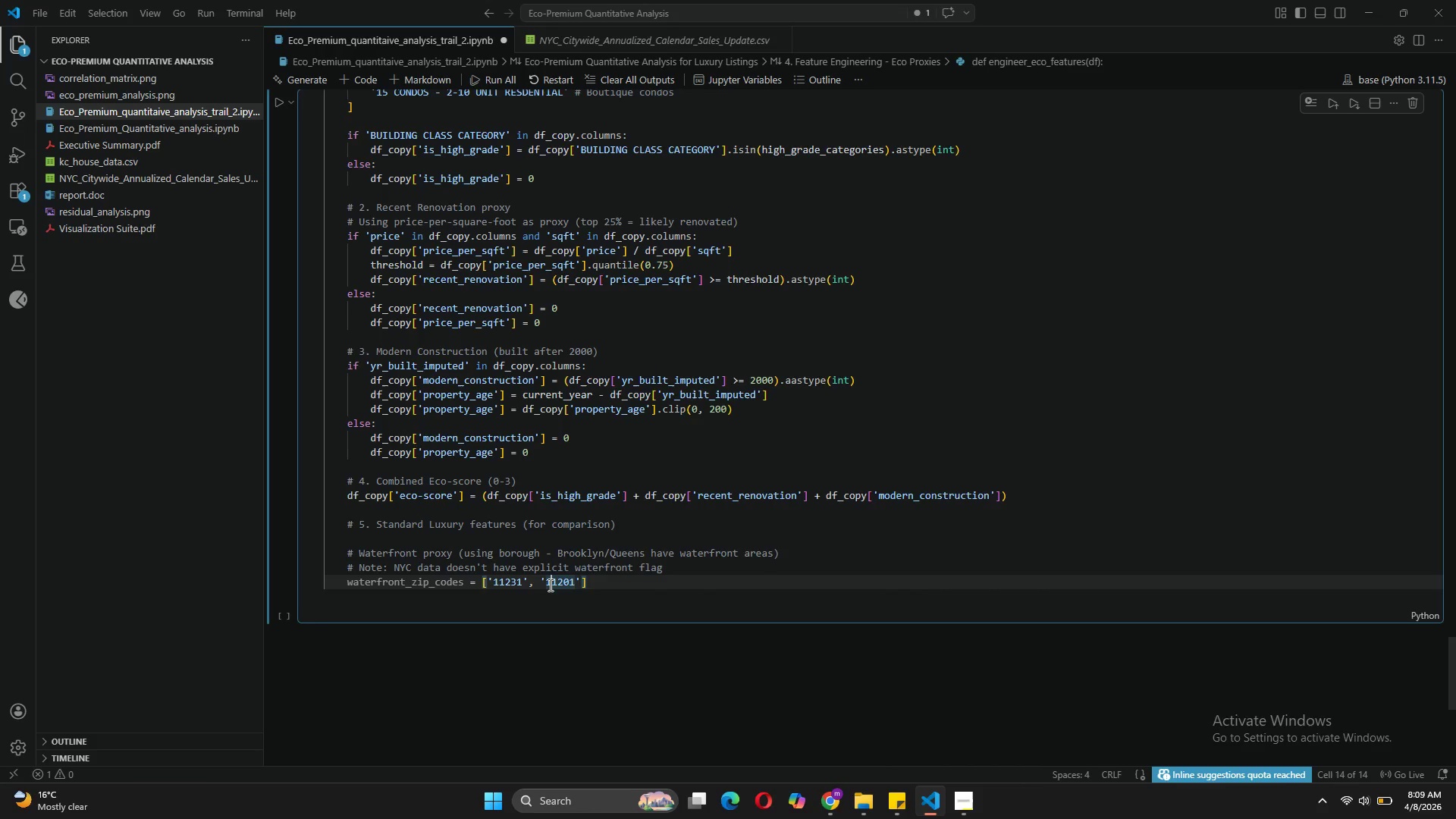 
key(ArrowRight)
 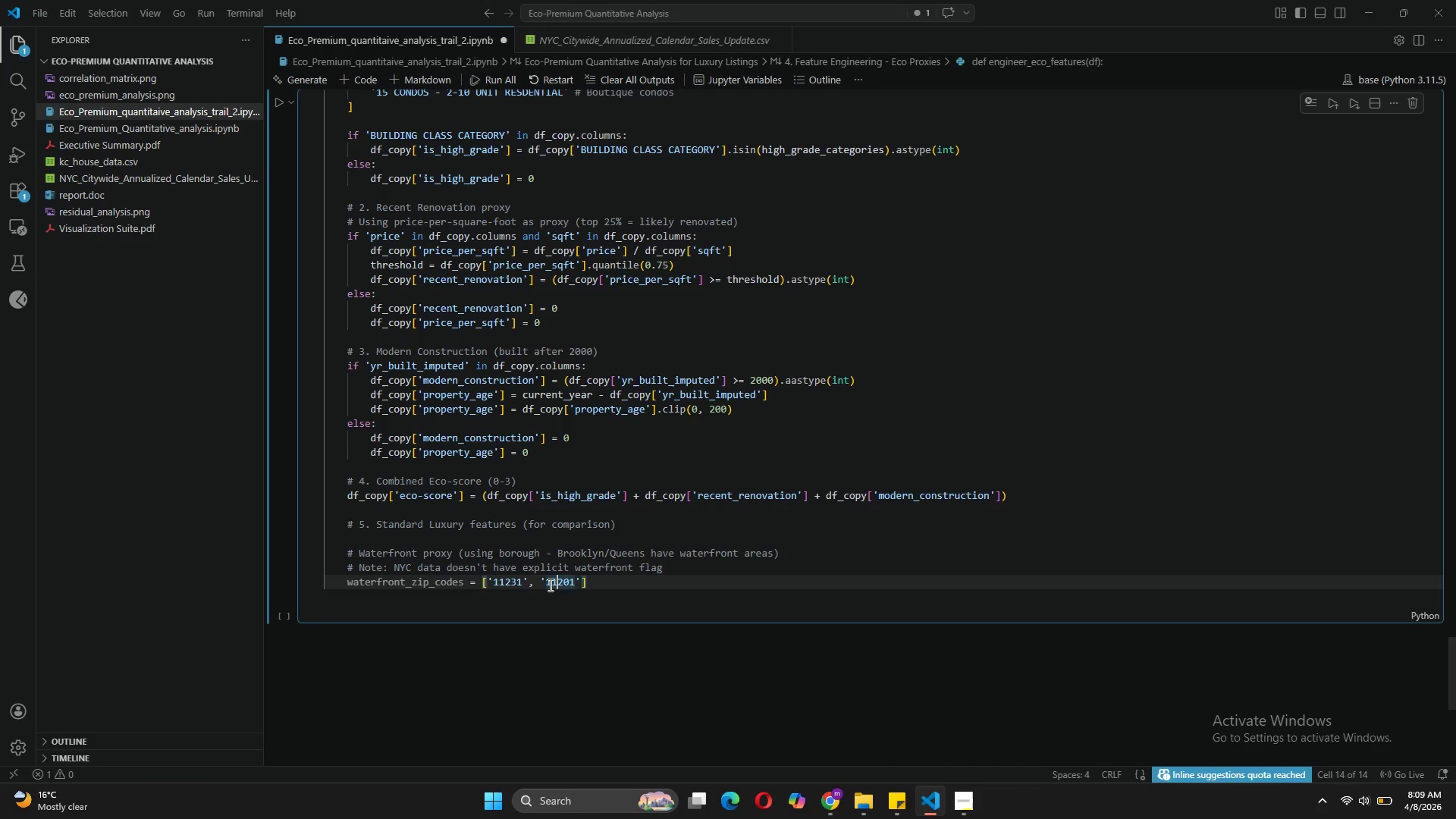 
key(ArrowRight)
 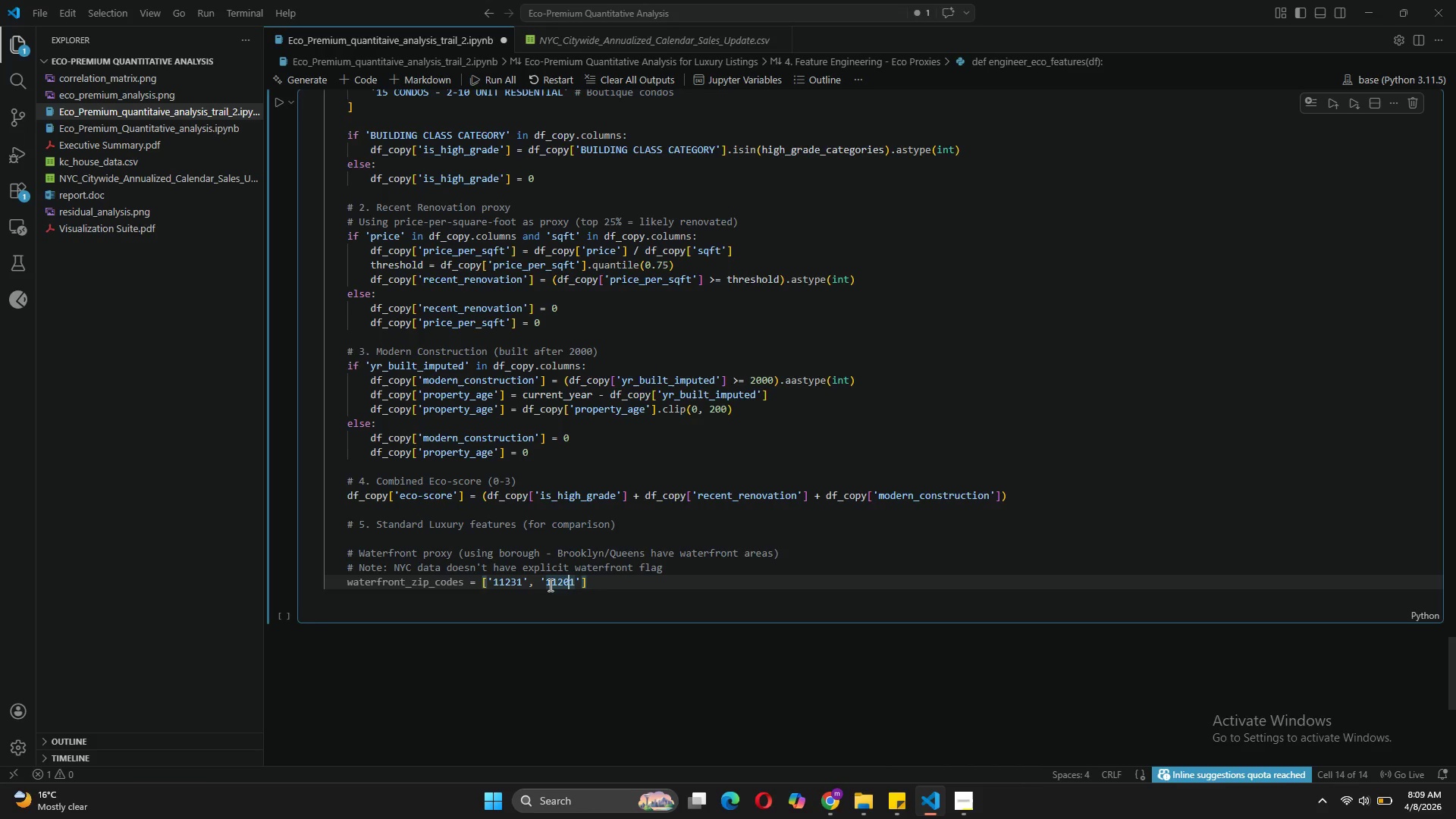 
key(ArrowRight)
 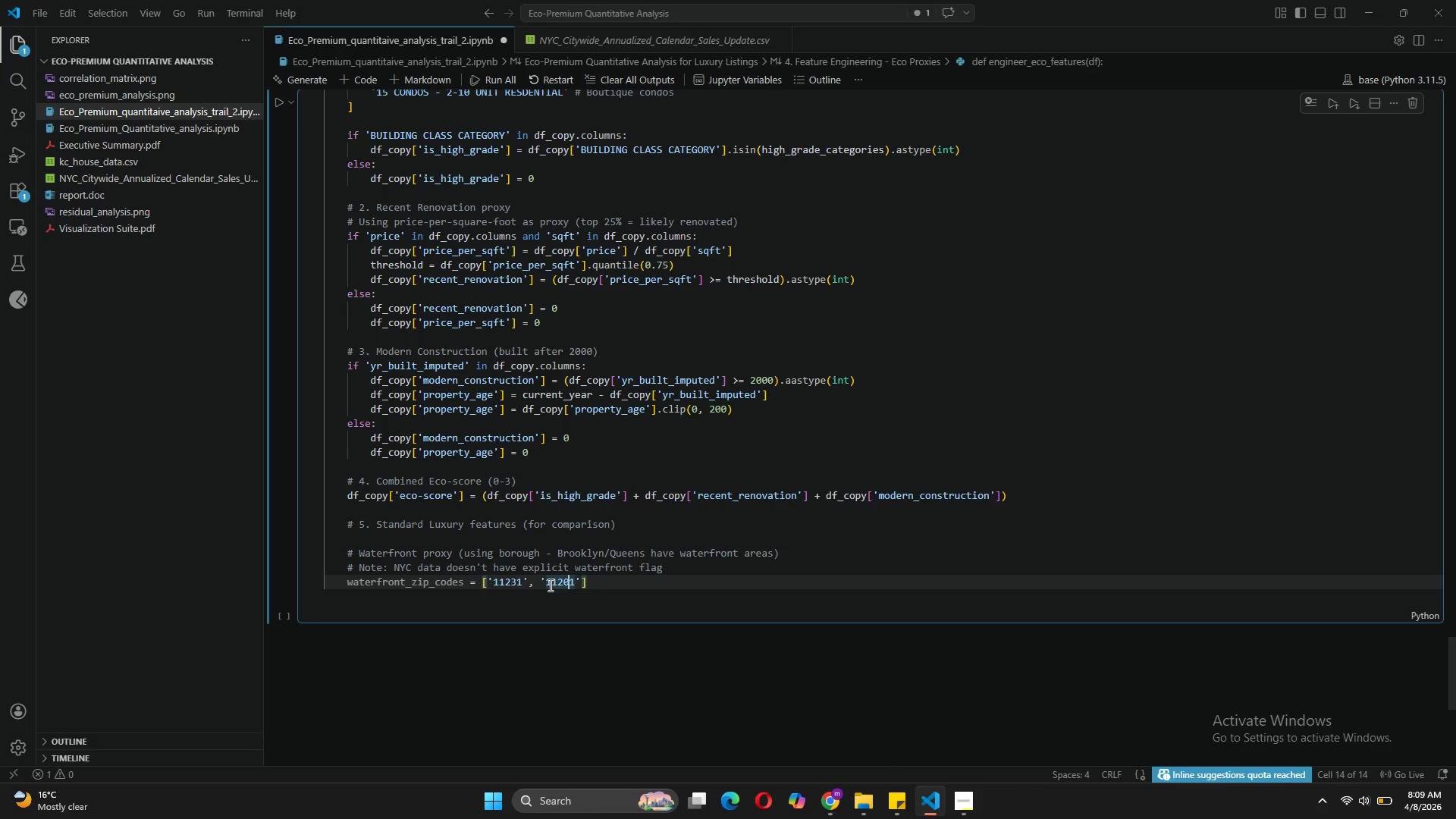 
key(ArrowRight)
 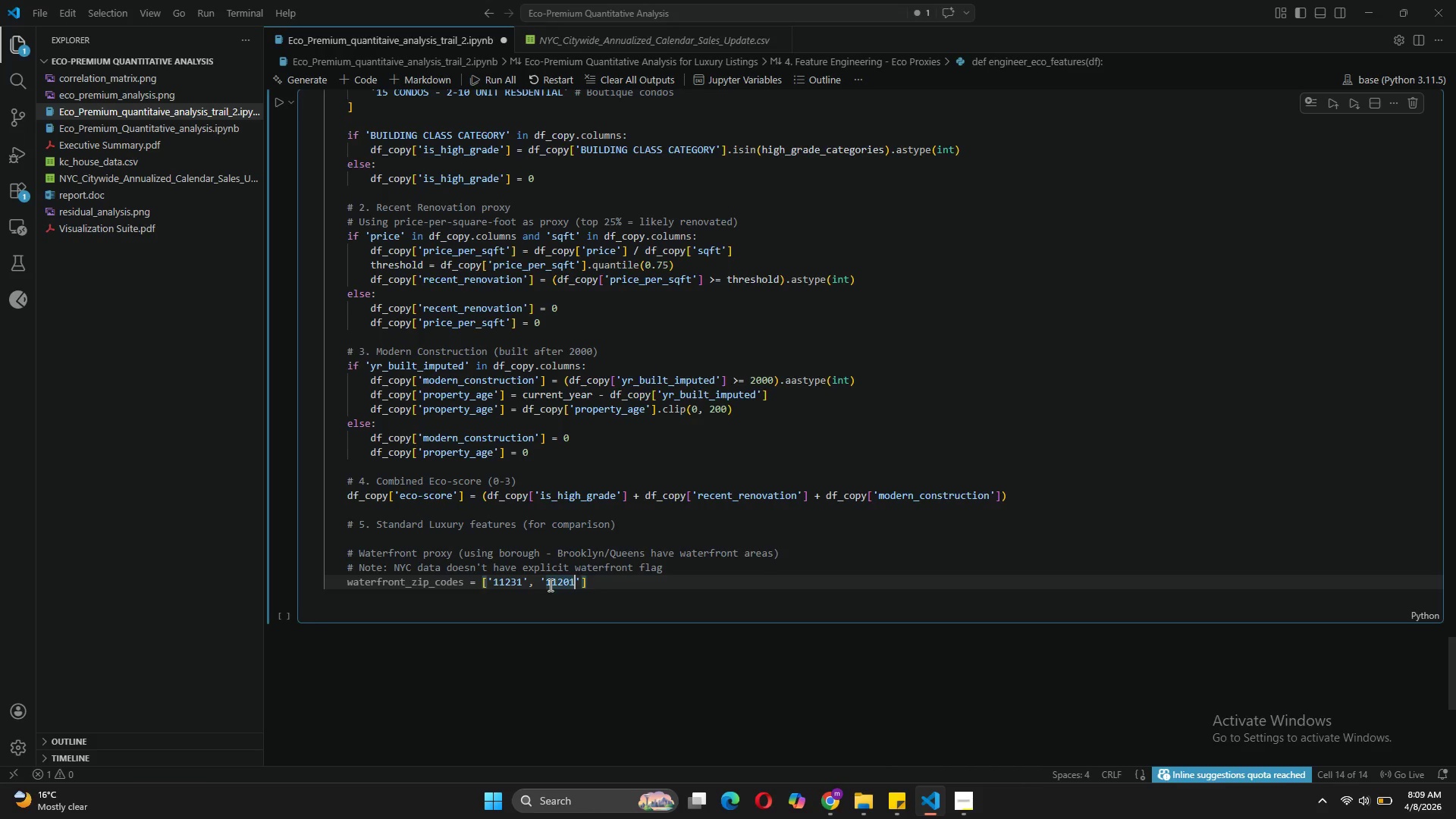 
key(ArrowRight)
 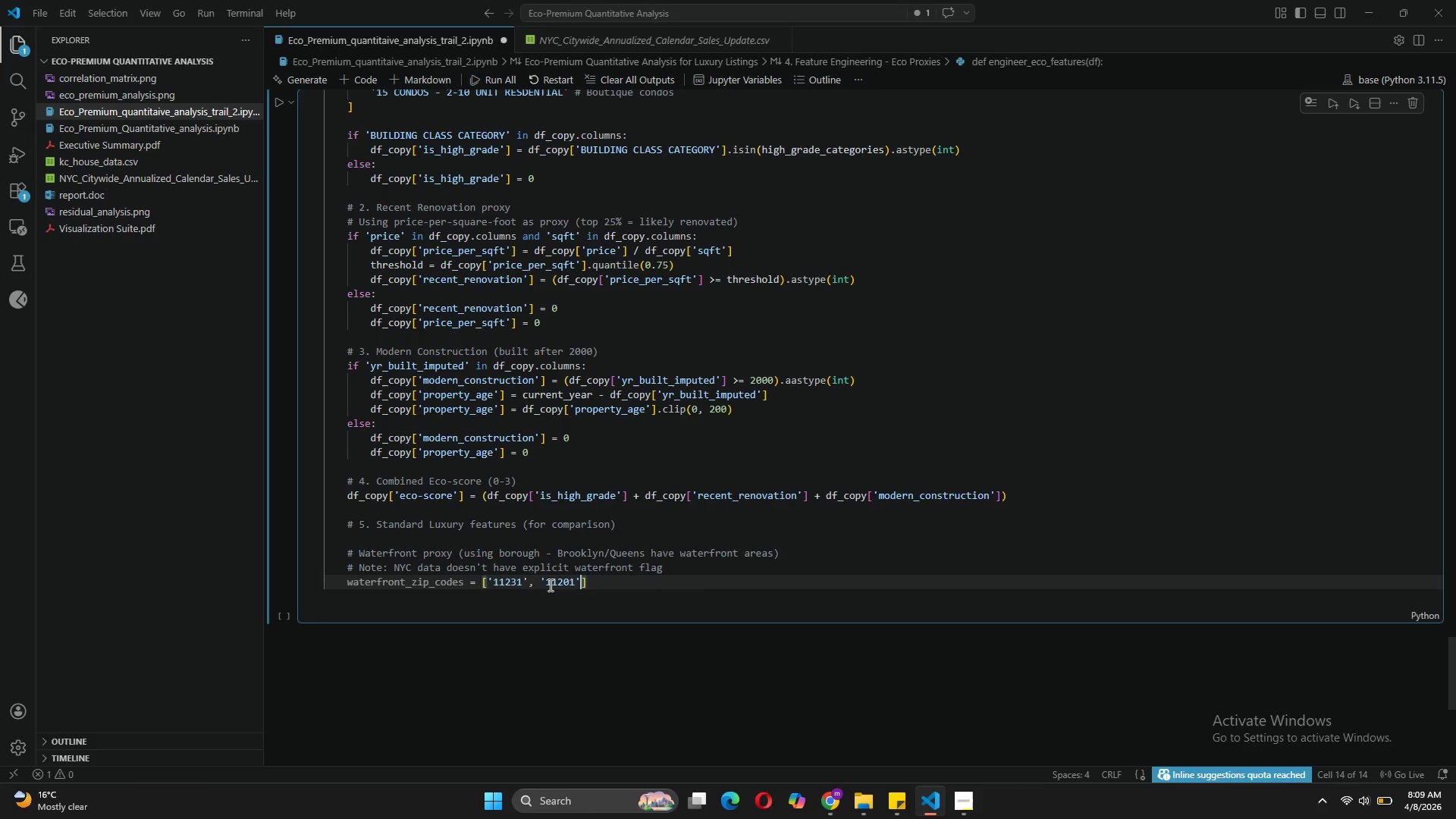 
key(ArrowRight)
 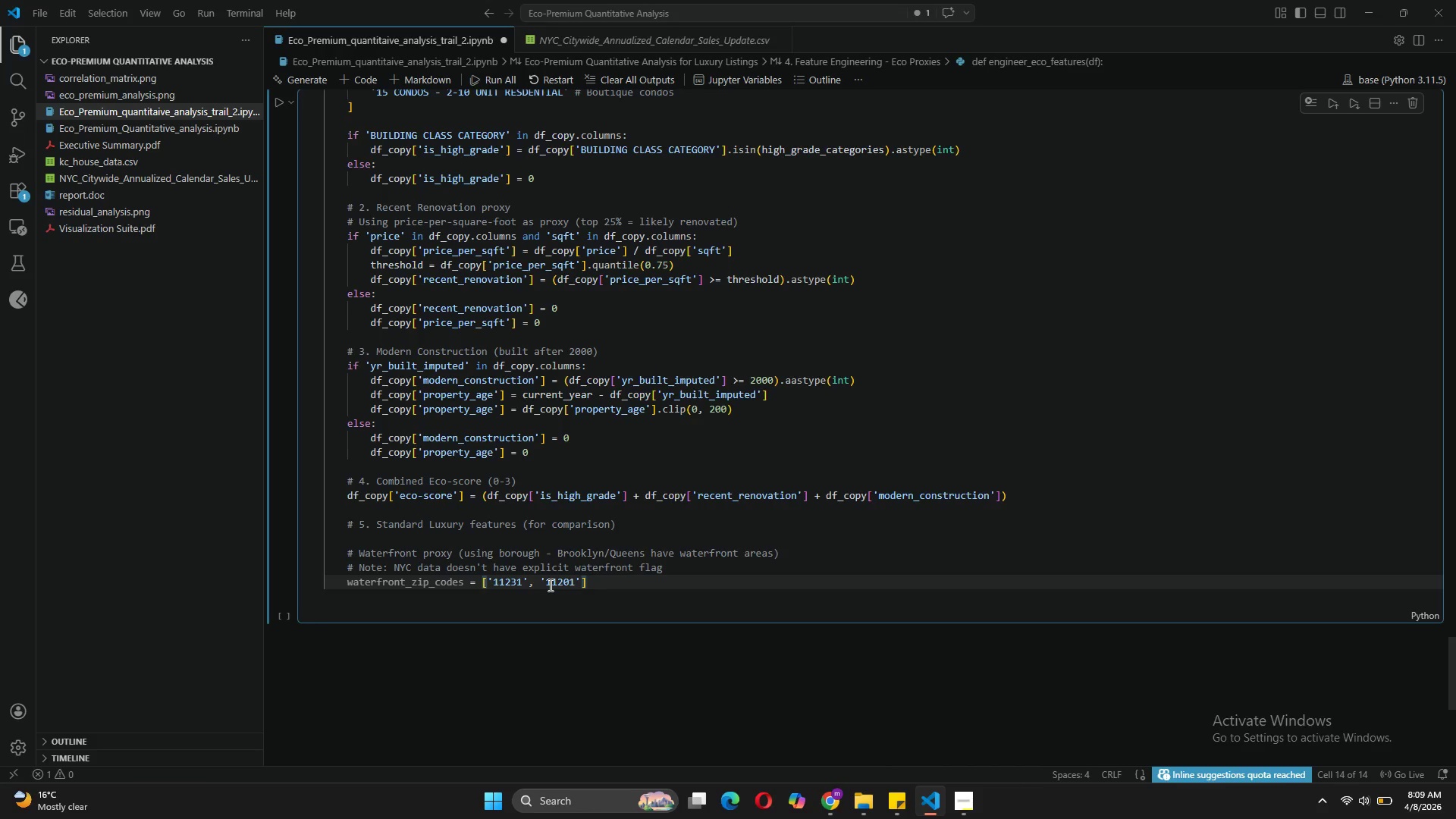 
key(ArrowLeft)
 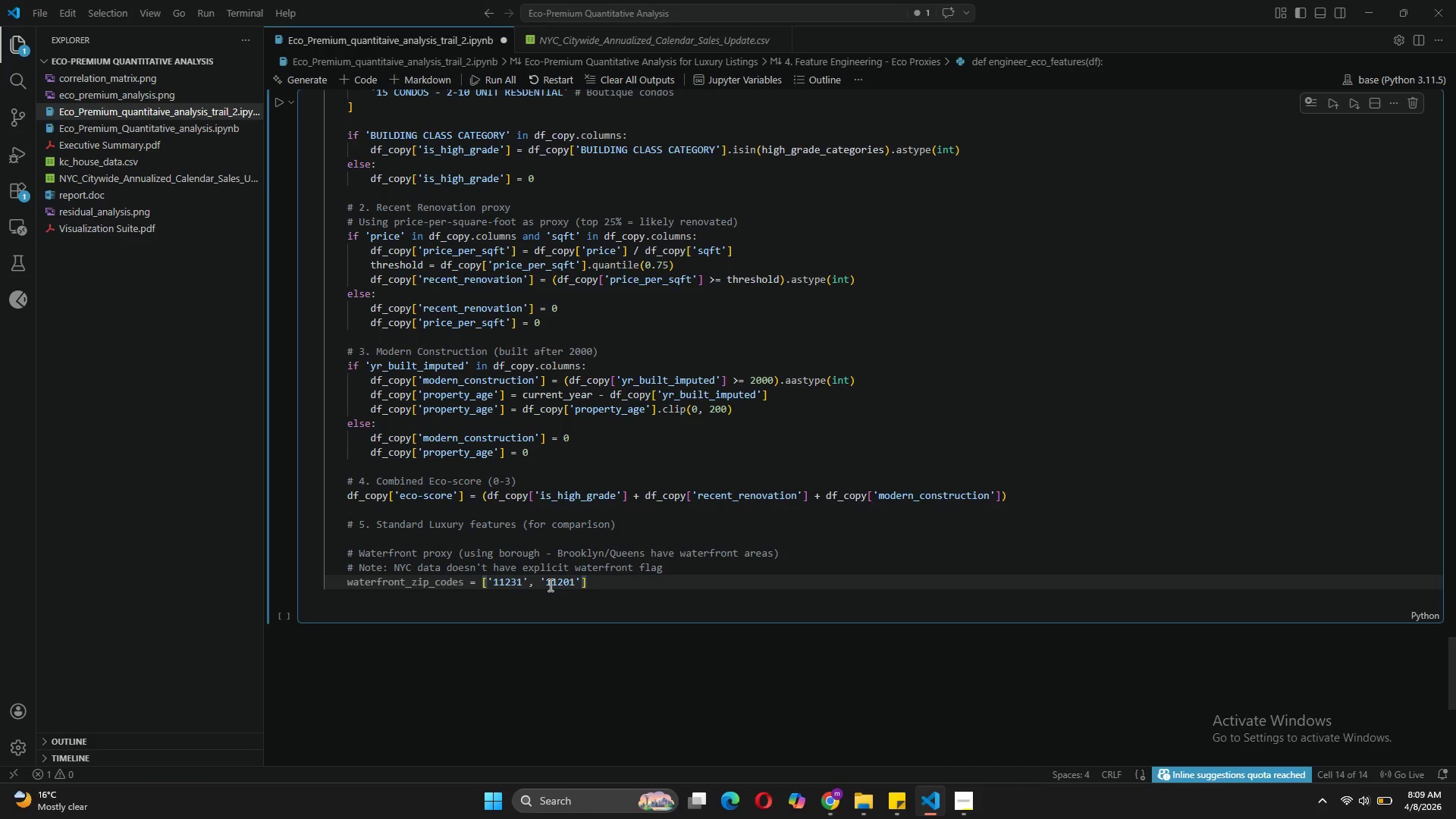 
key(Comma)
 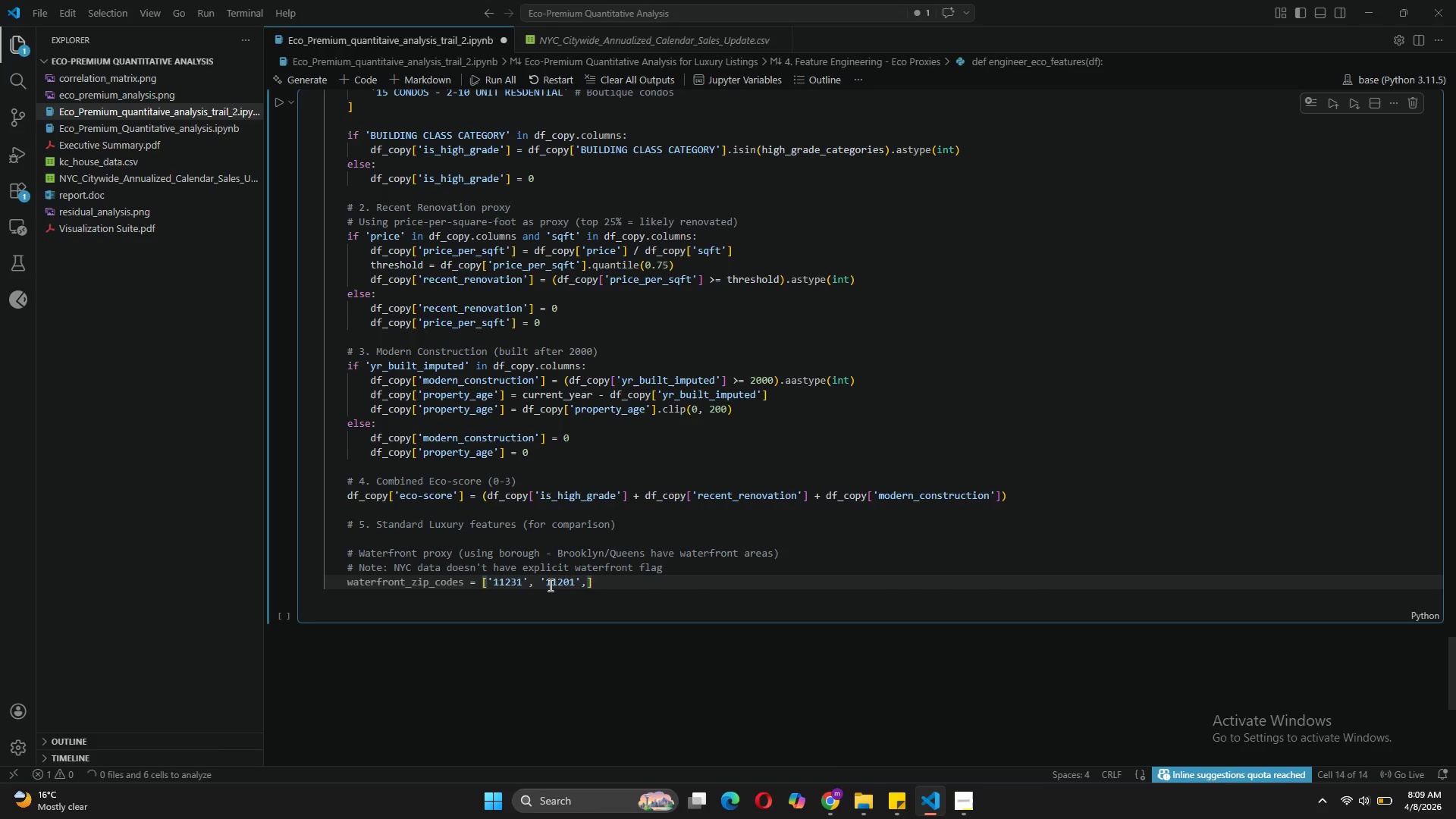 
key(Space)
 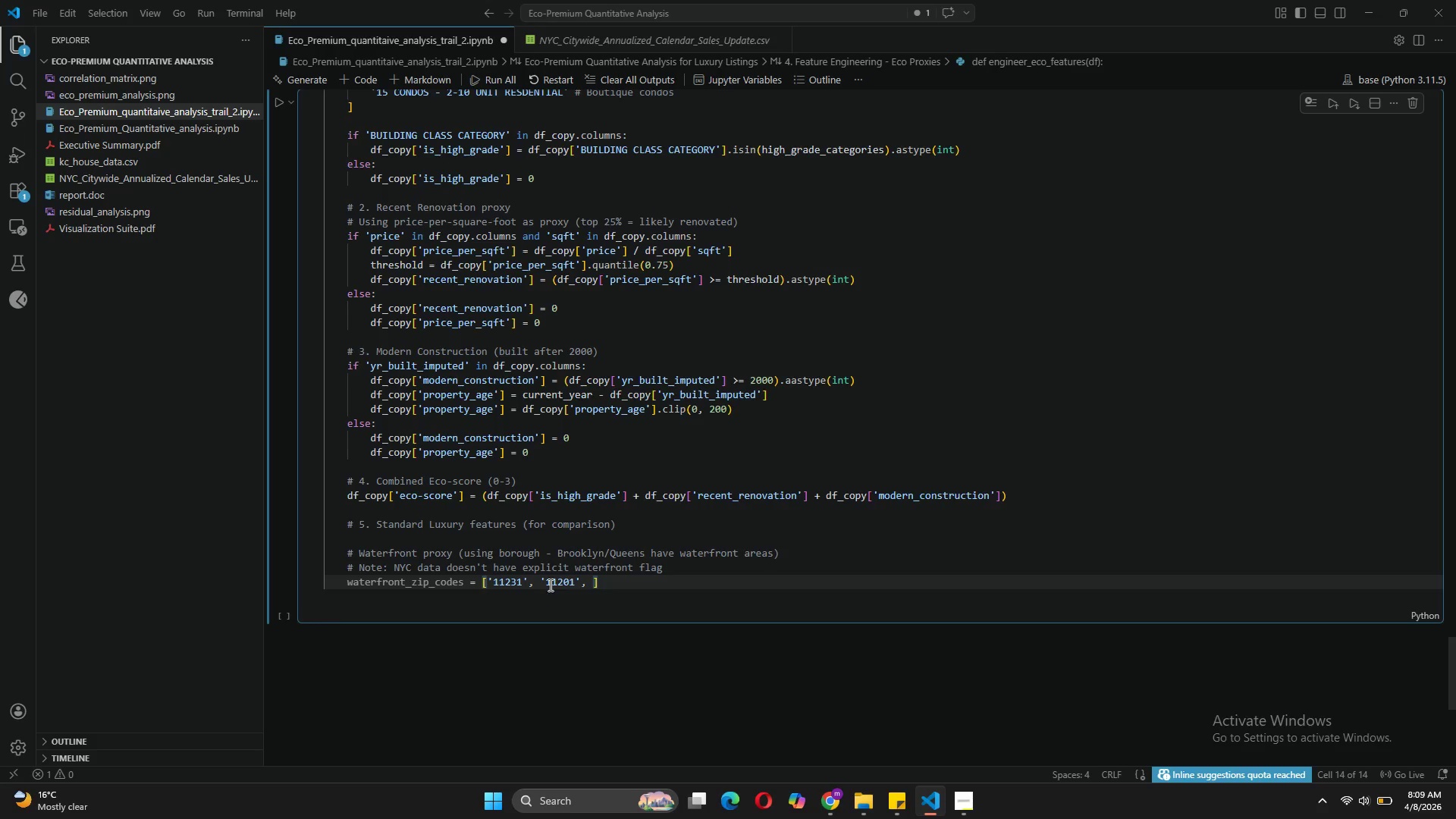 
wait(6.45)
 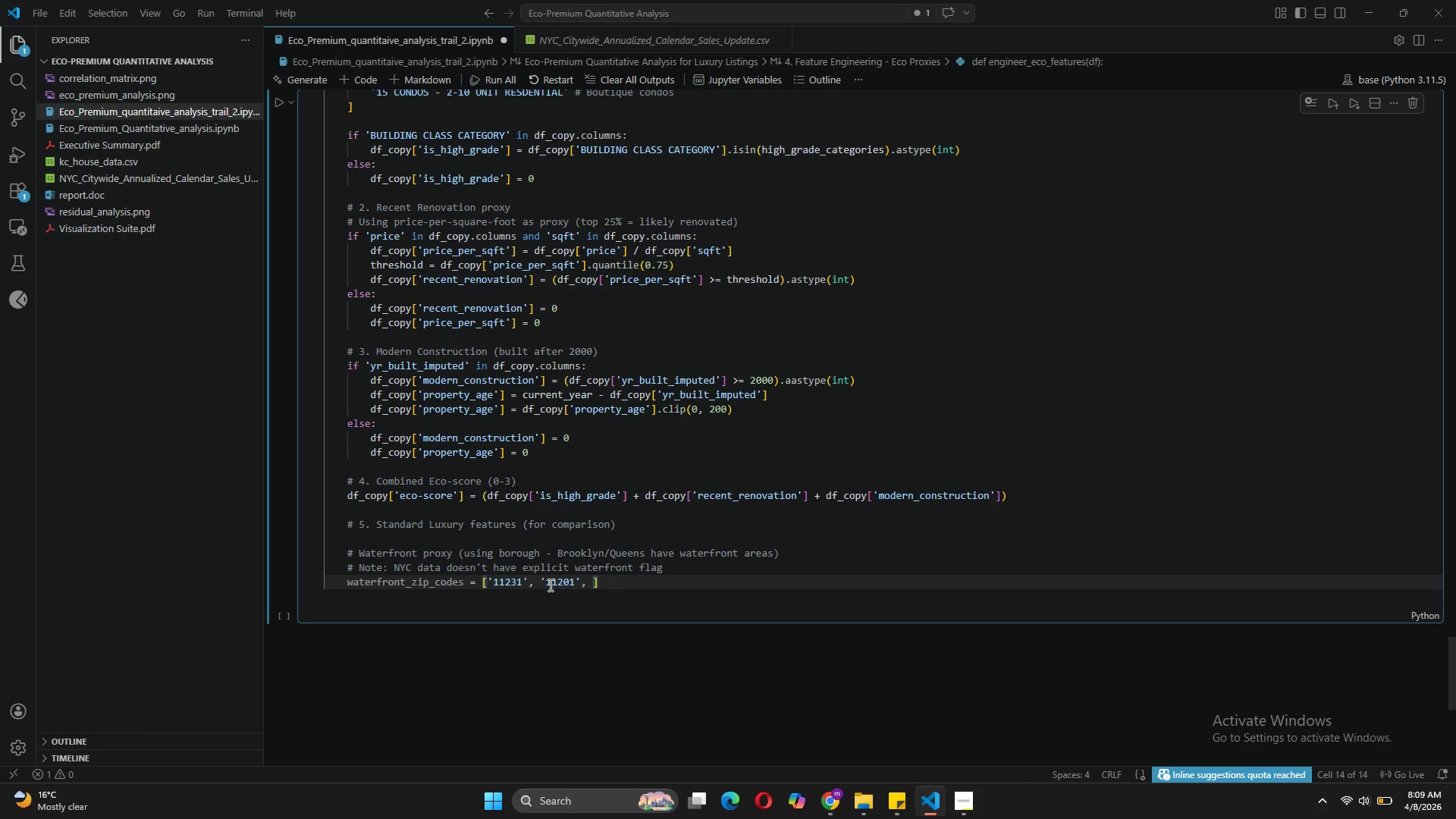 
key(Quote)
 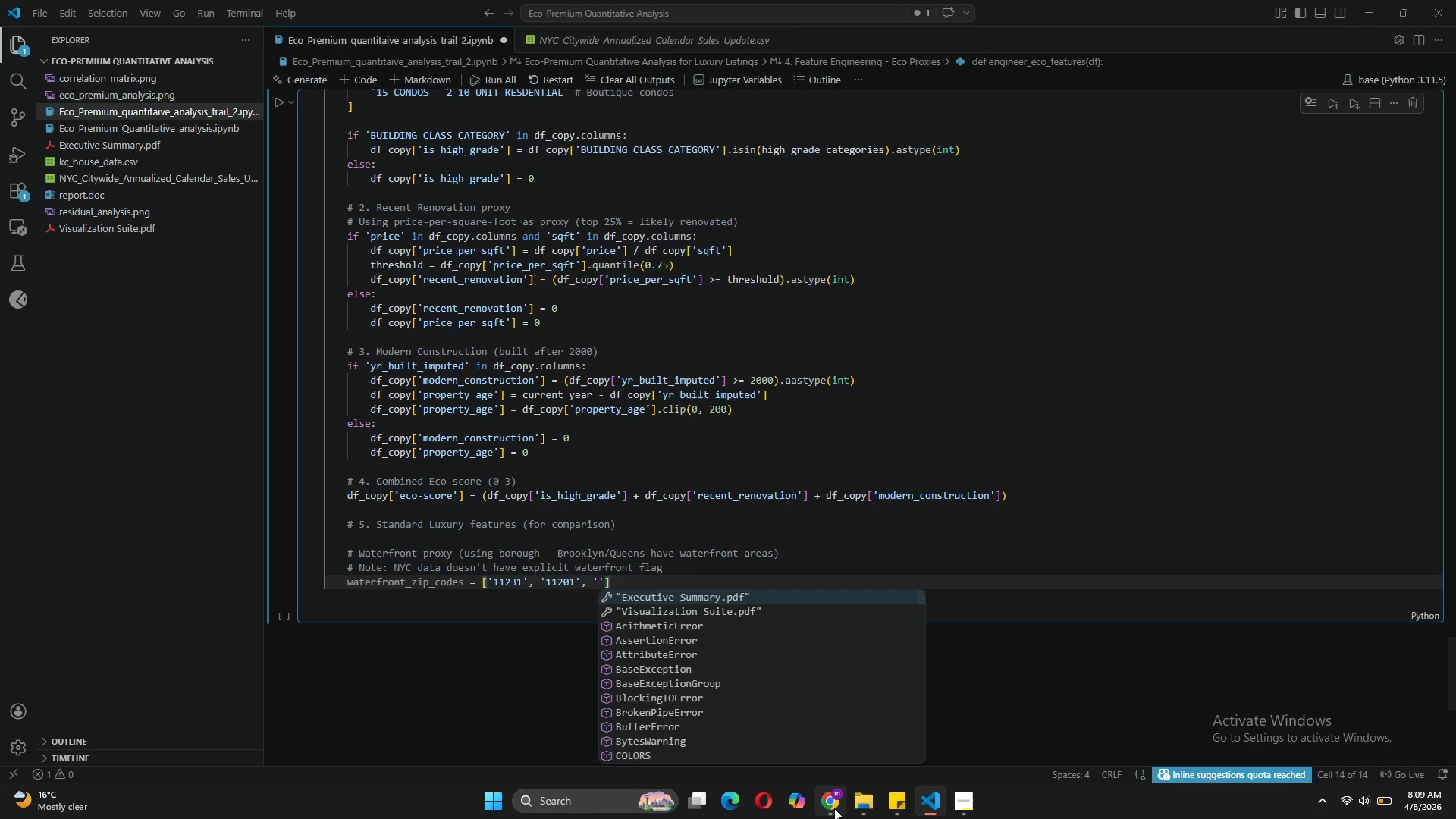 
left_click([832, 727])
 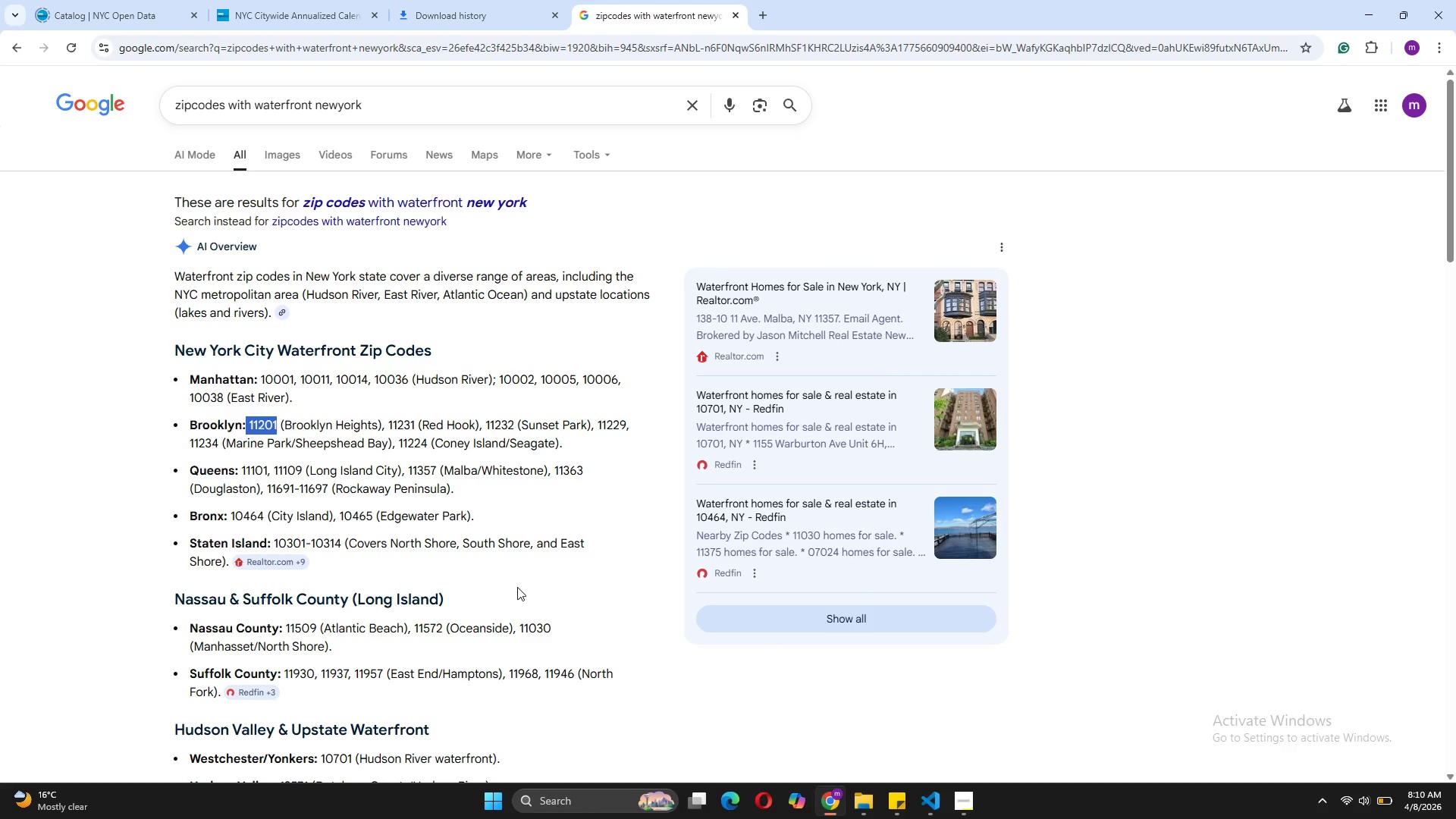 
wait(26.83)
 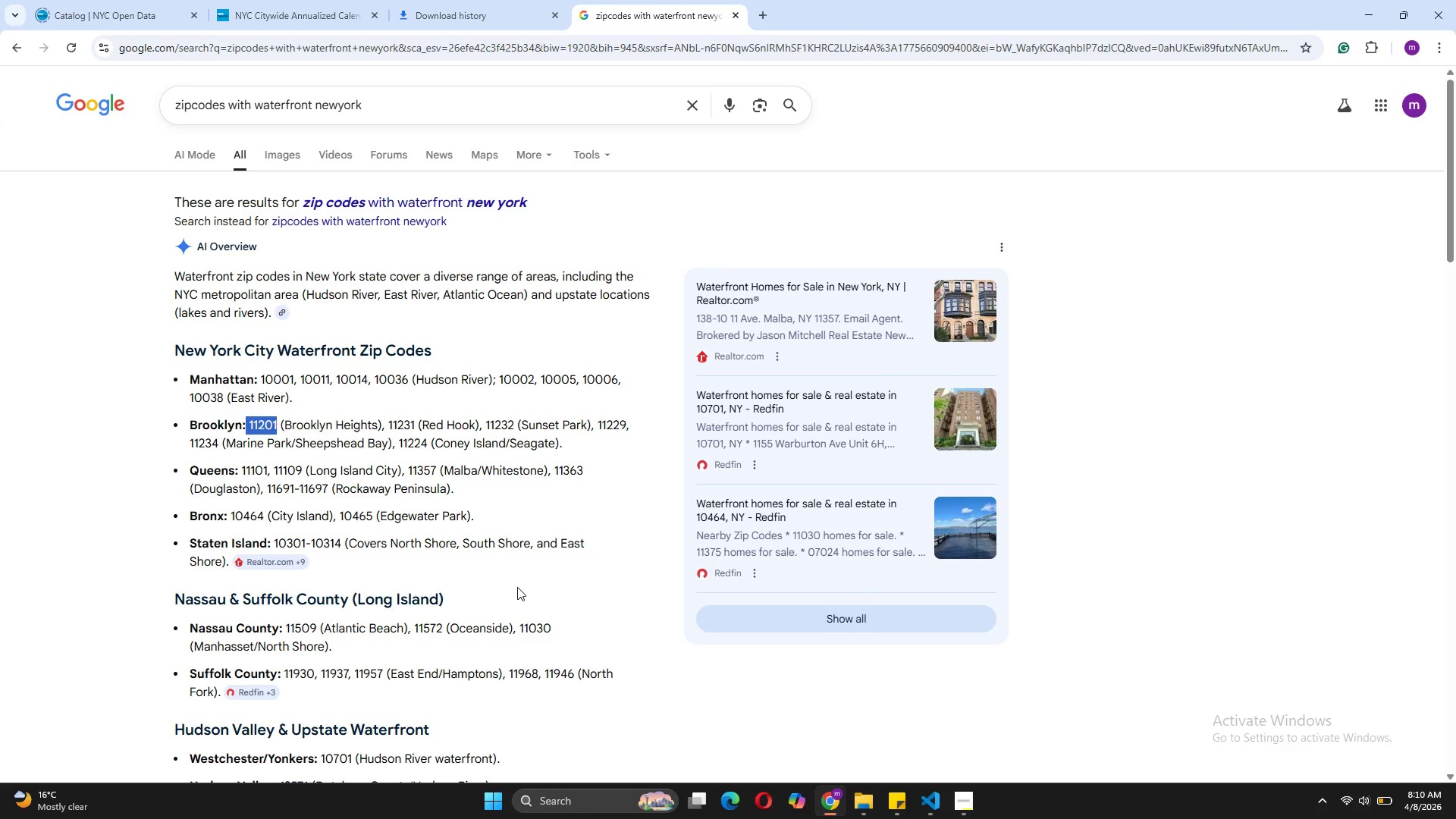 
left_click([921, 791])
 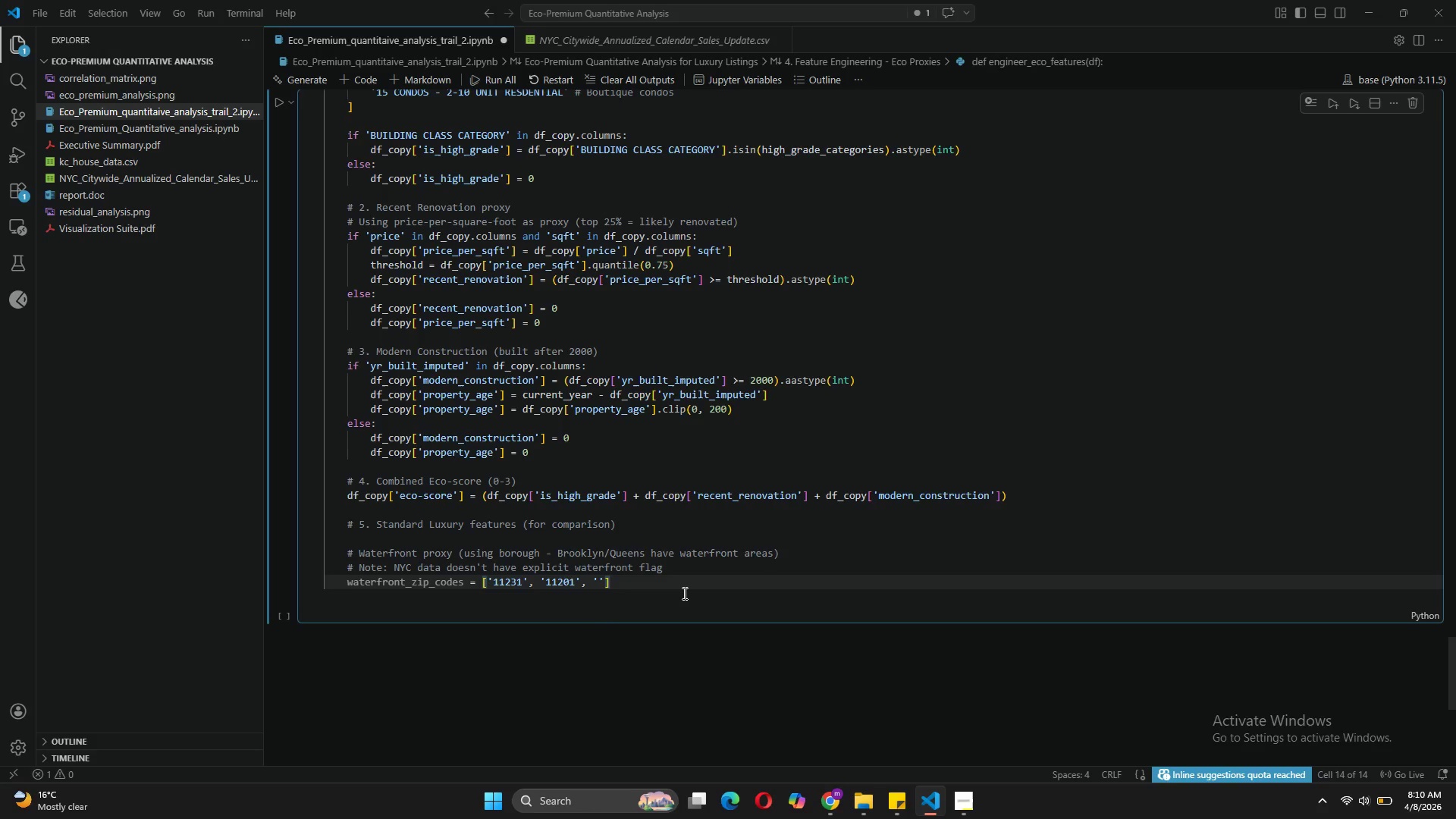 
type(11101,)
key(Backspace)
 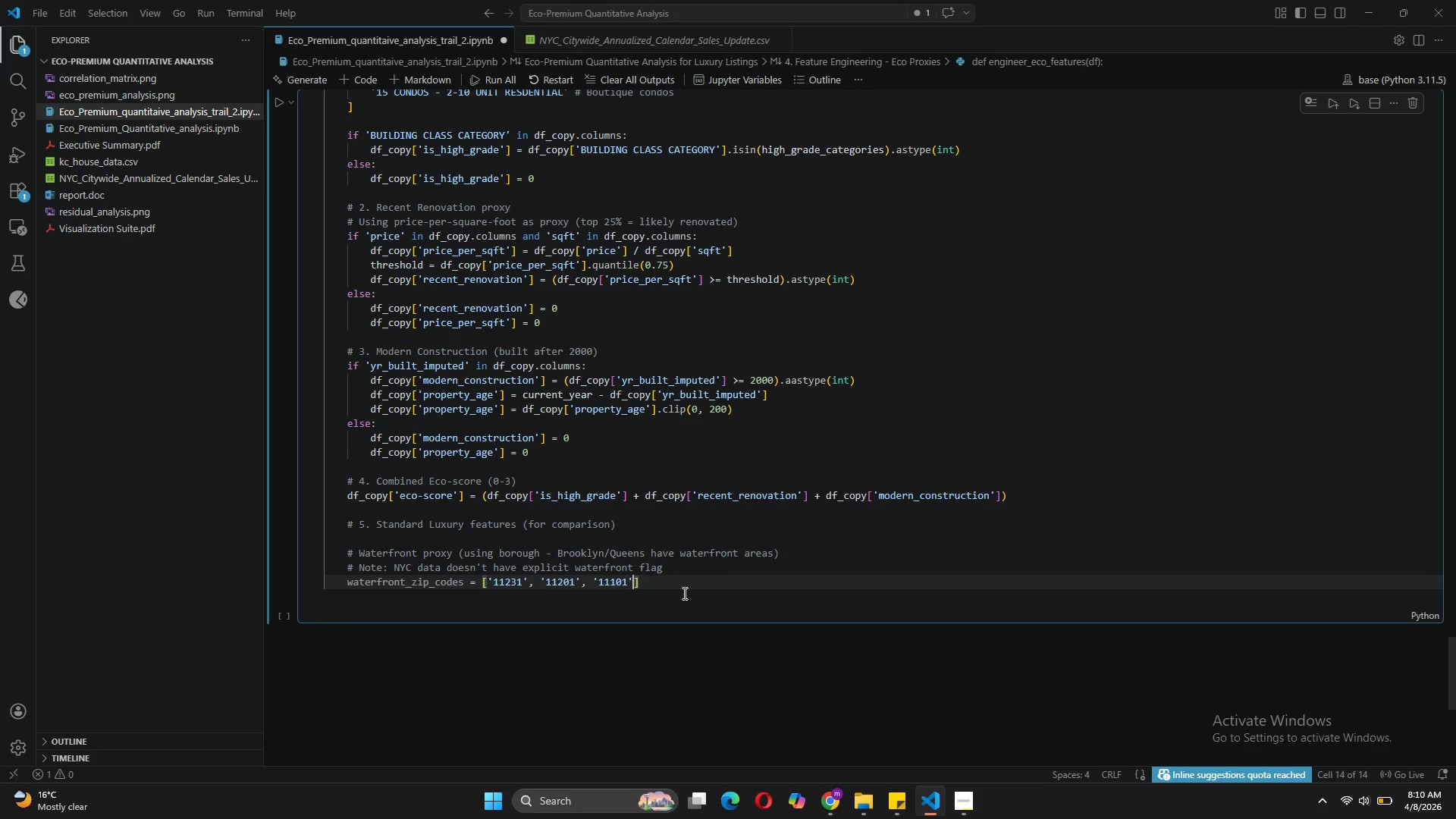 
key(ArrowRight)
 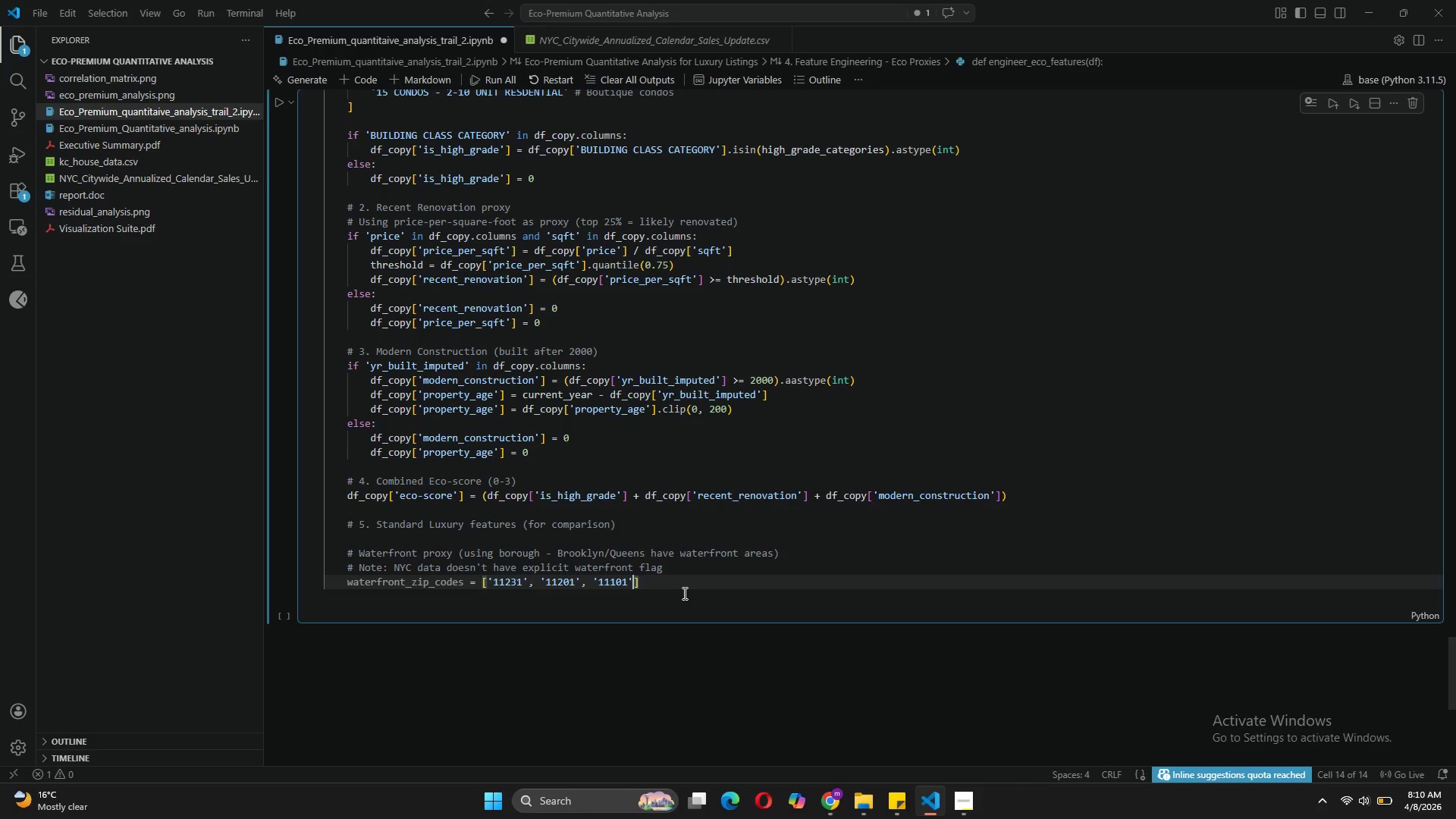 
type(, '11105)
 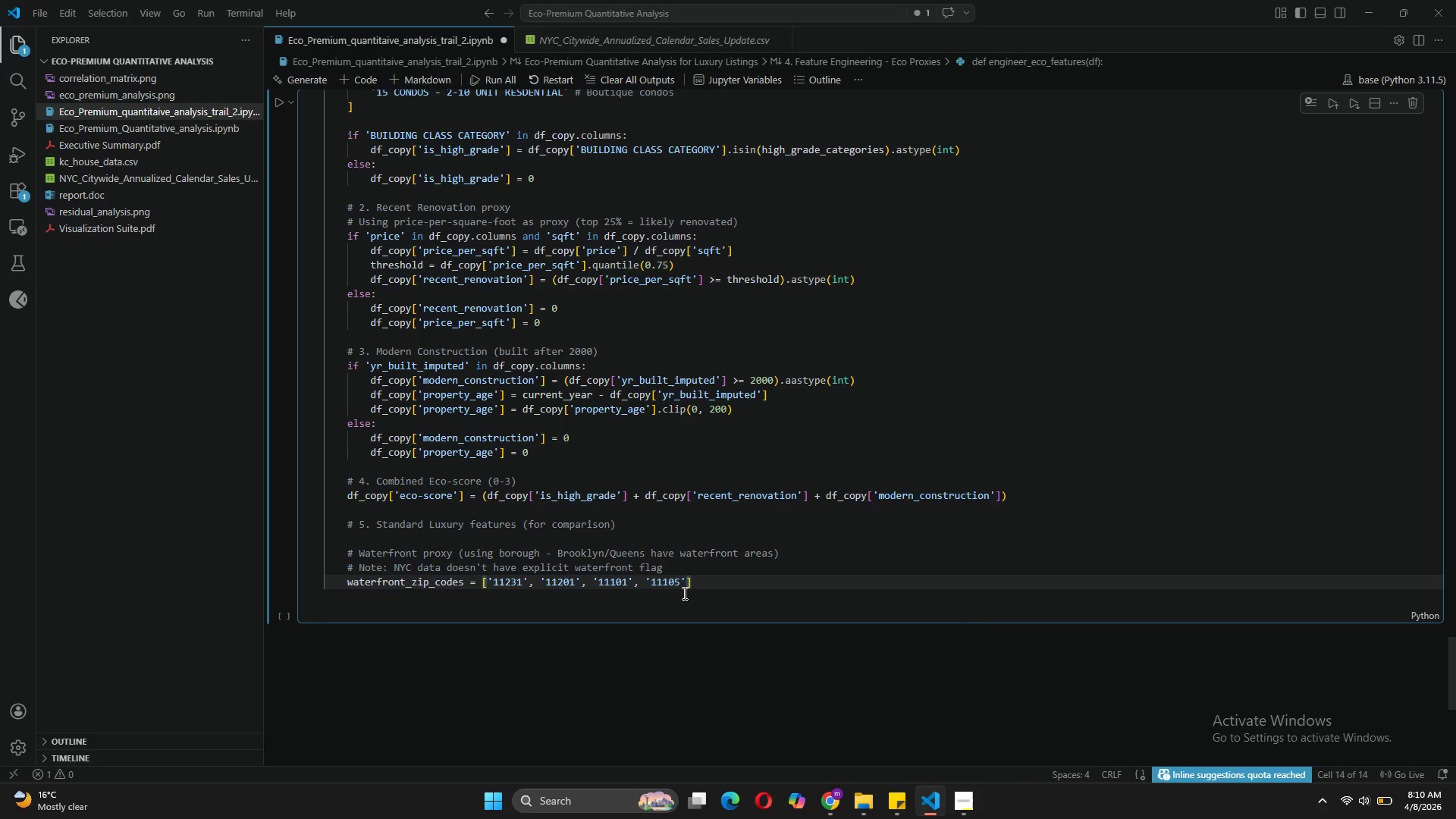 
key(ArrowRight)
 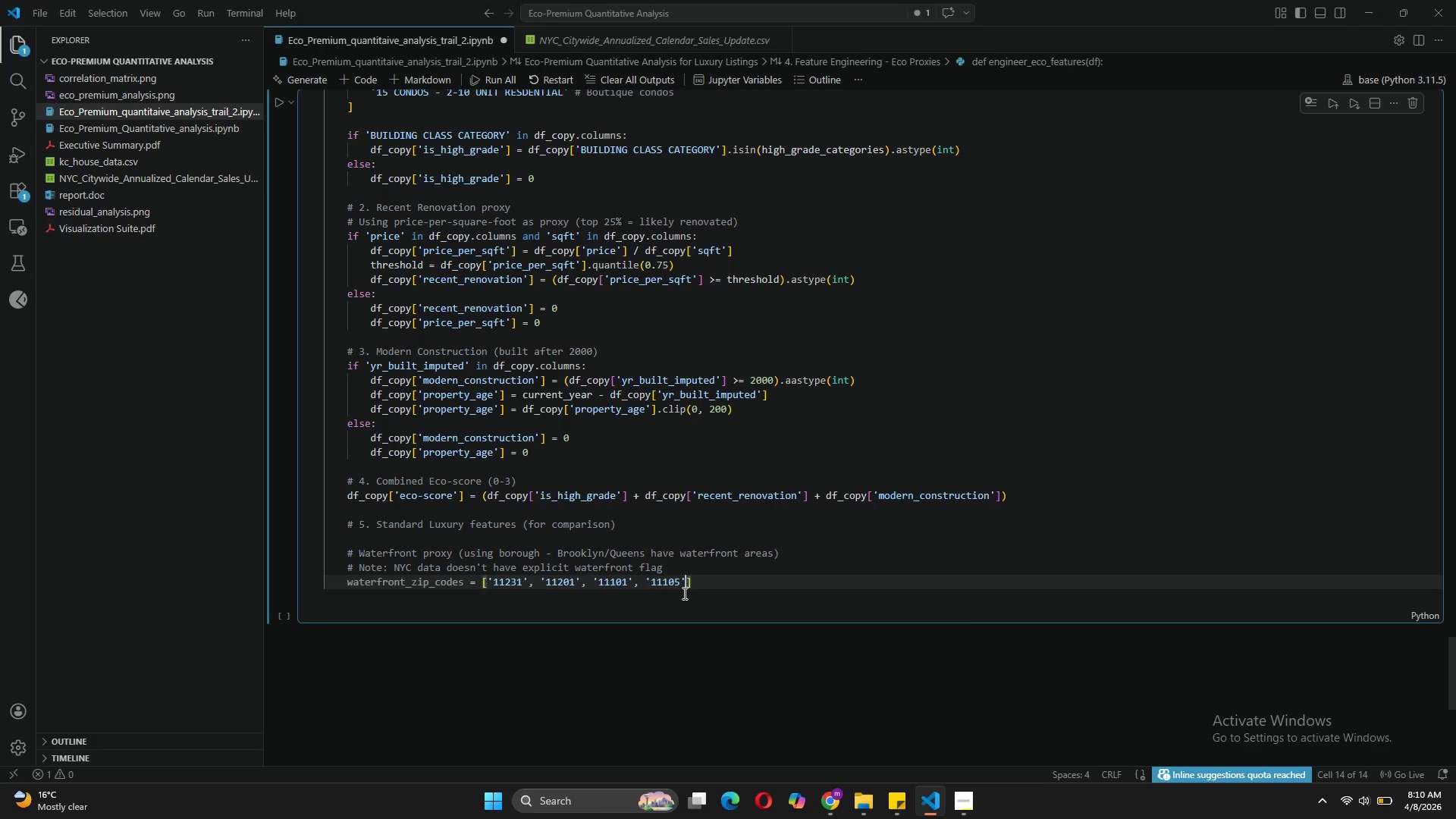 
key(Comma)
 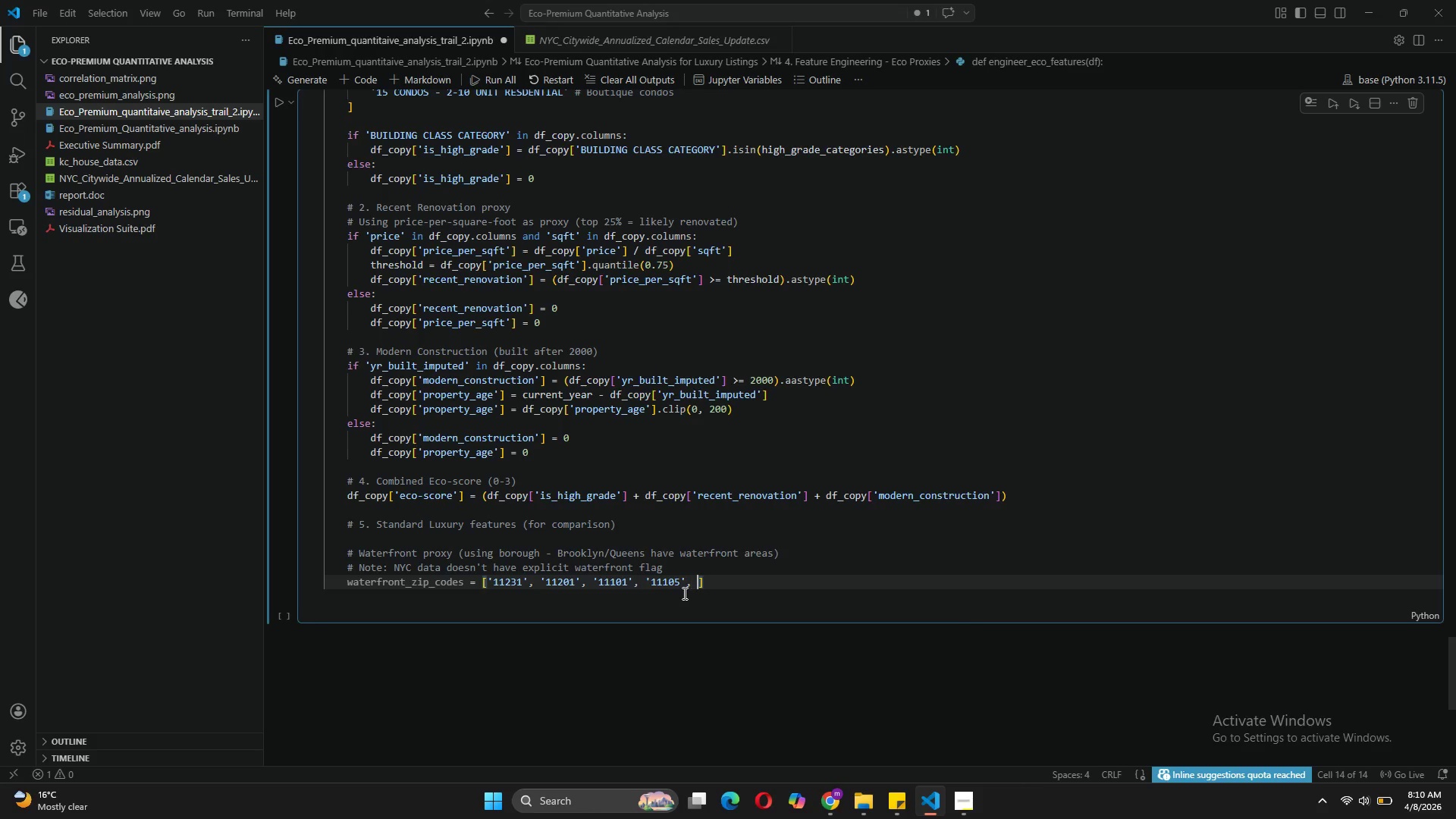 
key(Space)
 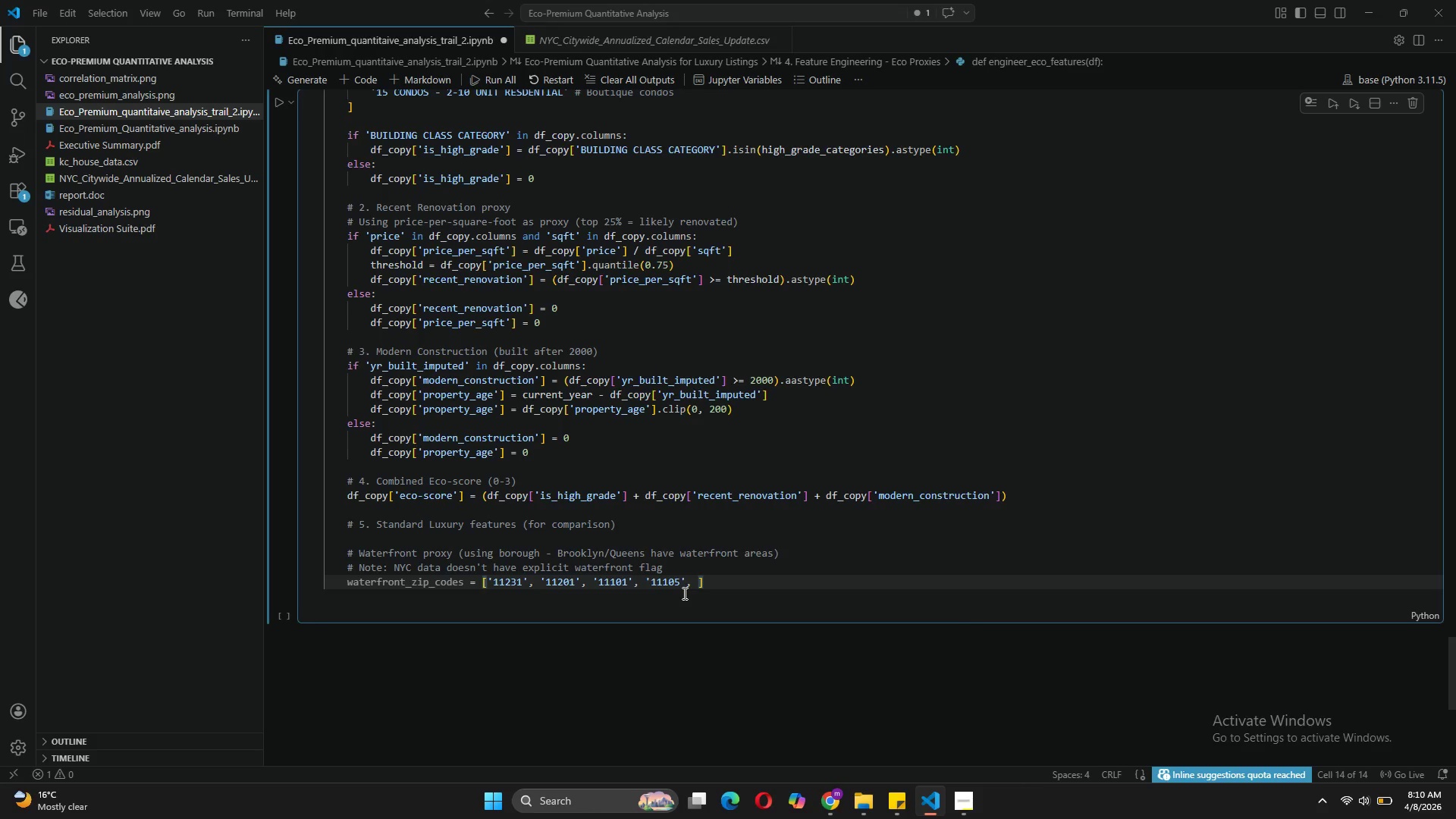 
key(Backspace)
 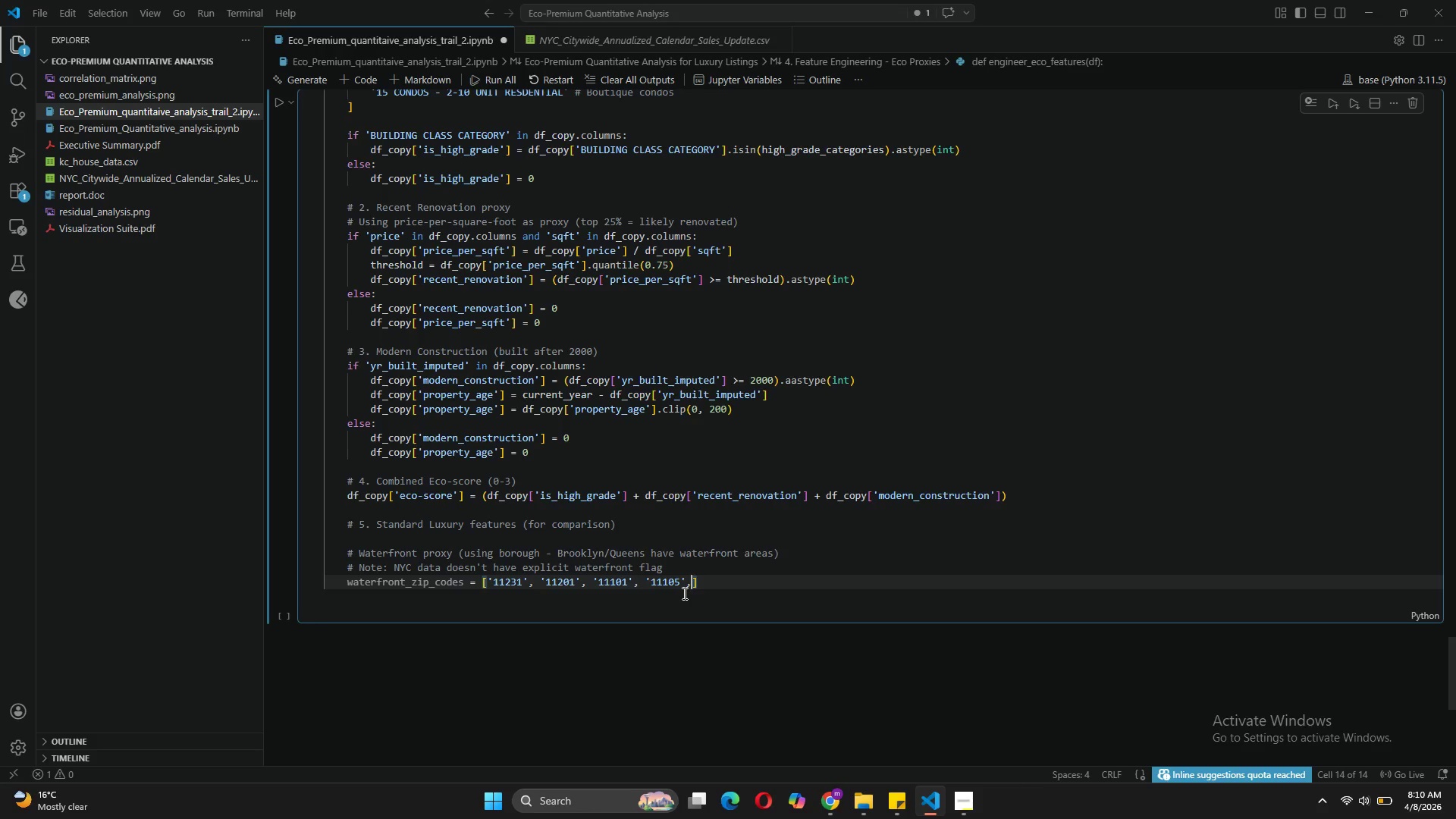 
key(Backspace)
 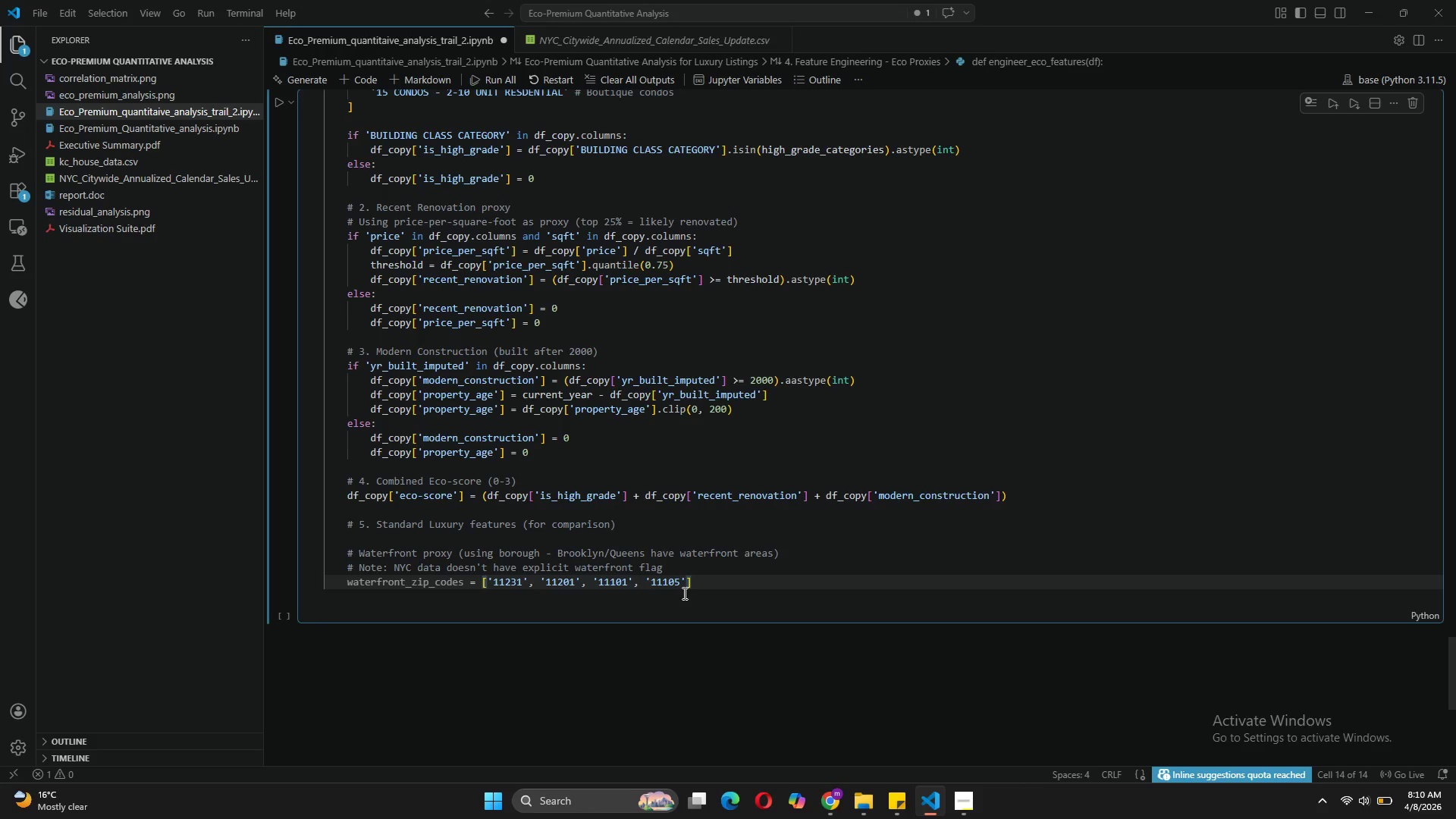 
key(Backspace)
 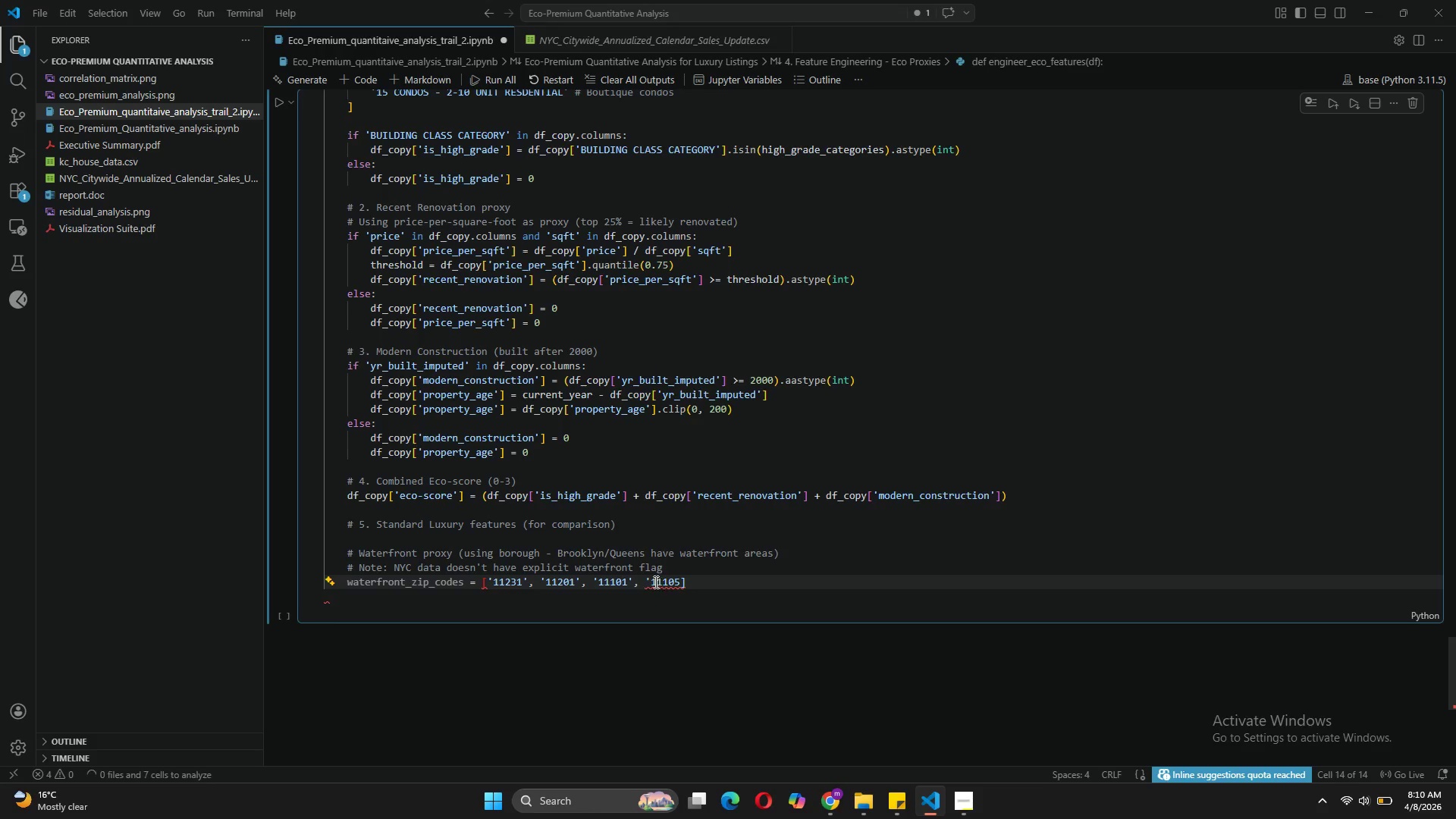 
left_click([651, 581])
 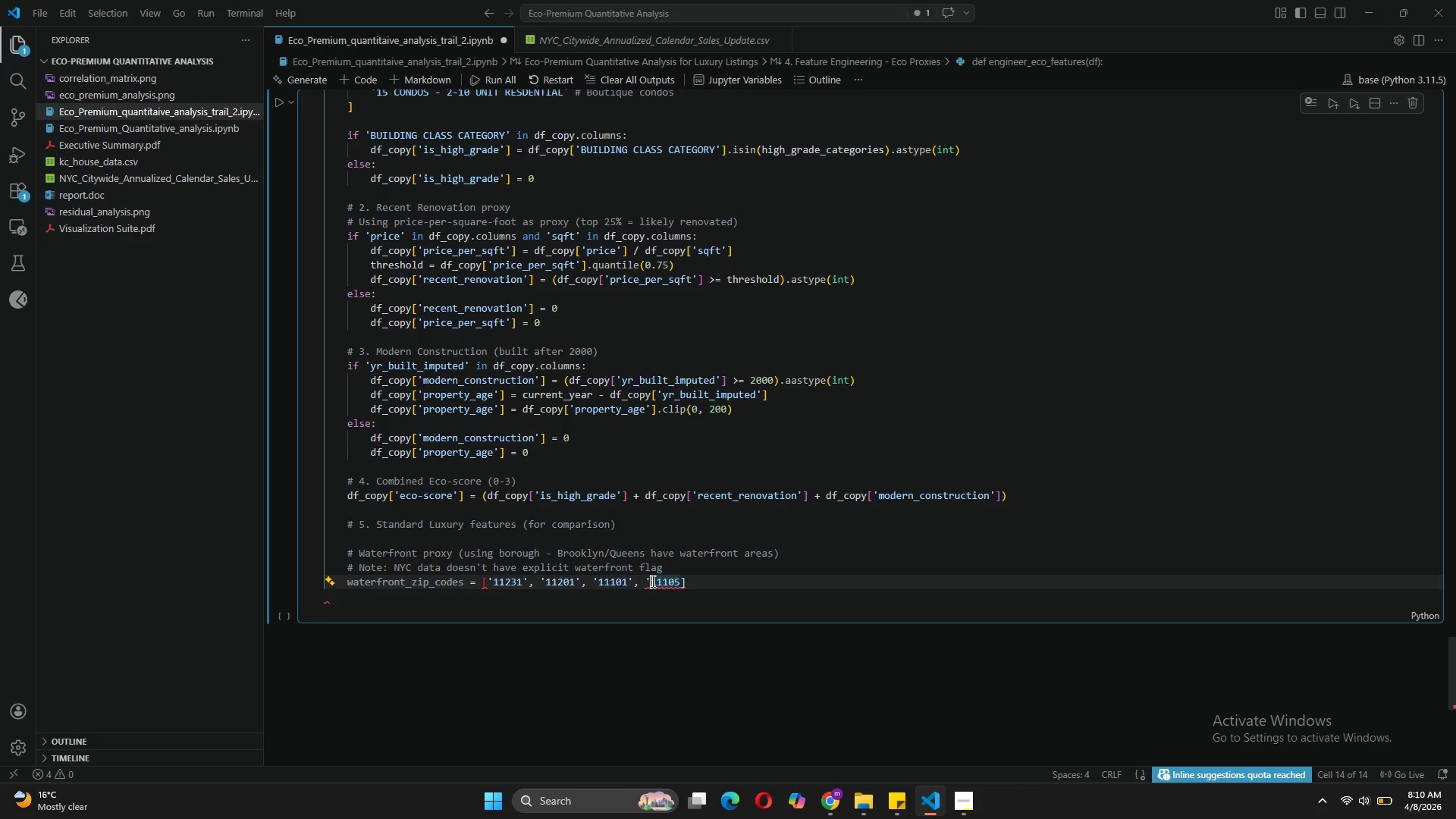 
key(Backspace)
 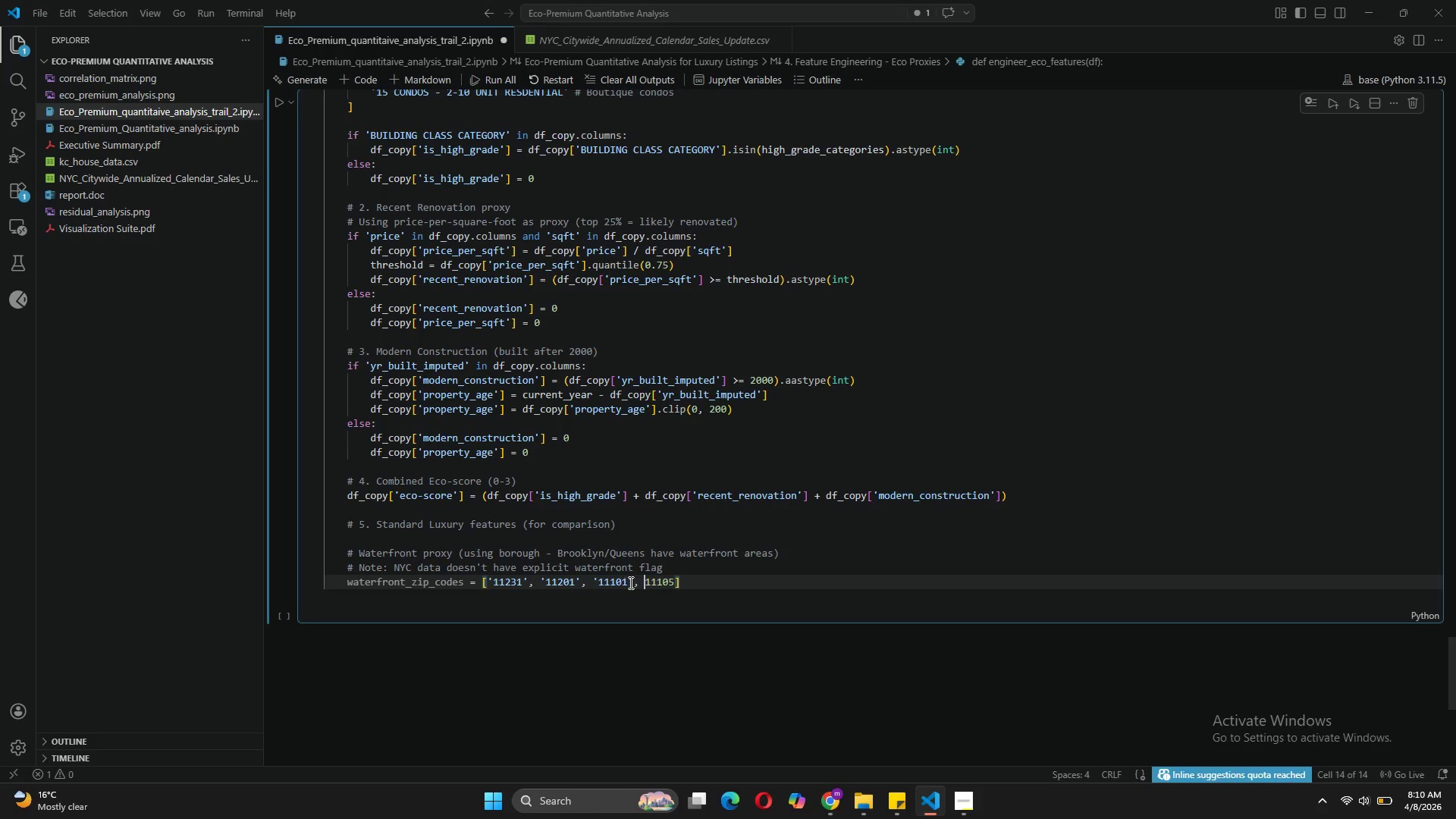 
left_click([634, 582])
 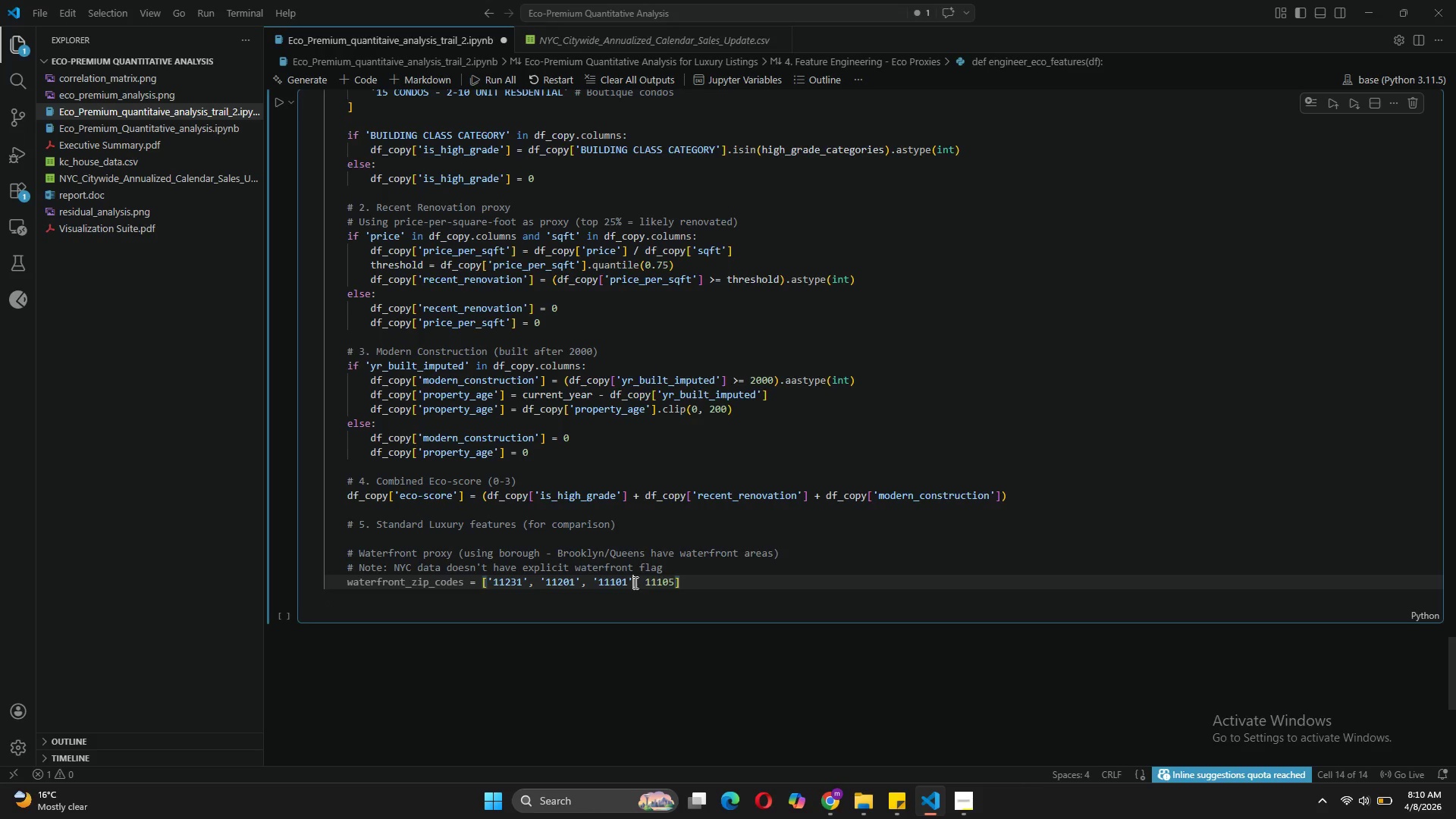 
key(Backspace)
 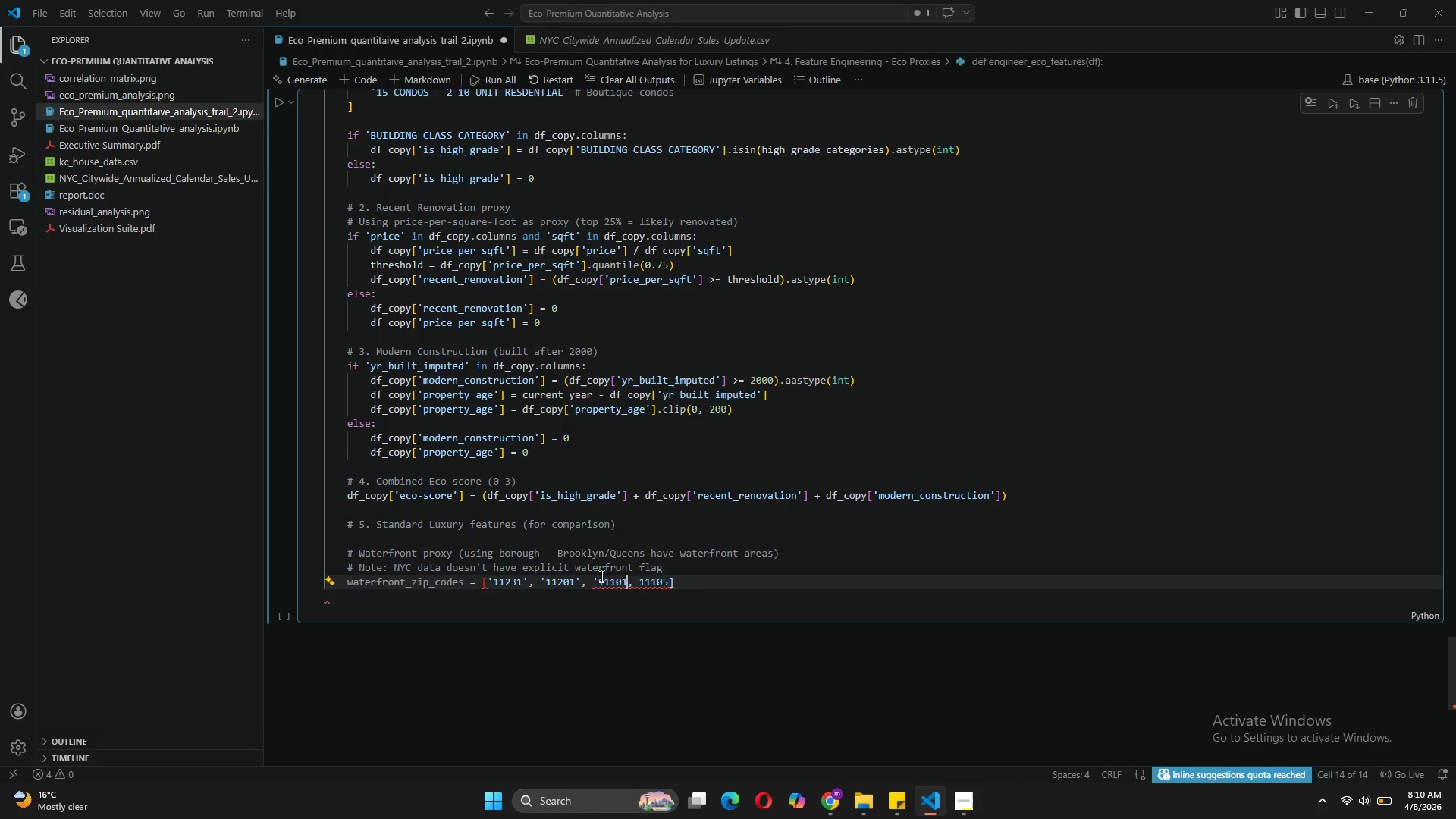 
left_click([600, 576])
 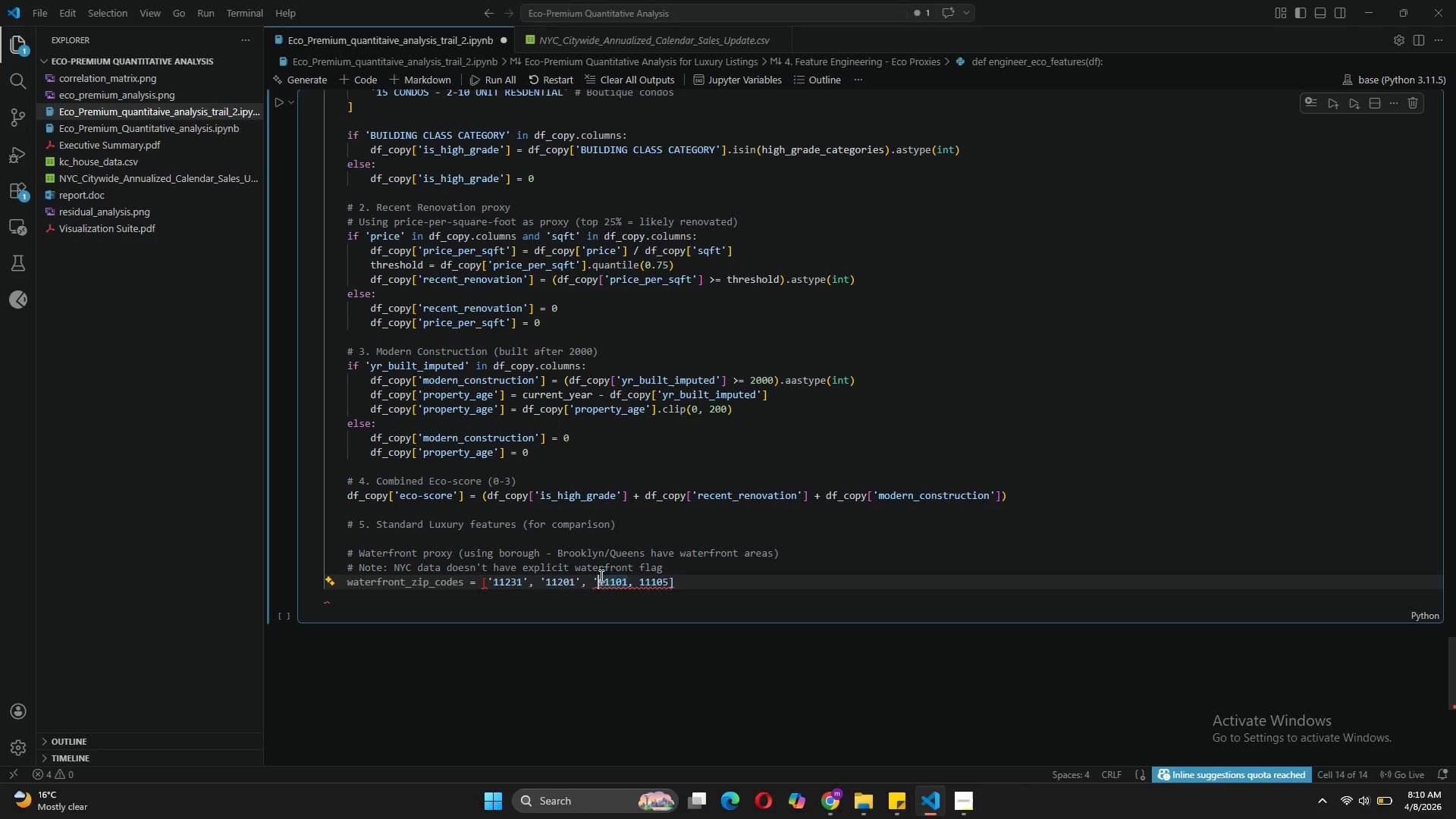 
key(Backspace)
 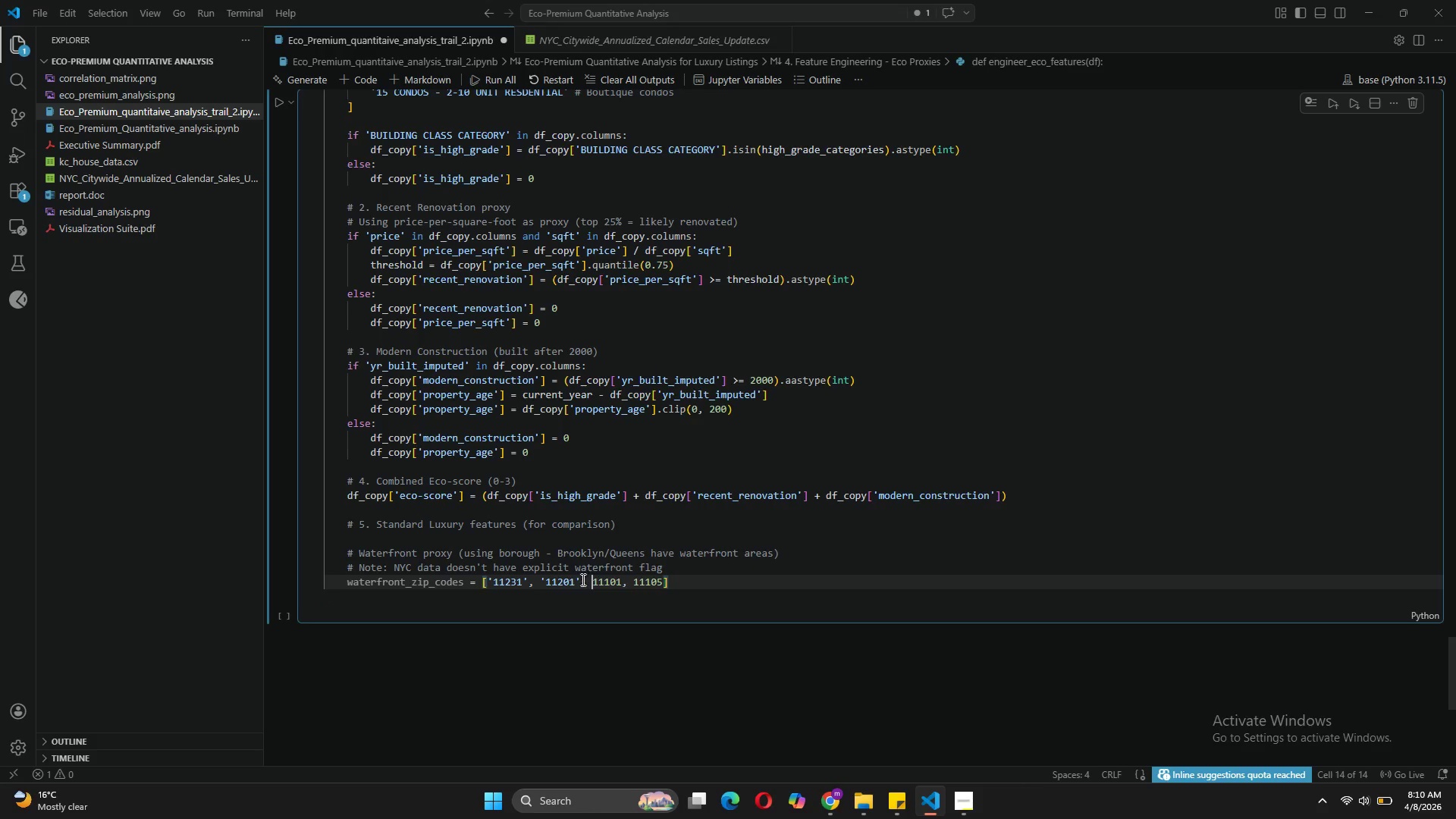 
left_click([582, 585])
 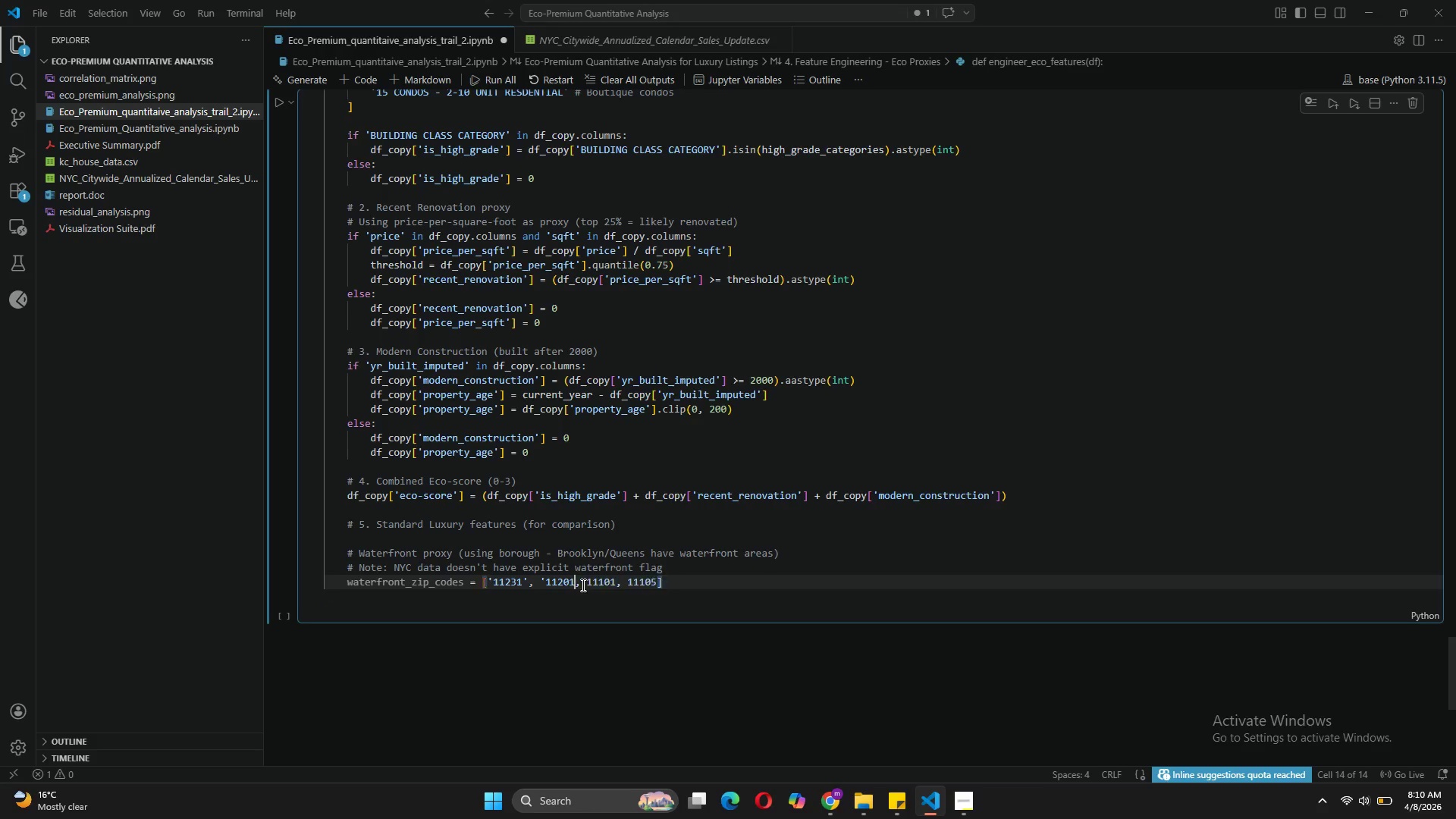 
key(Backspace)
 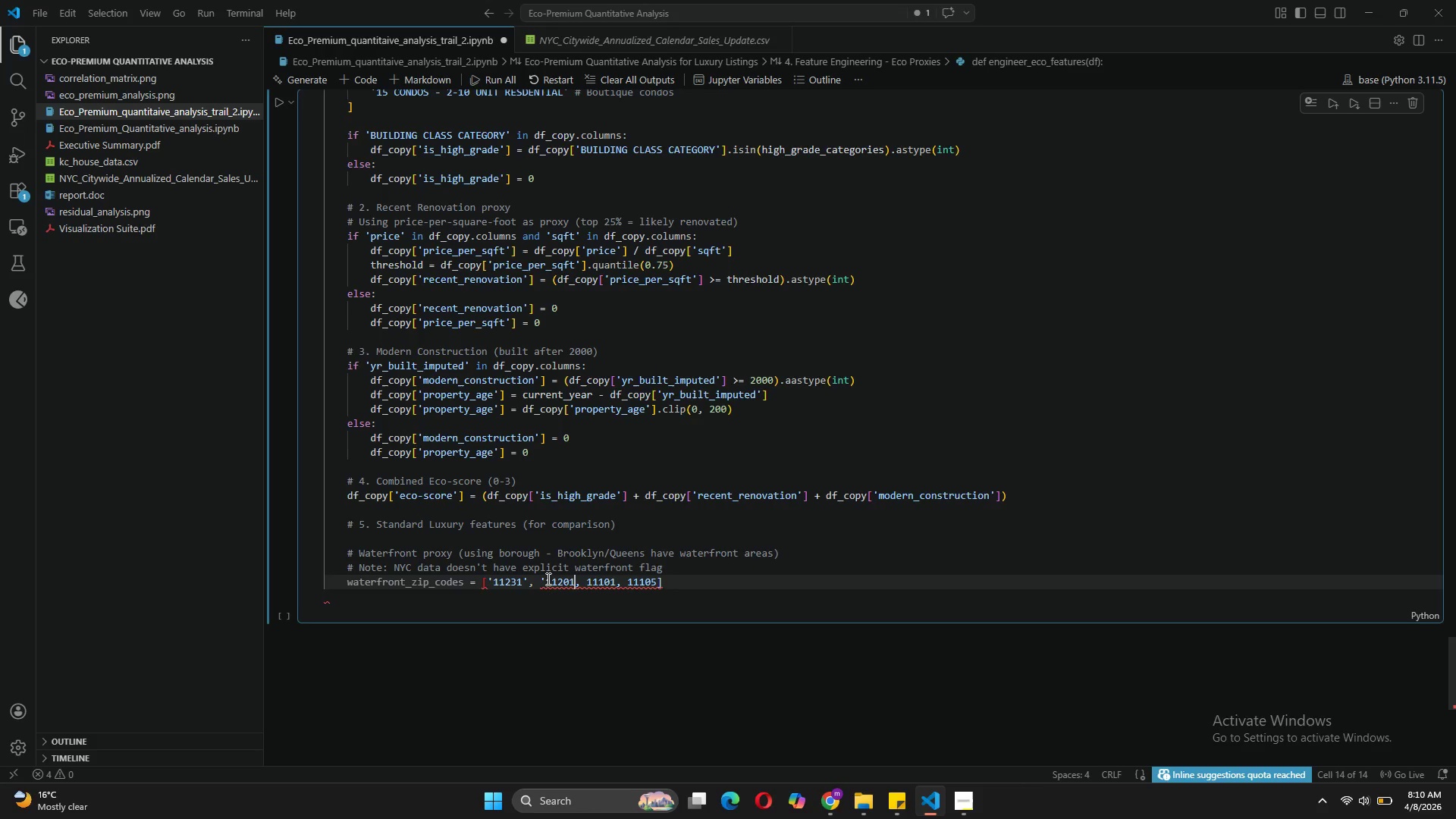 
left_click([546, 579])
 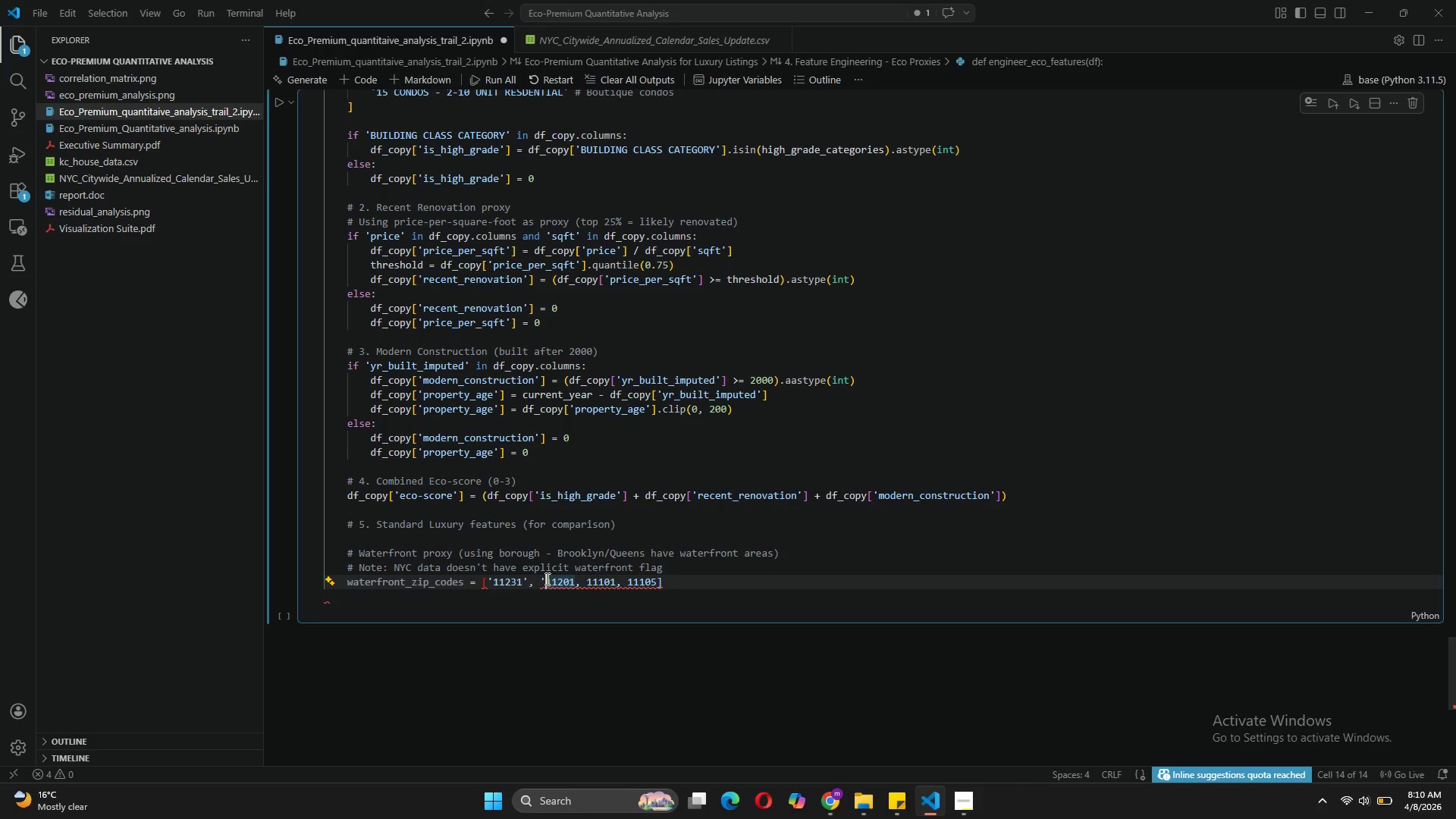 
key(Backspace)
 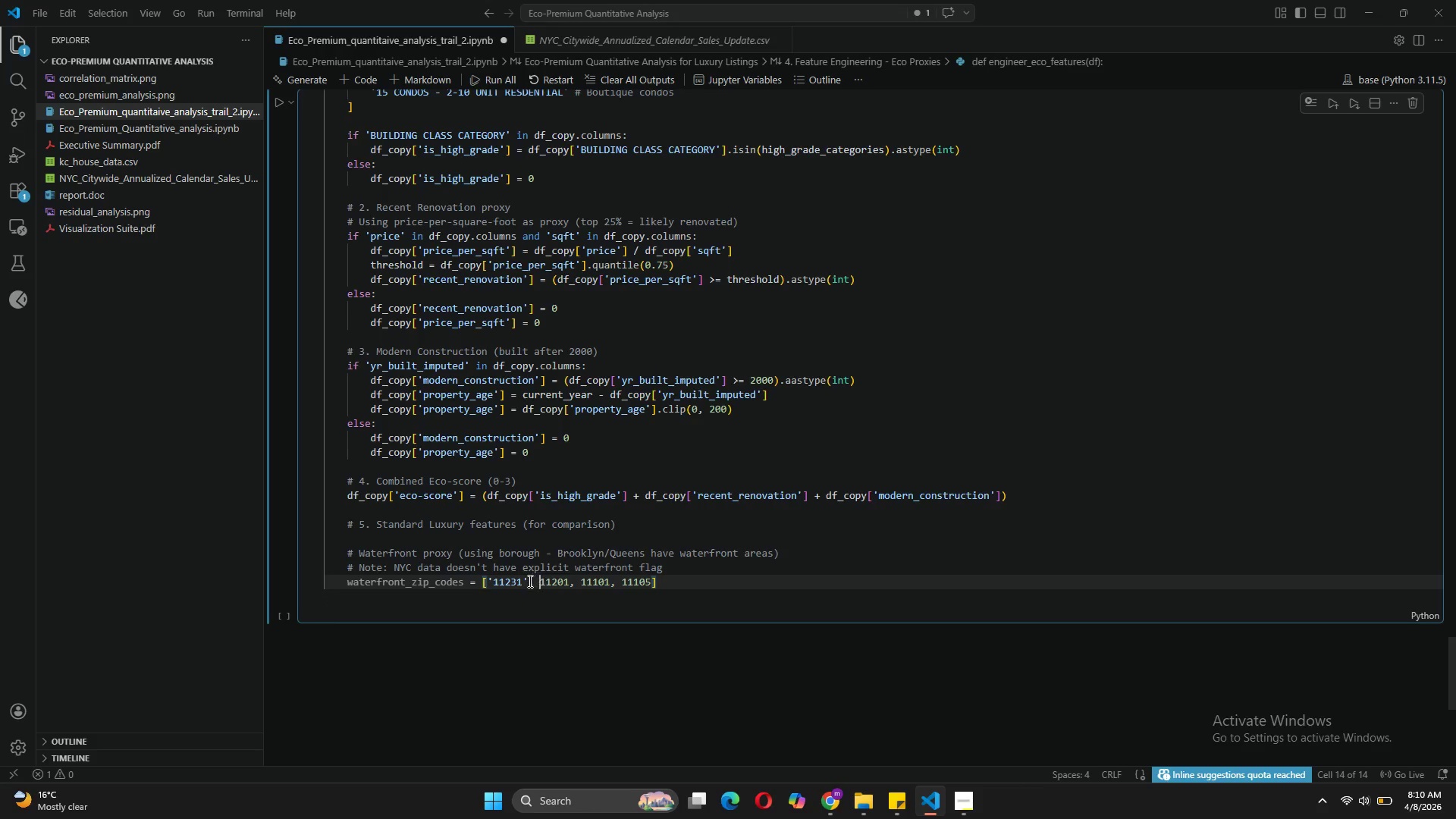 
left_click([529, 581])
 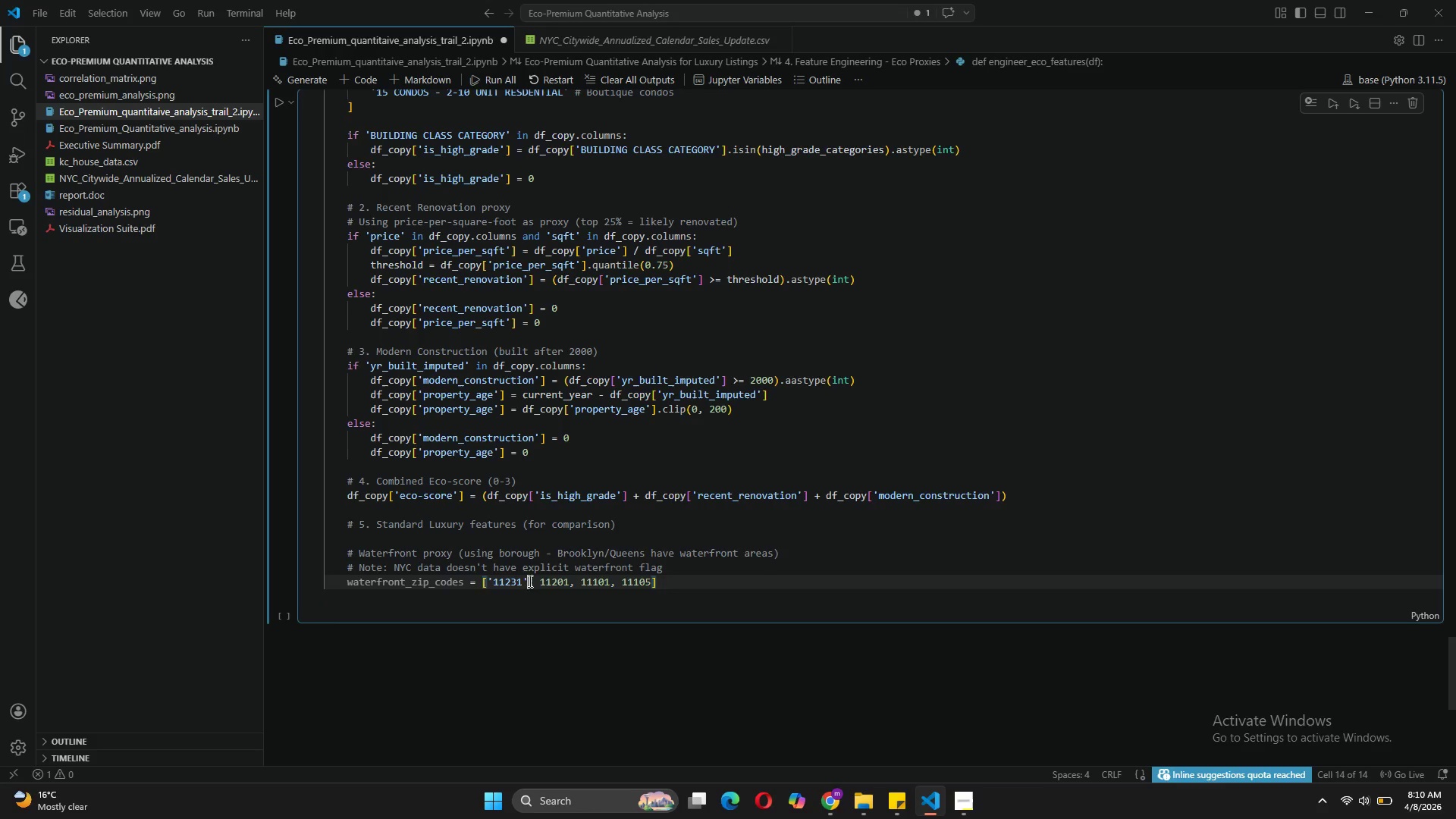 
key(Backspace)
 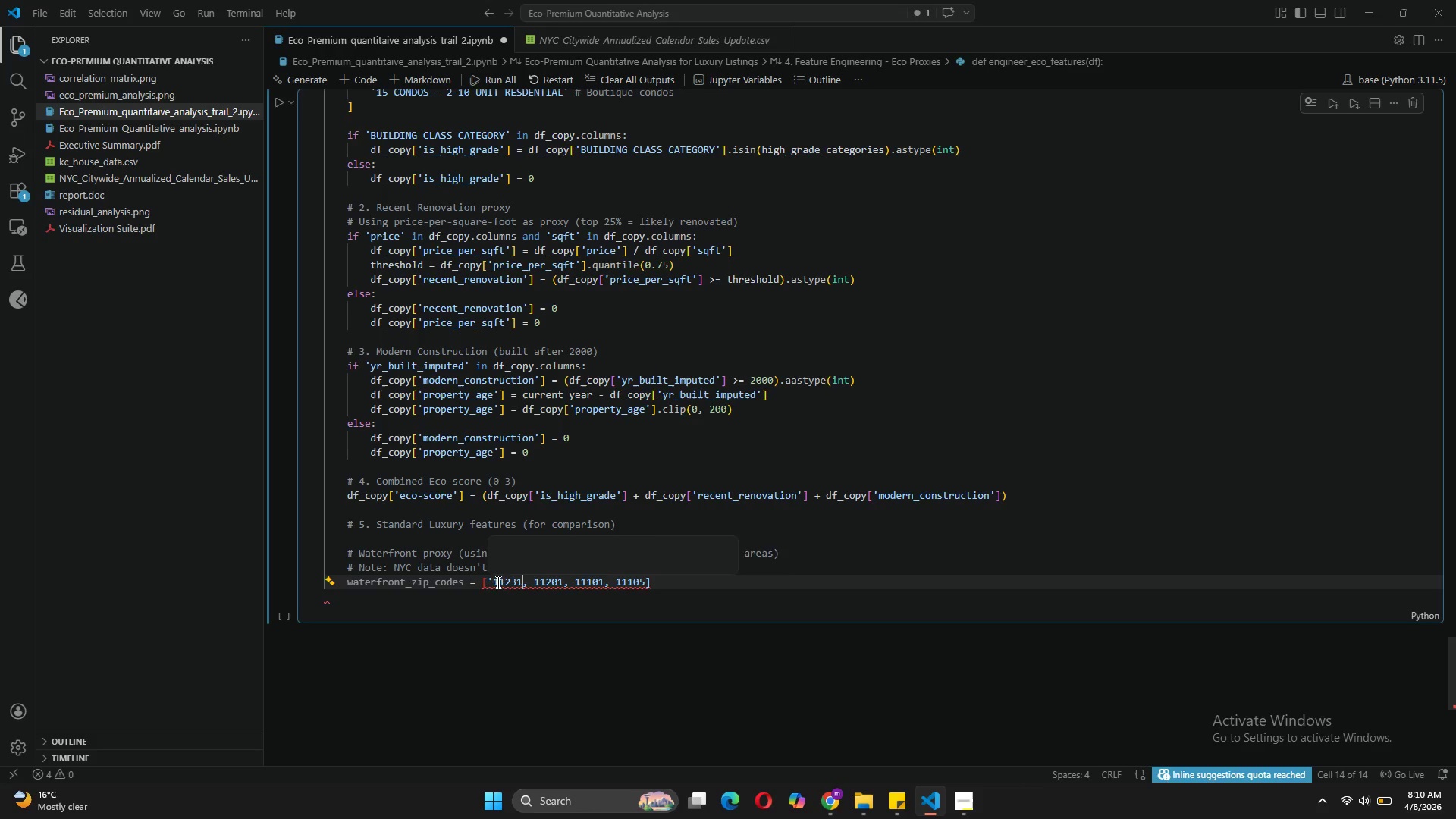 
left_click([491, 580])
 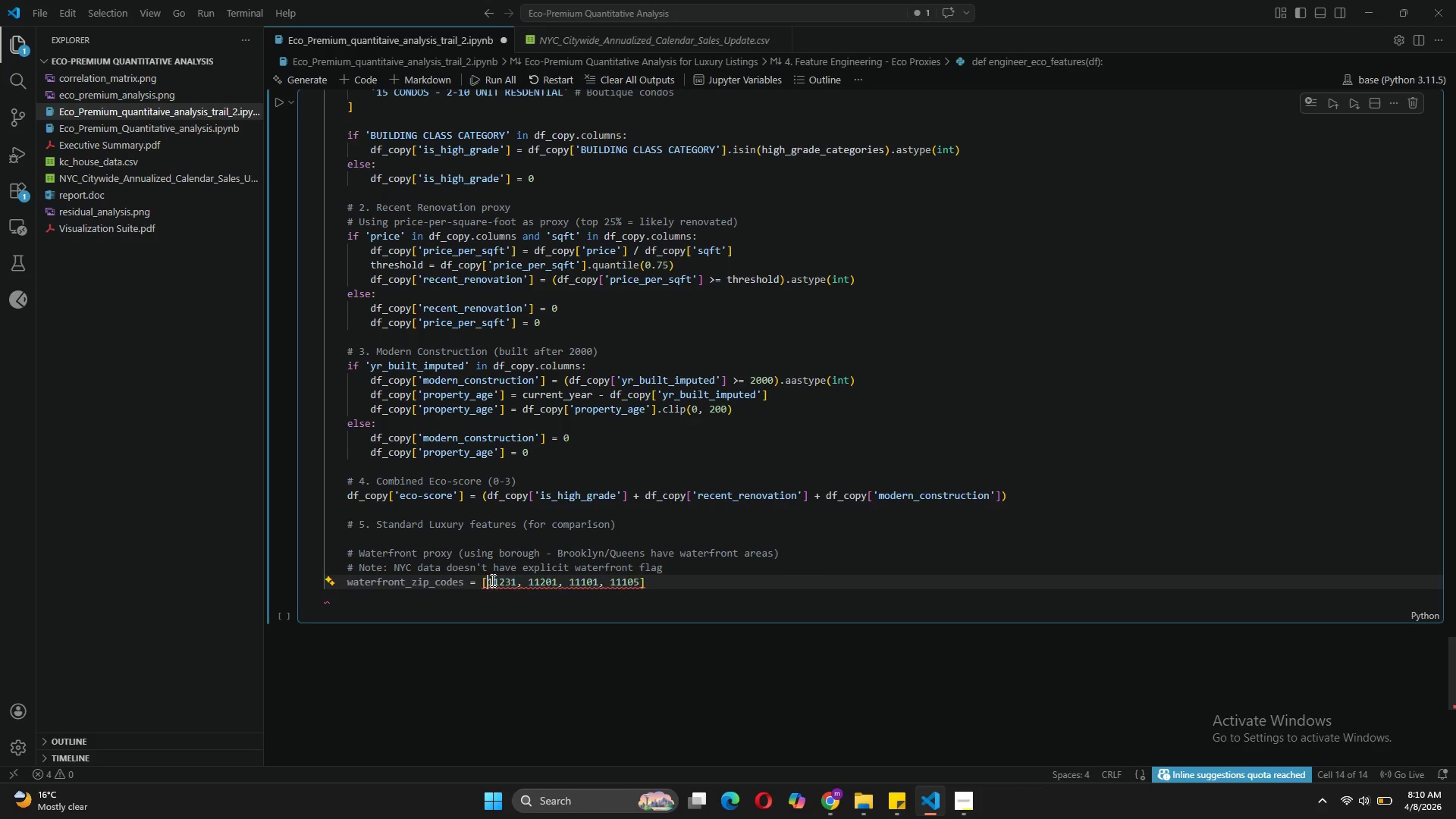 
key(Backspace)
 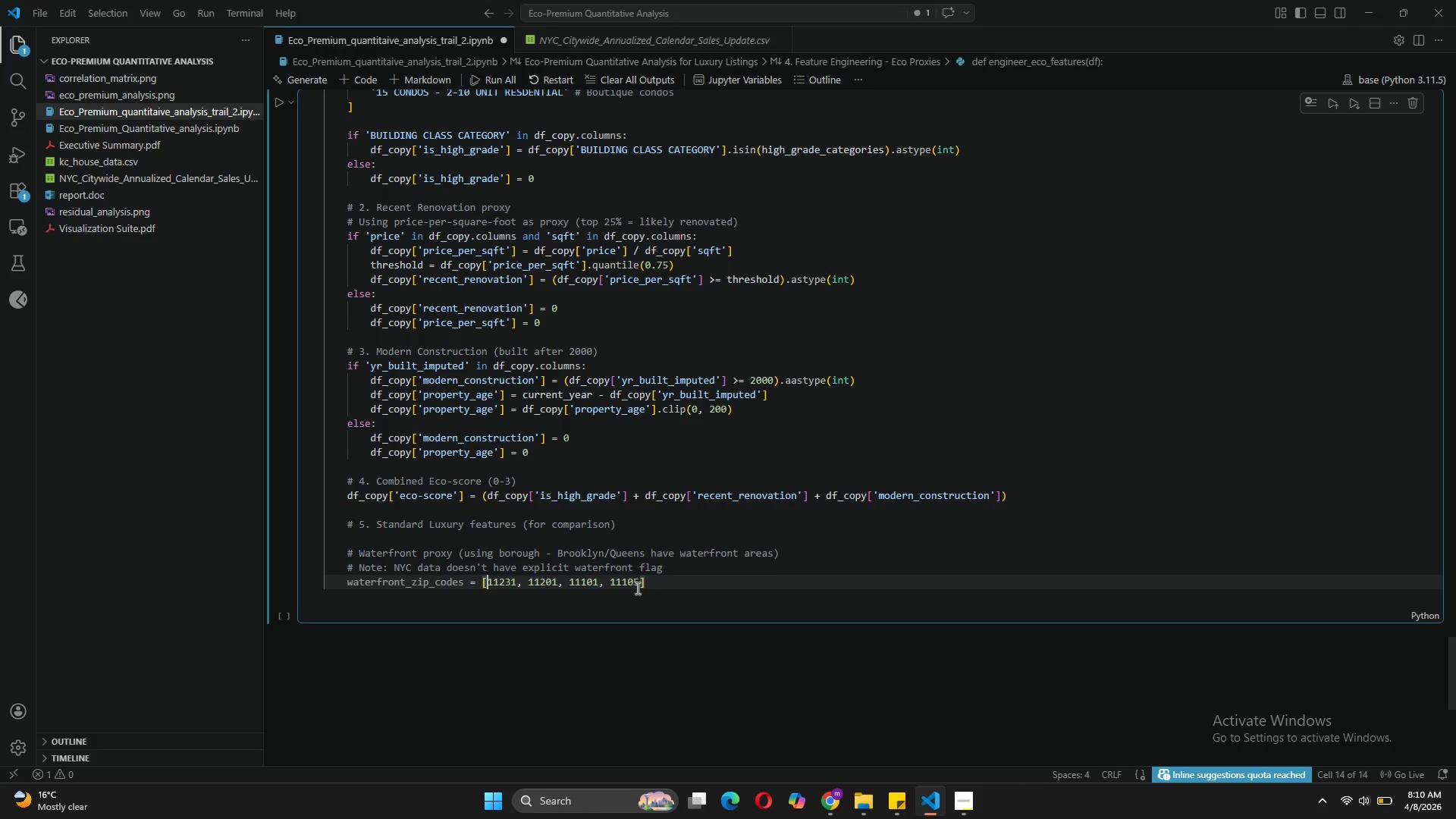 
left_click([641, 581])
 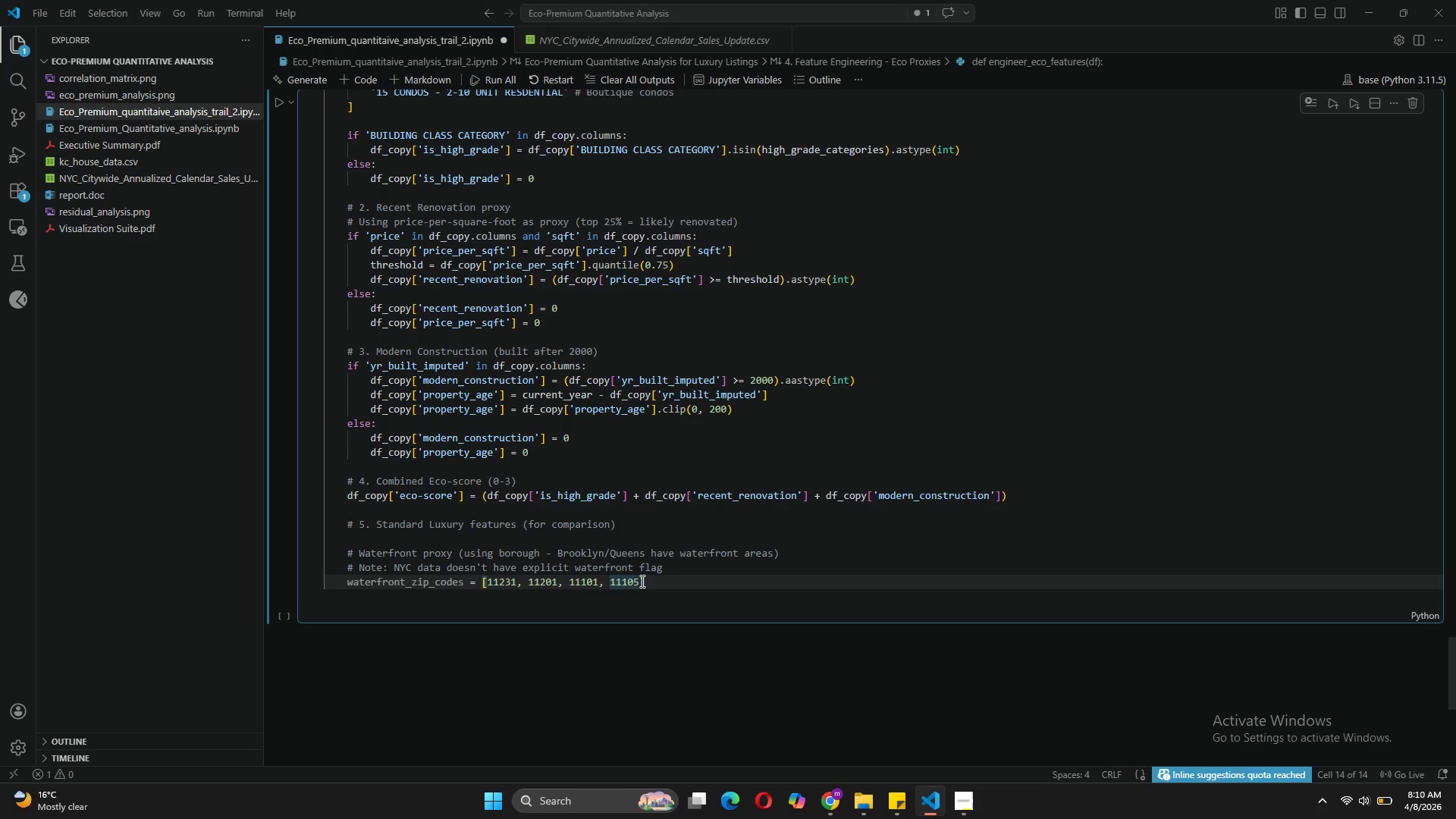 
key(Comma)
 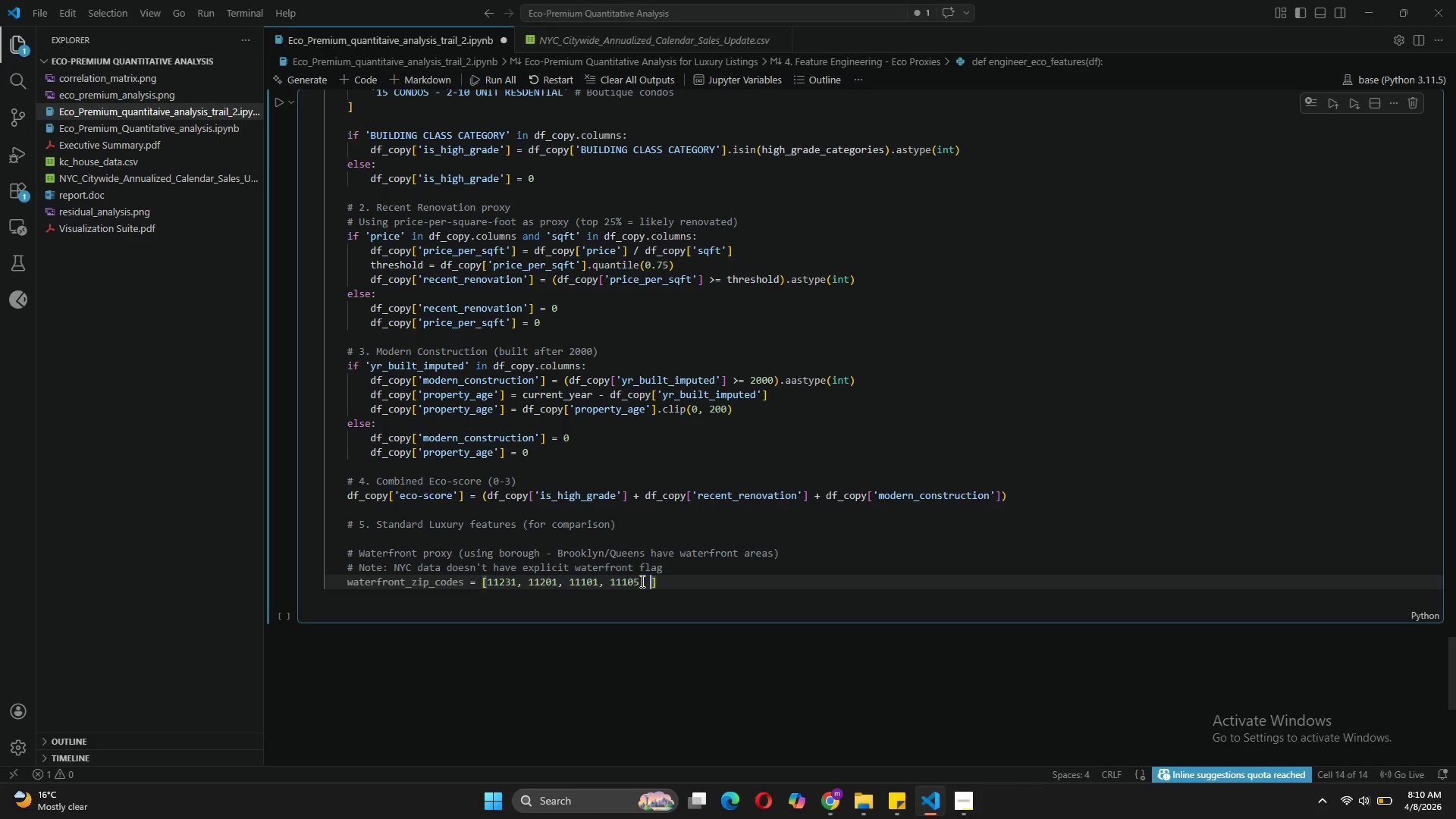 
key(Space)
 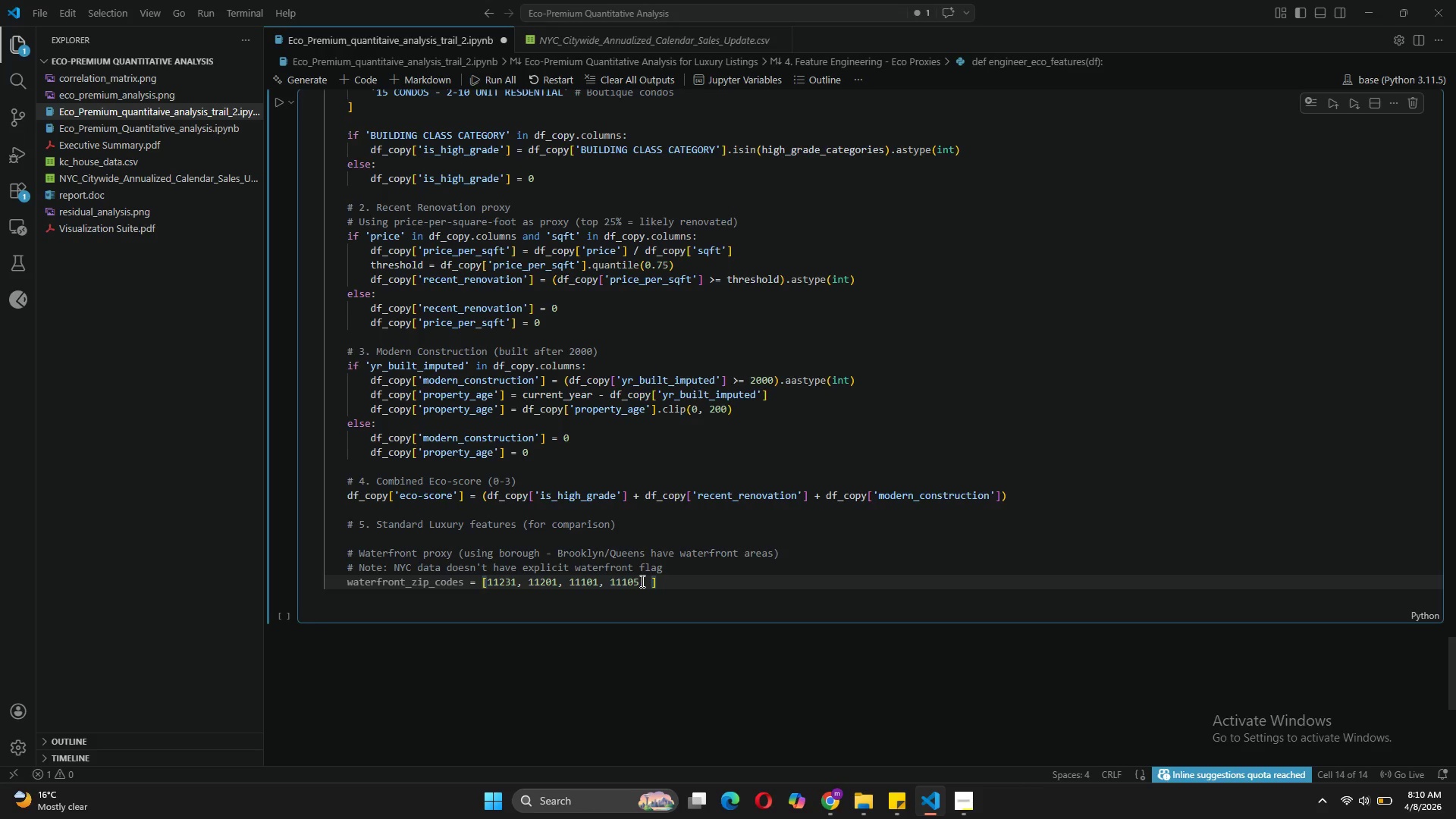 
wait(5.12)
 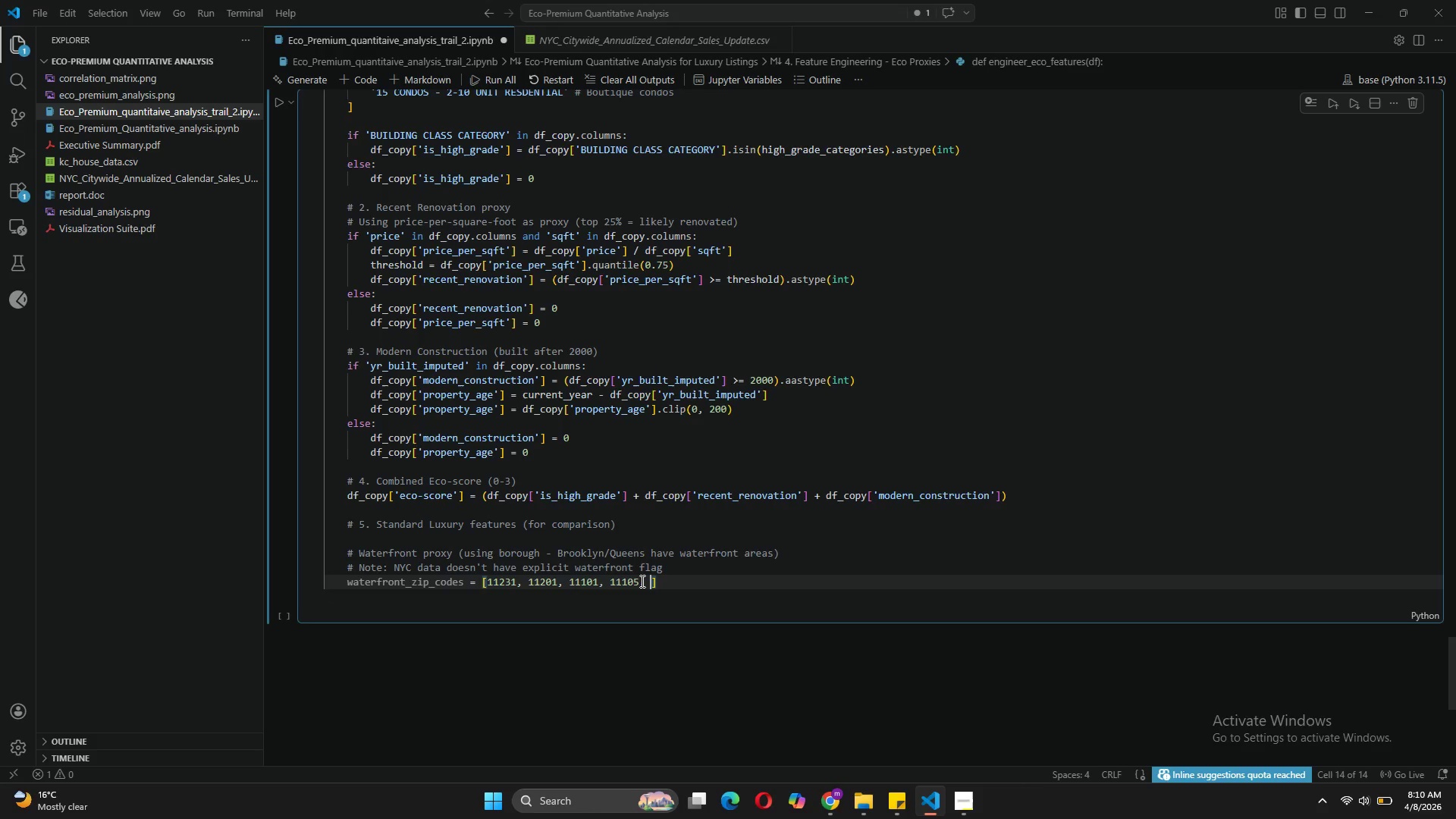 
type(10301, 10304)
 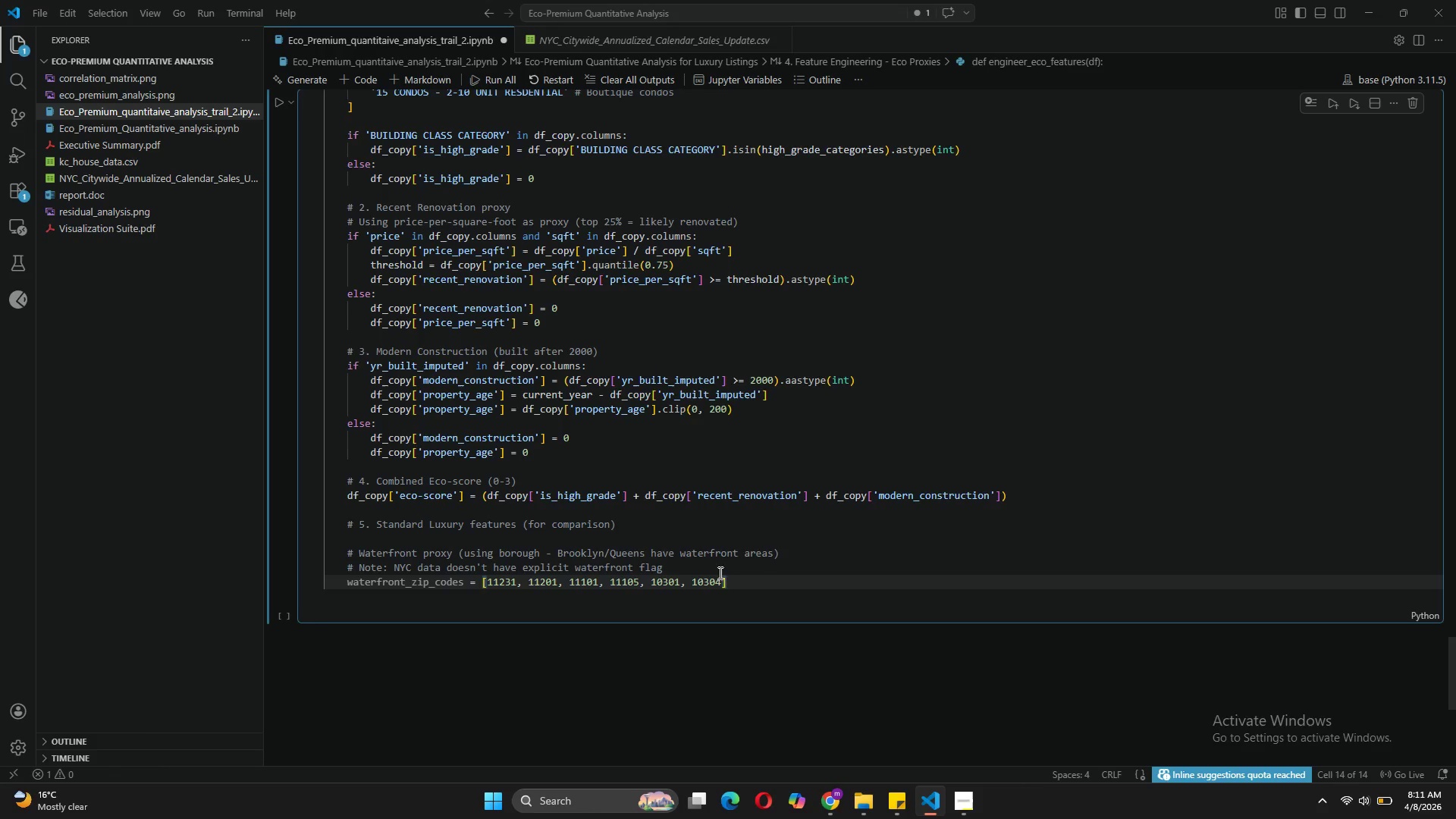 
left_click([740, 589])
 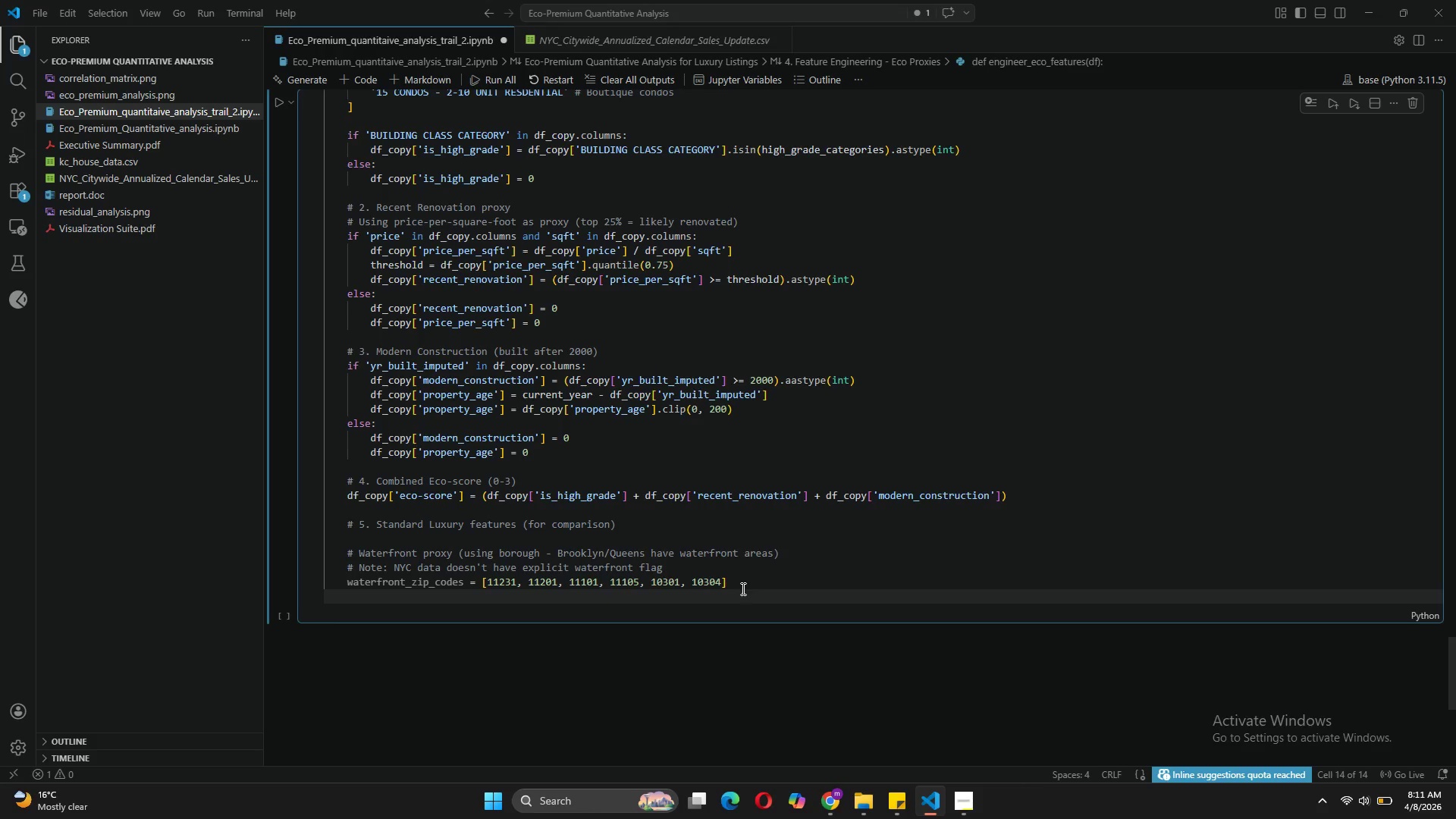 
left_click([742, 588])
 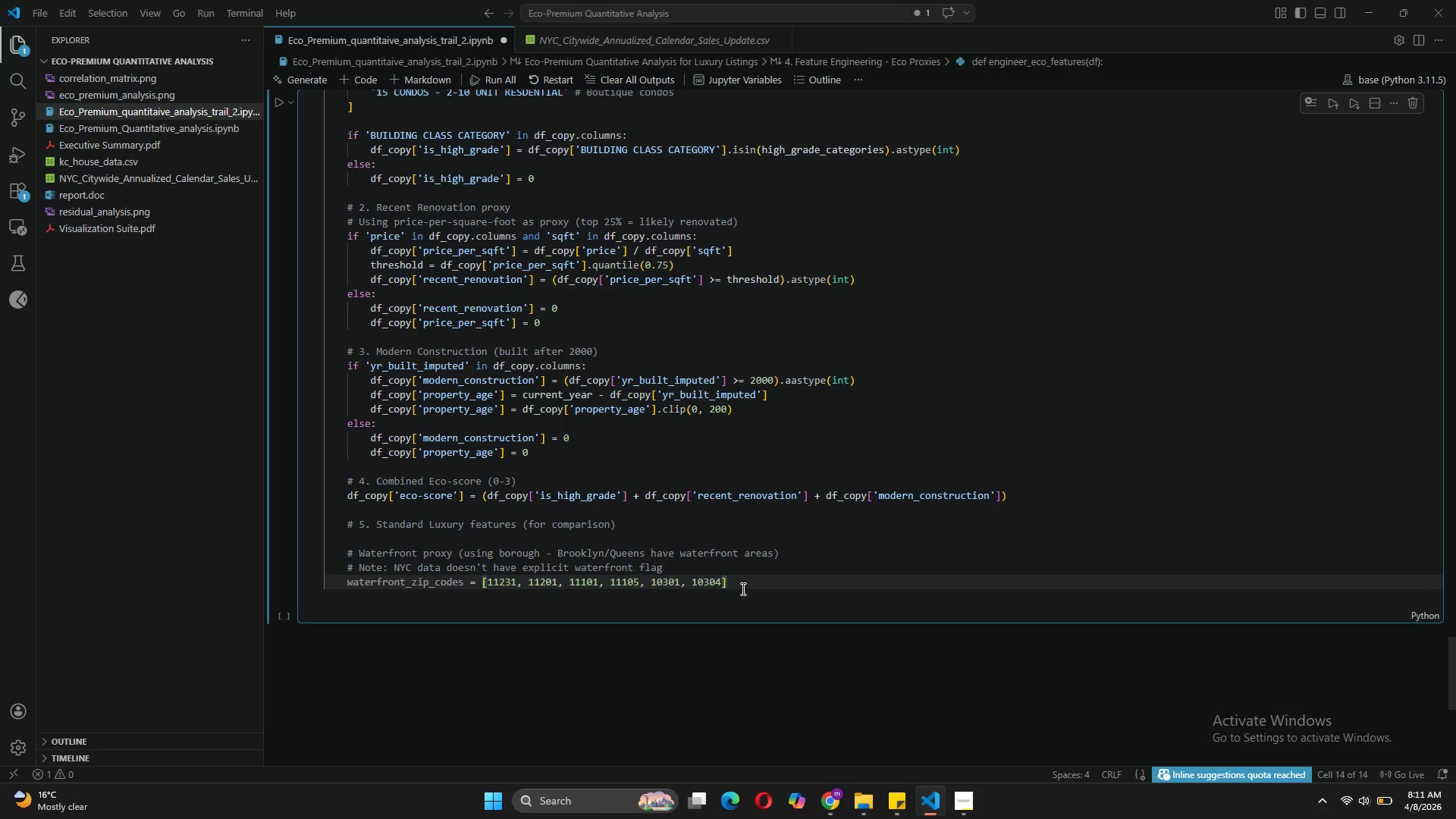 
key(Space)
 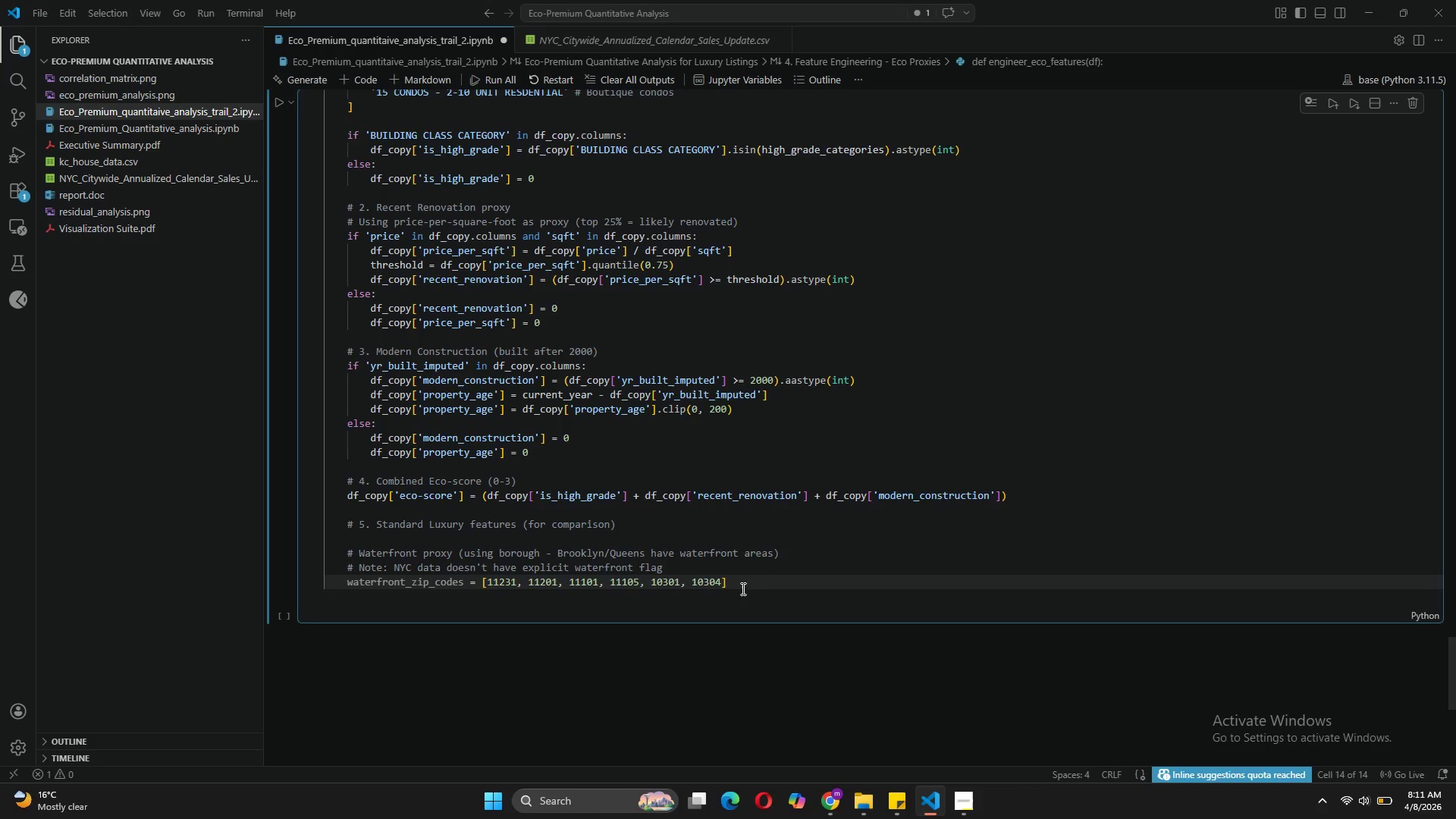 
wait(7.67)
 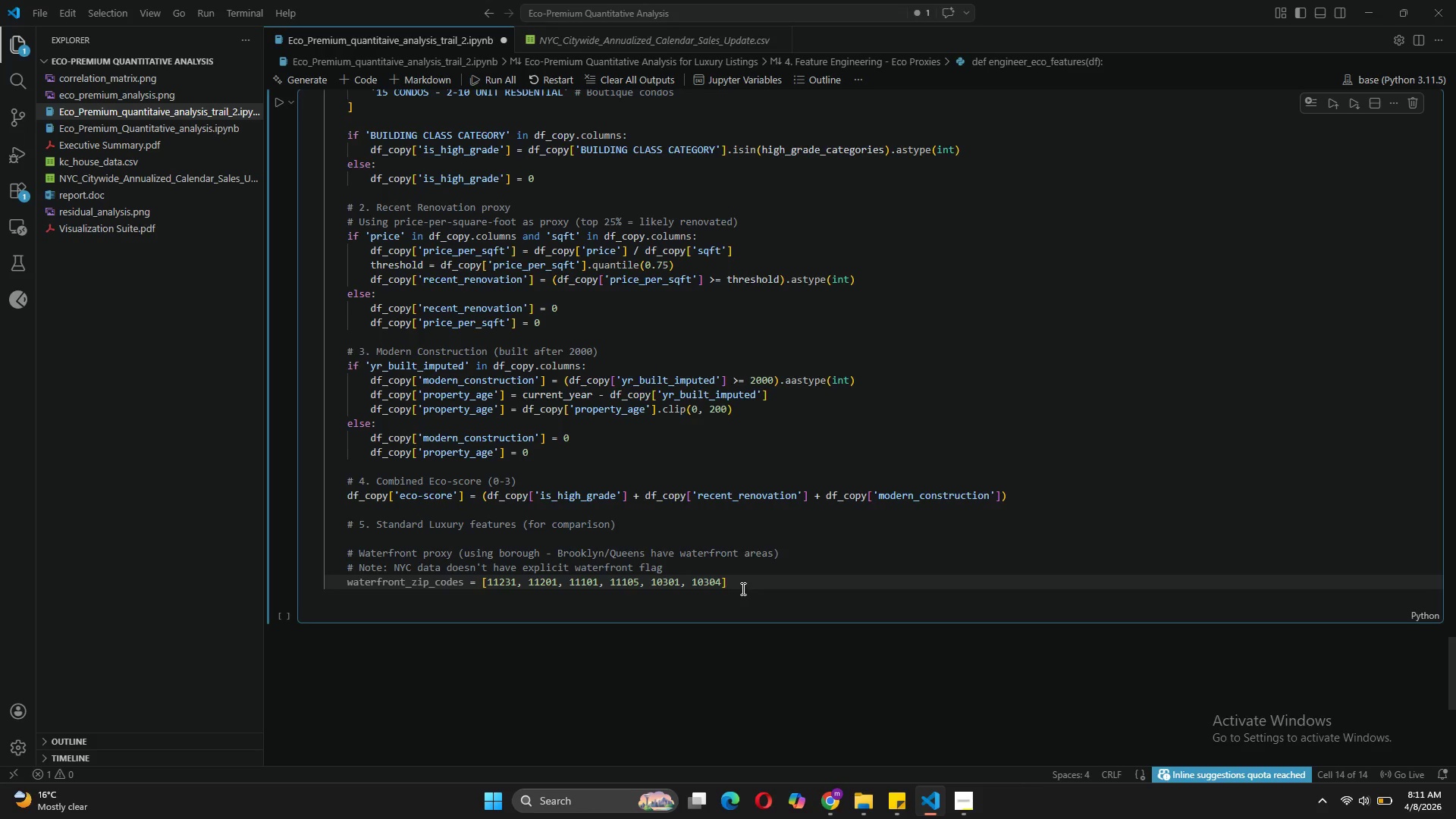 
left_click([724, 584])
 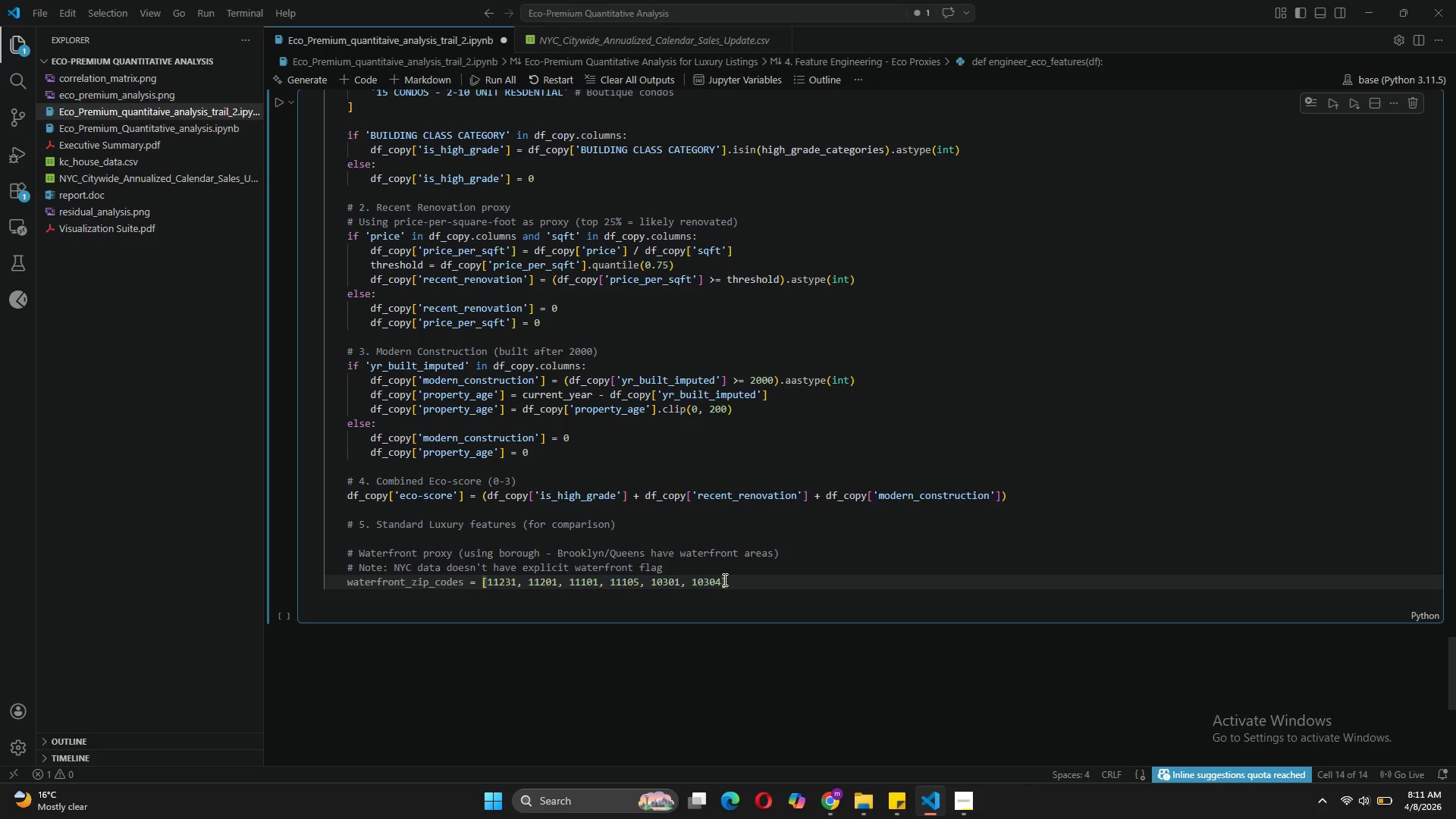 
left_click([723, 579])
 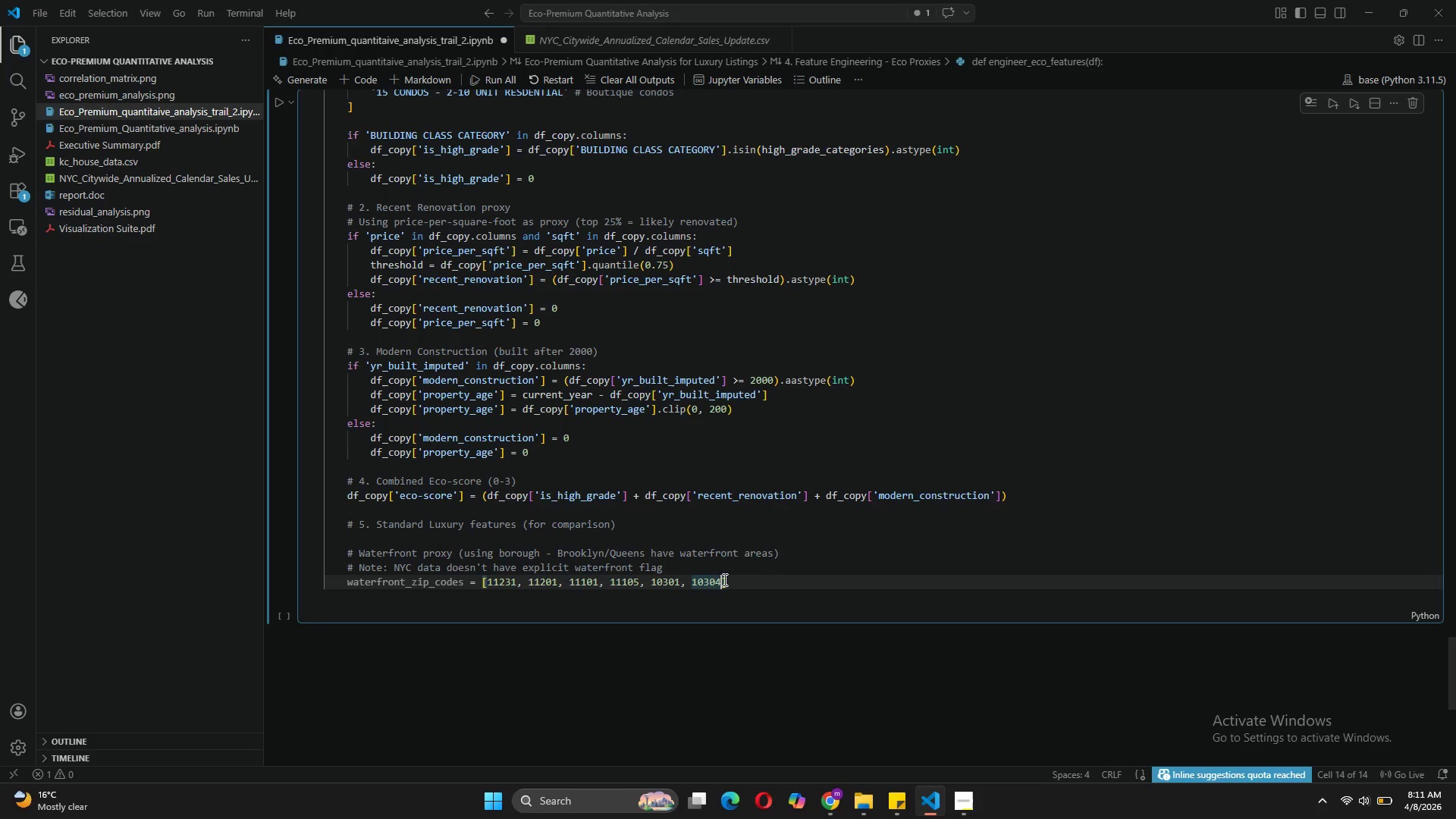 
key(Comma)
 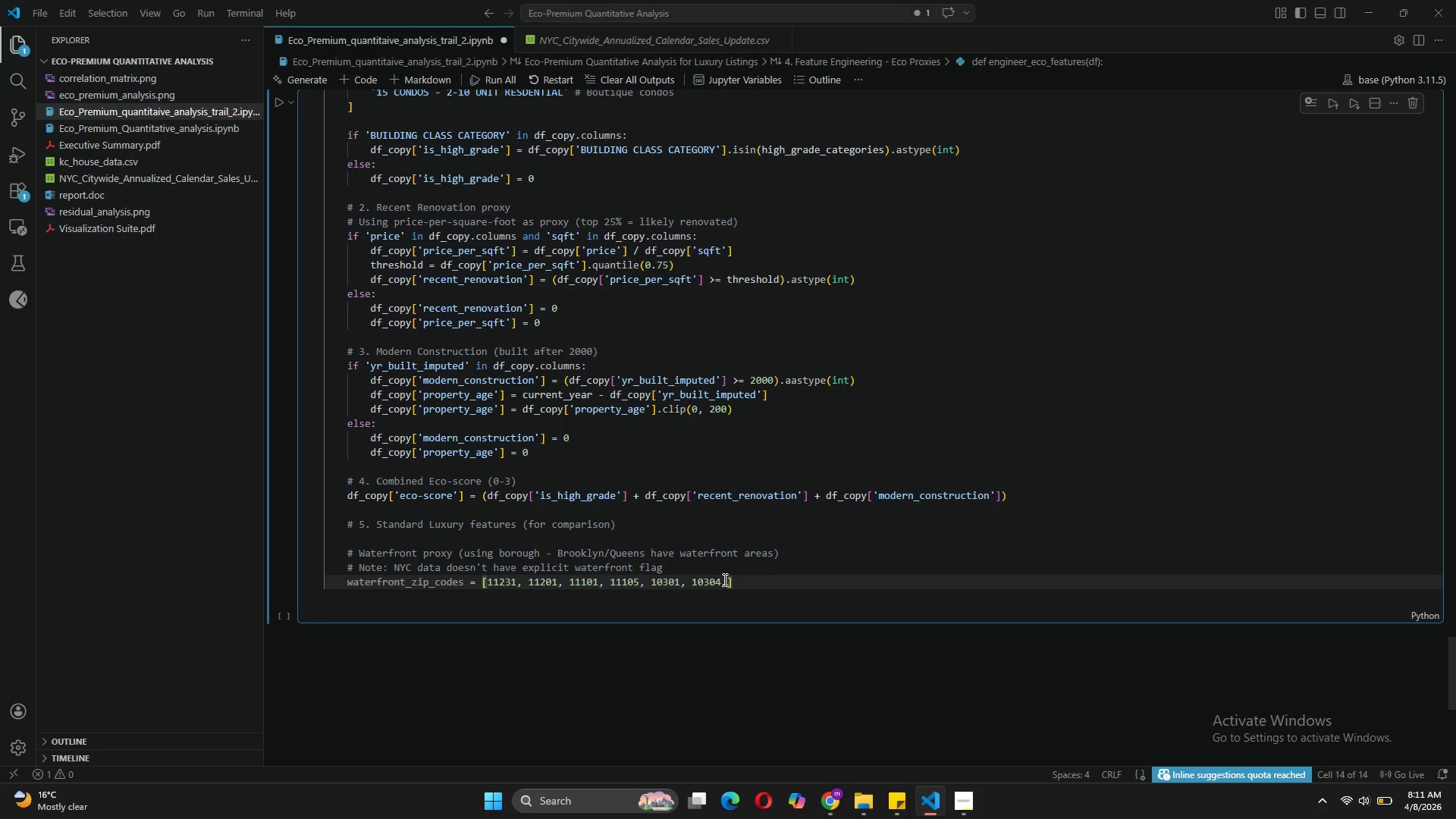 
key(Space)
 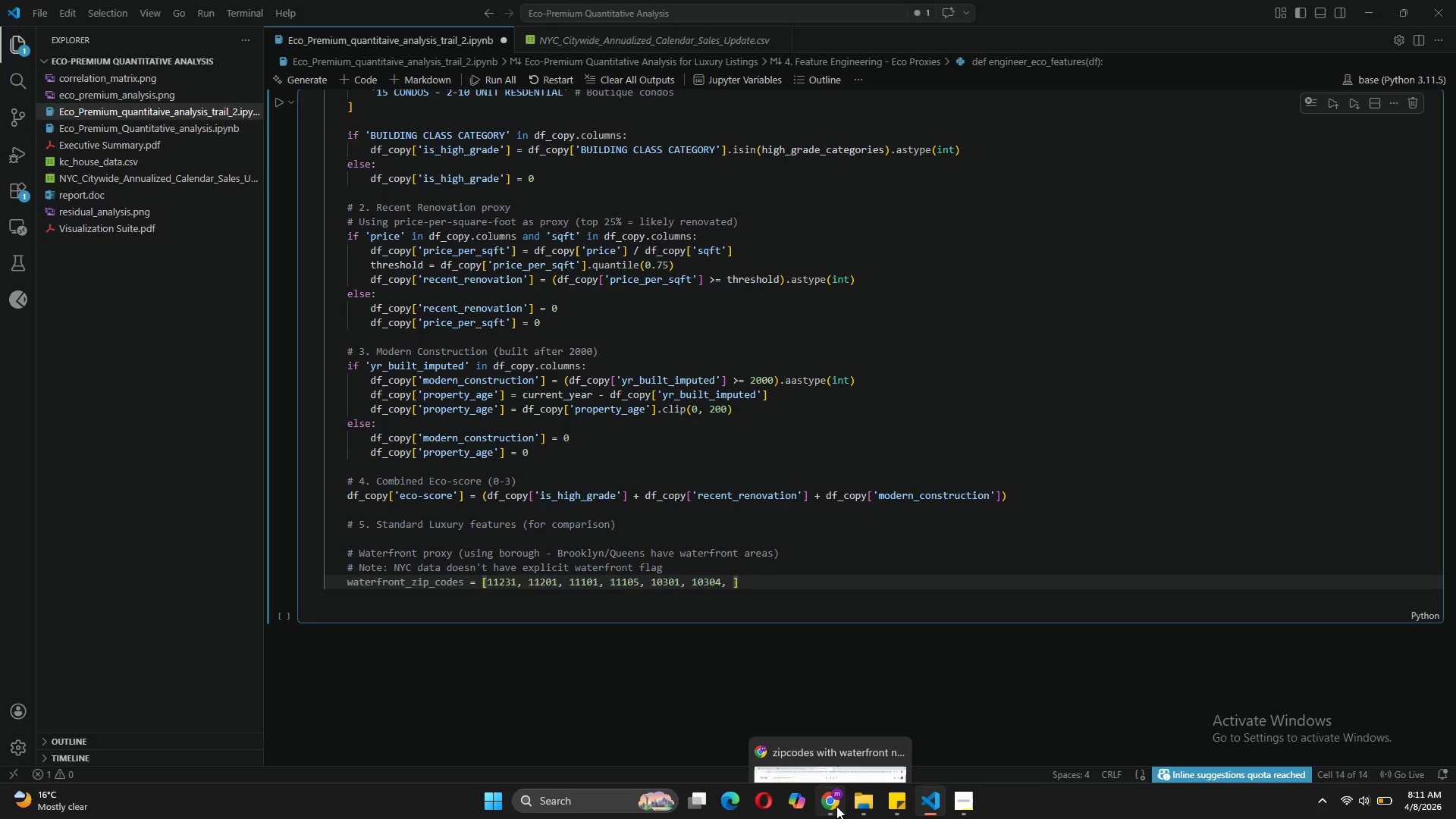 
left_click([827, 753])
 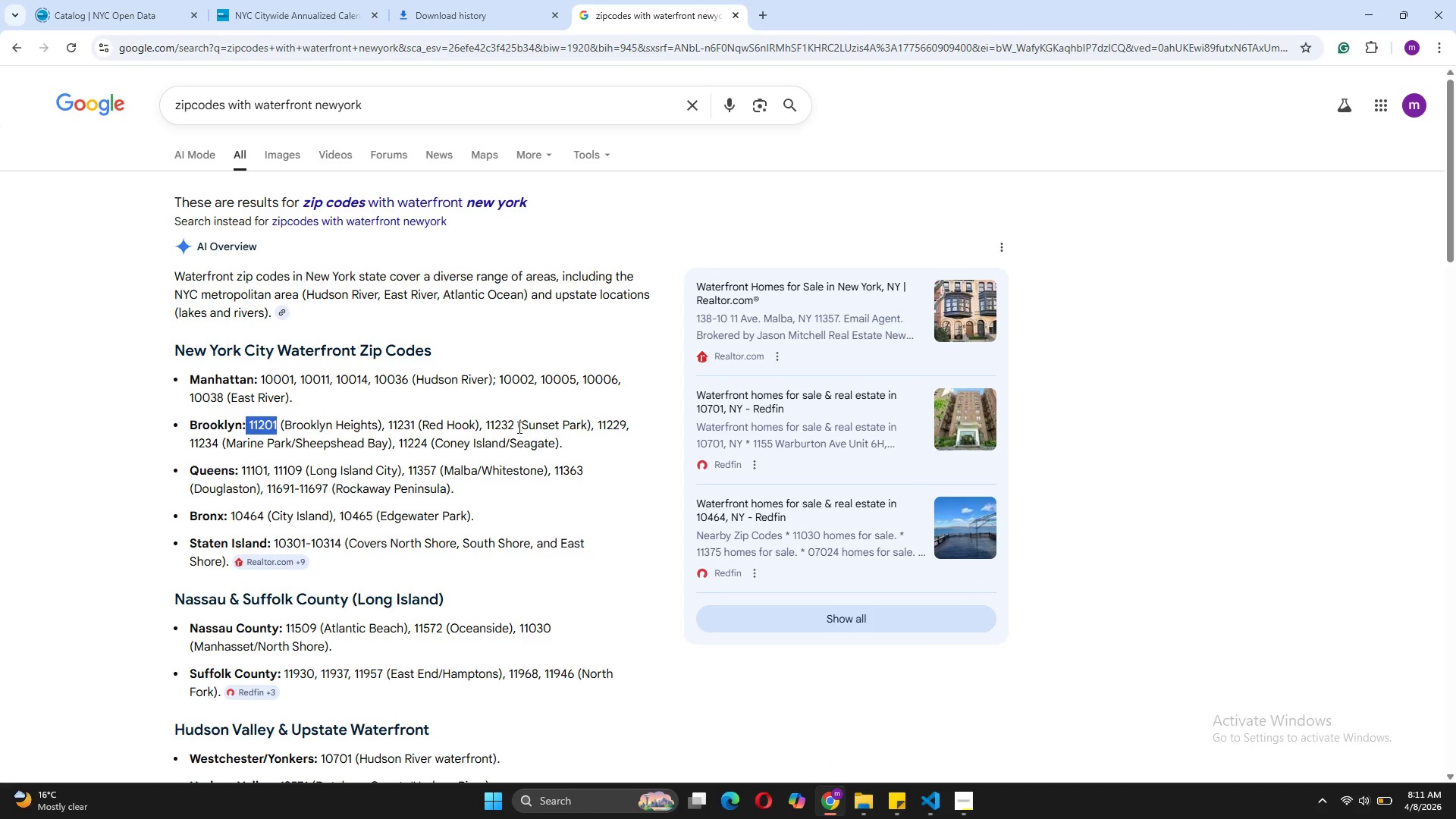 
left_click_drag(start_coordinate=[516, 421], to_coordinate=[486, 423])
 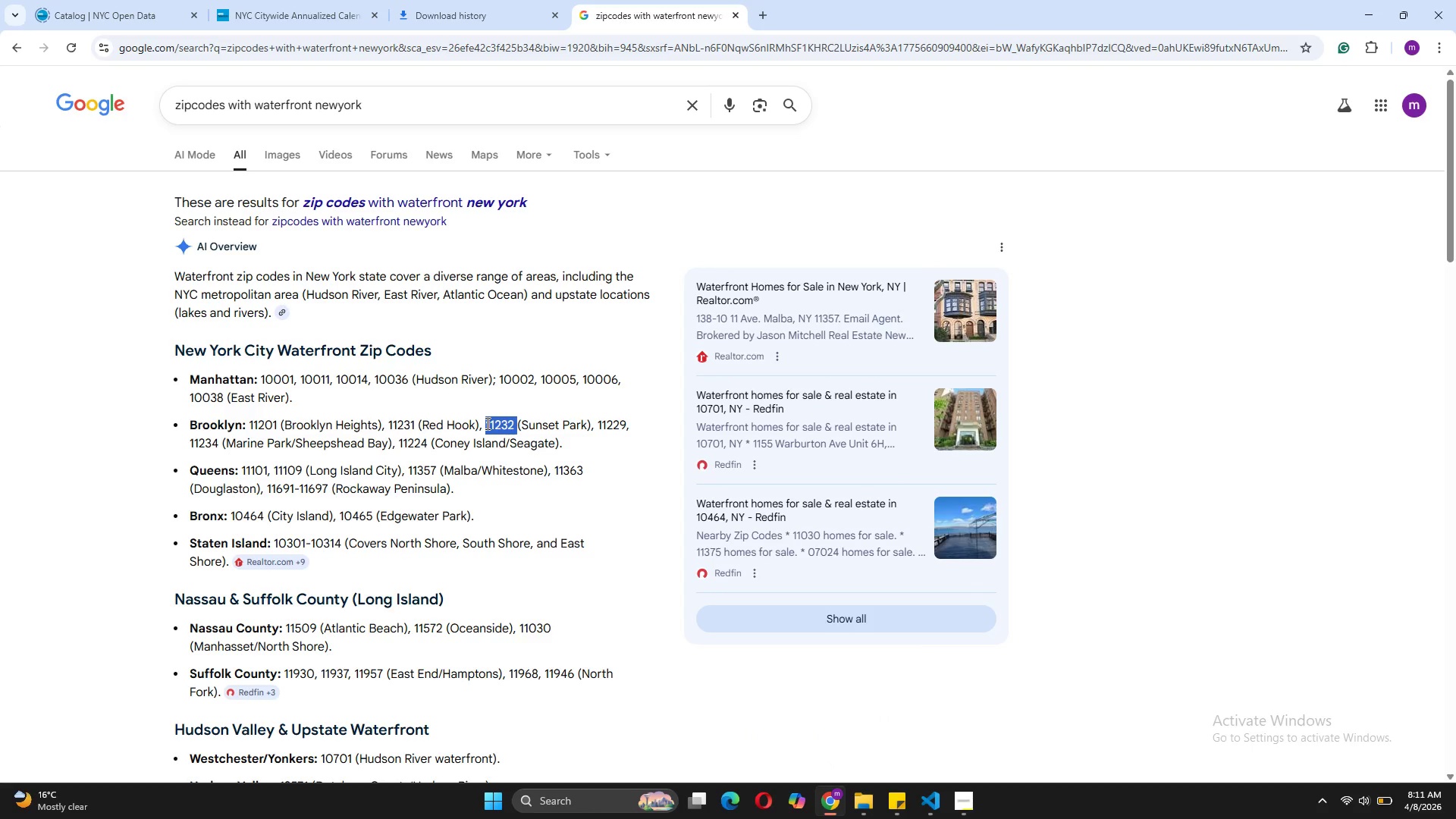 
key(Control+ControlLeft)
 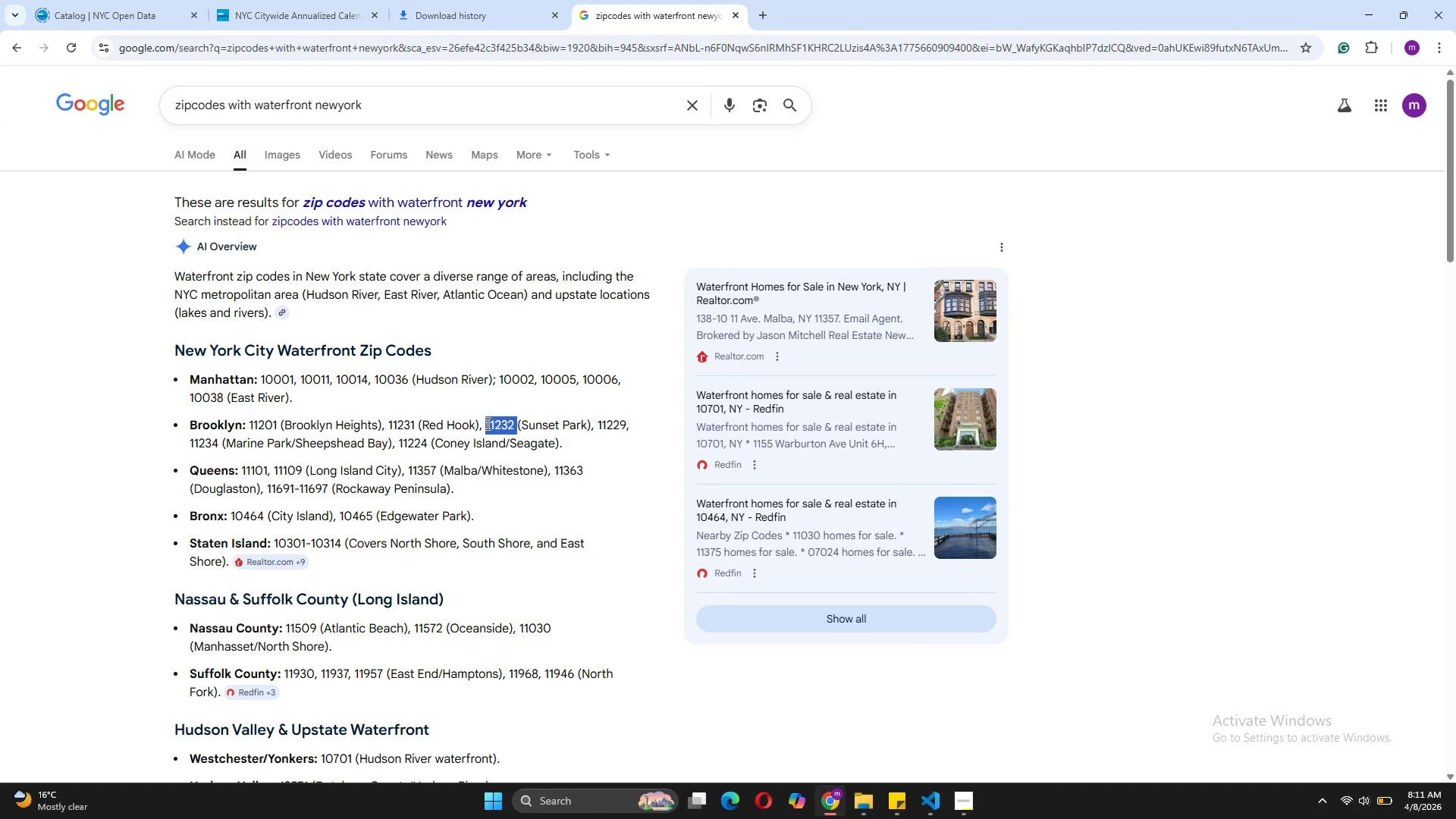 
key(Control+C)
 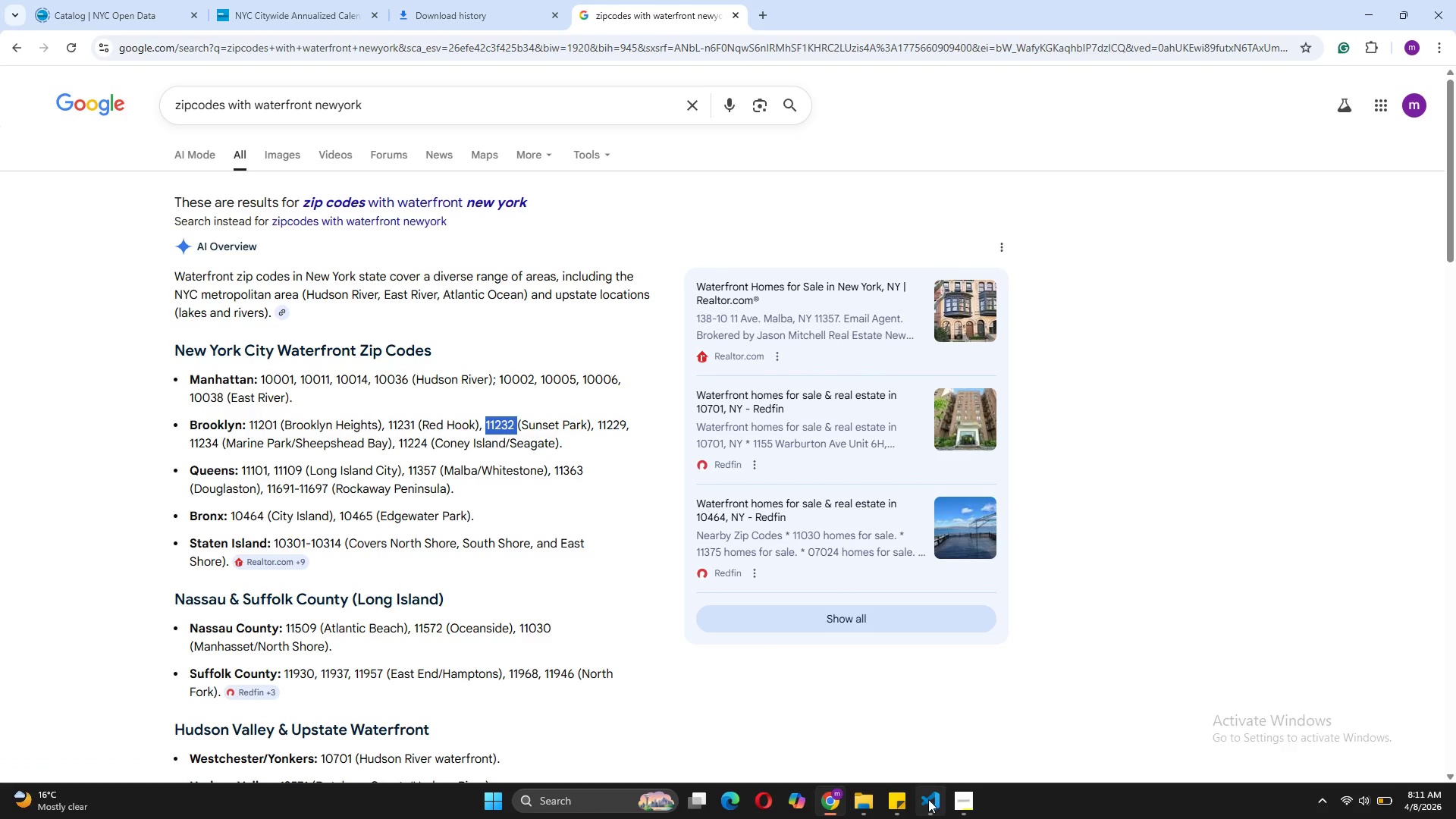 
left_click([937, 757])
 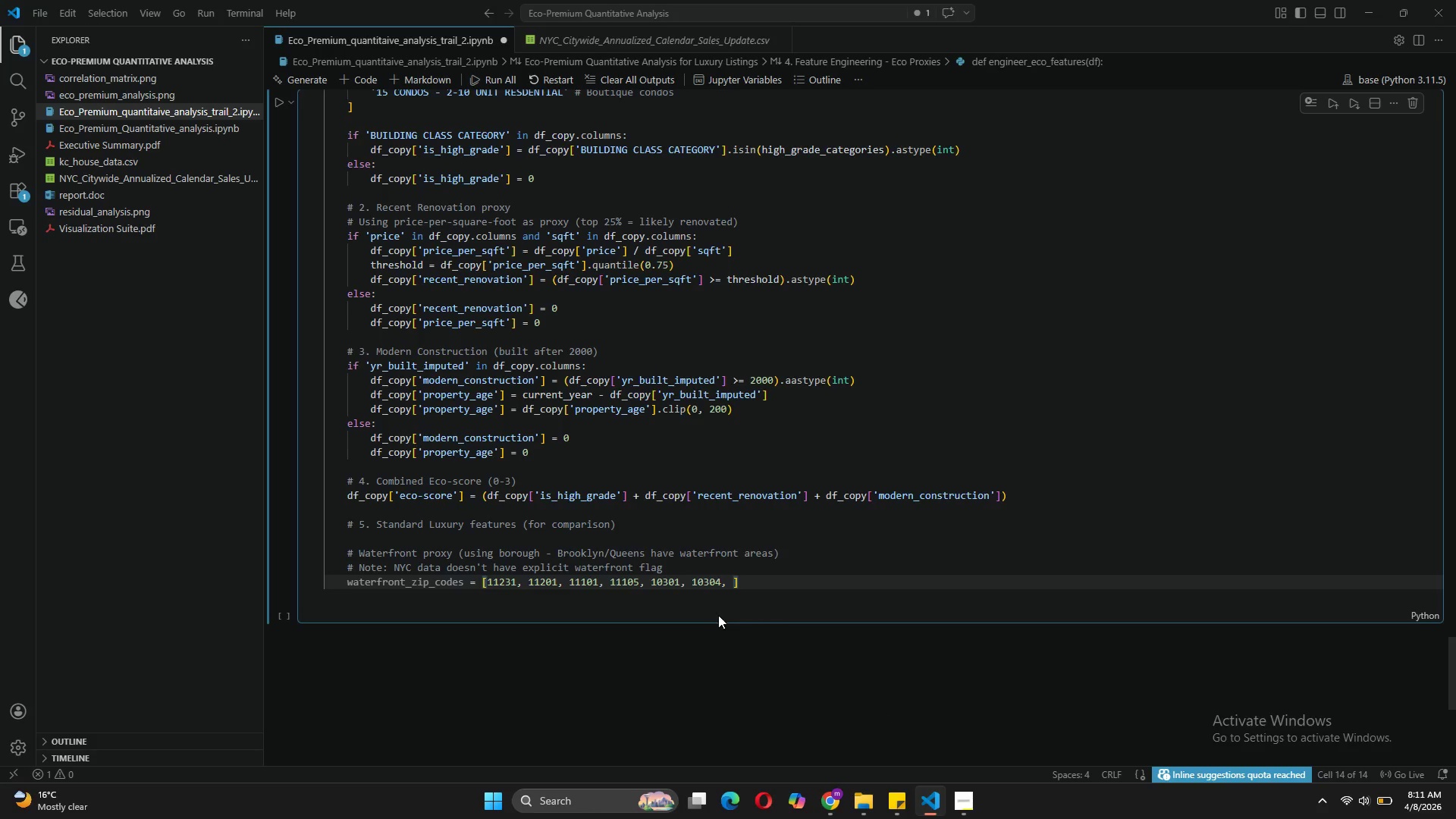 
key(Control+V)
 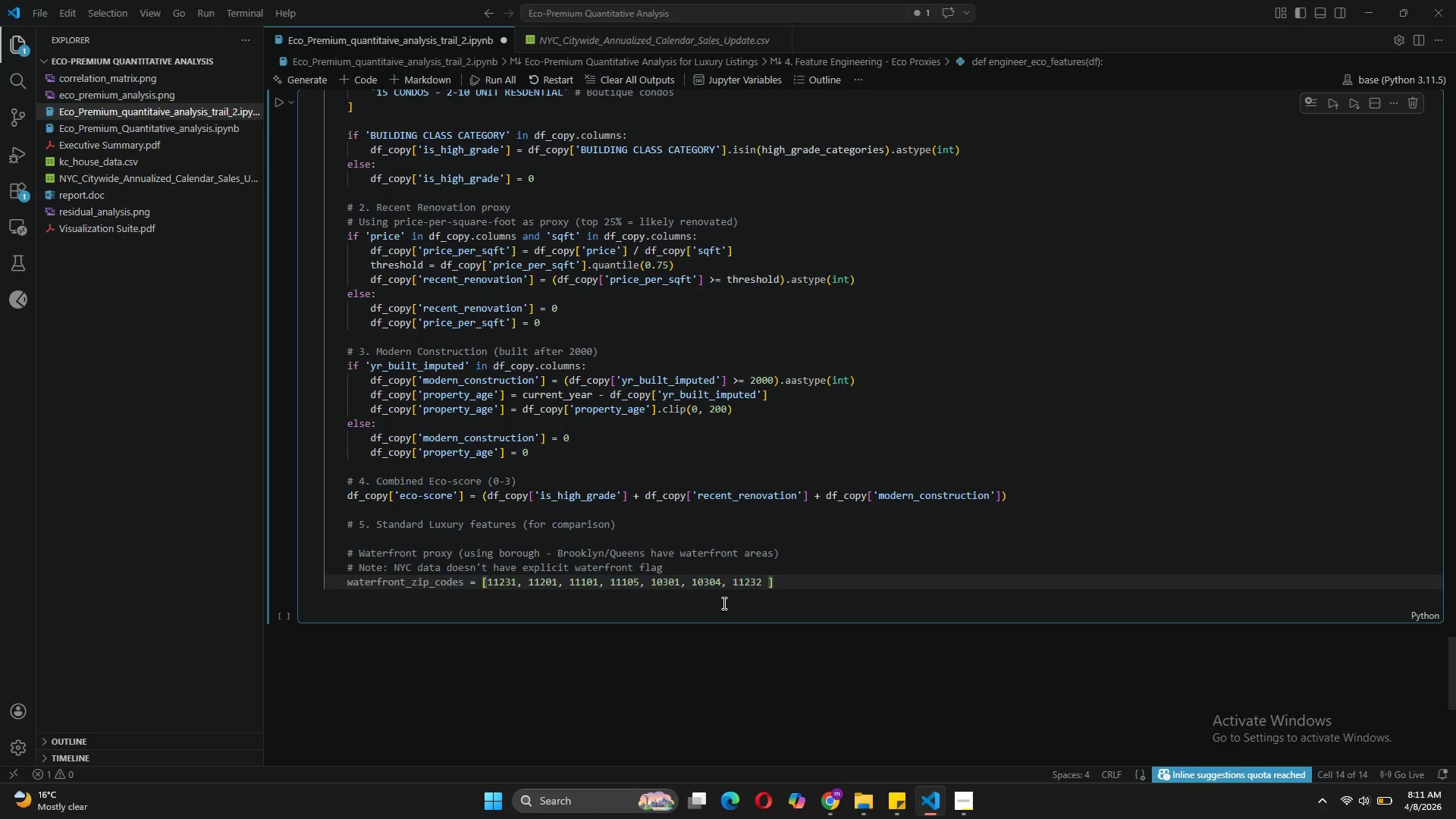 
key(Backspace)
 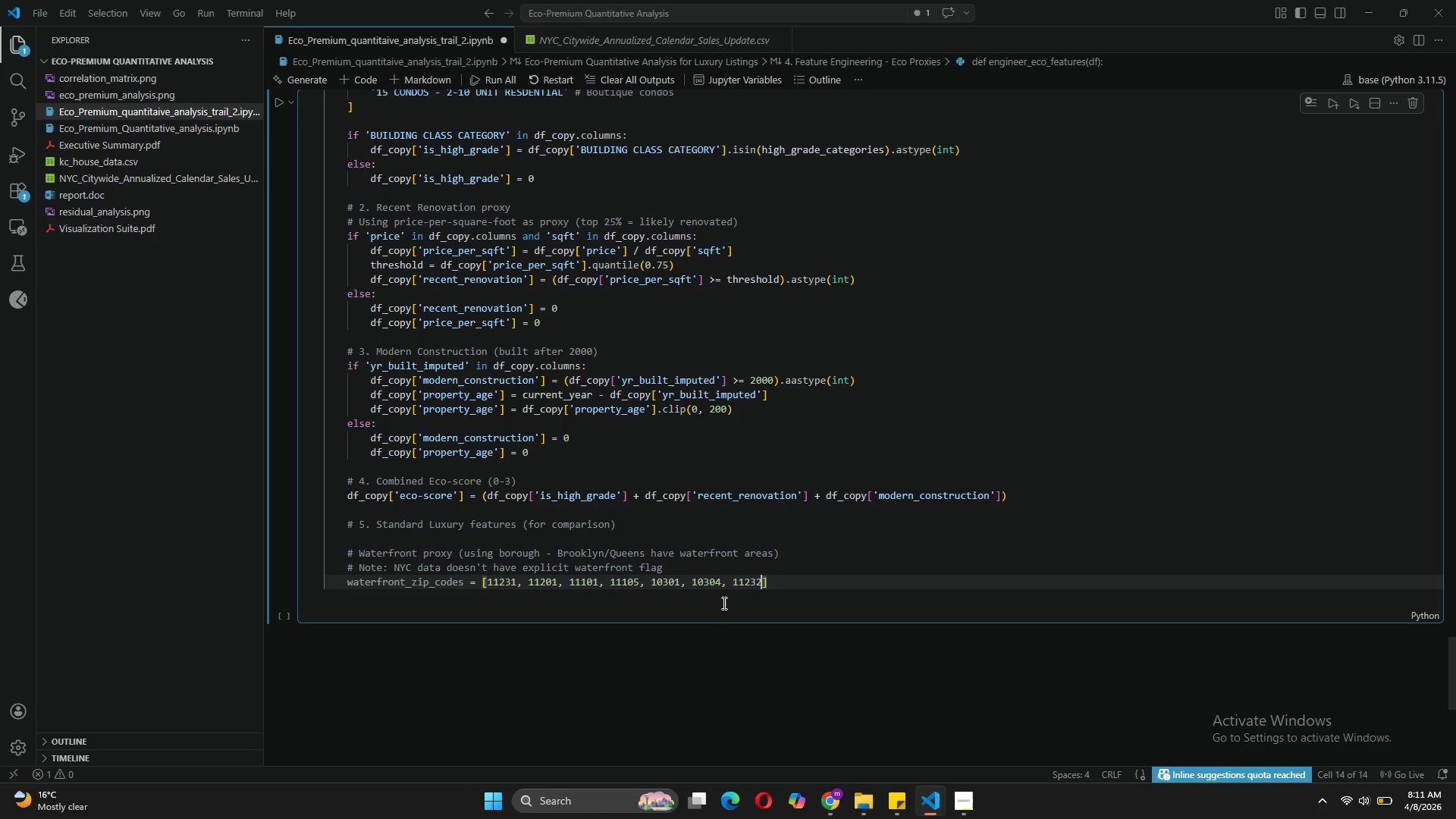 
key(Comma)
 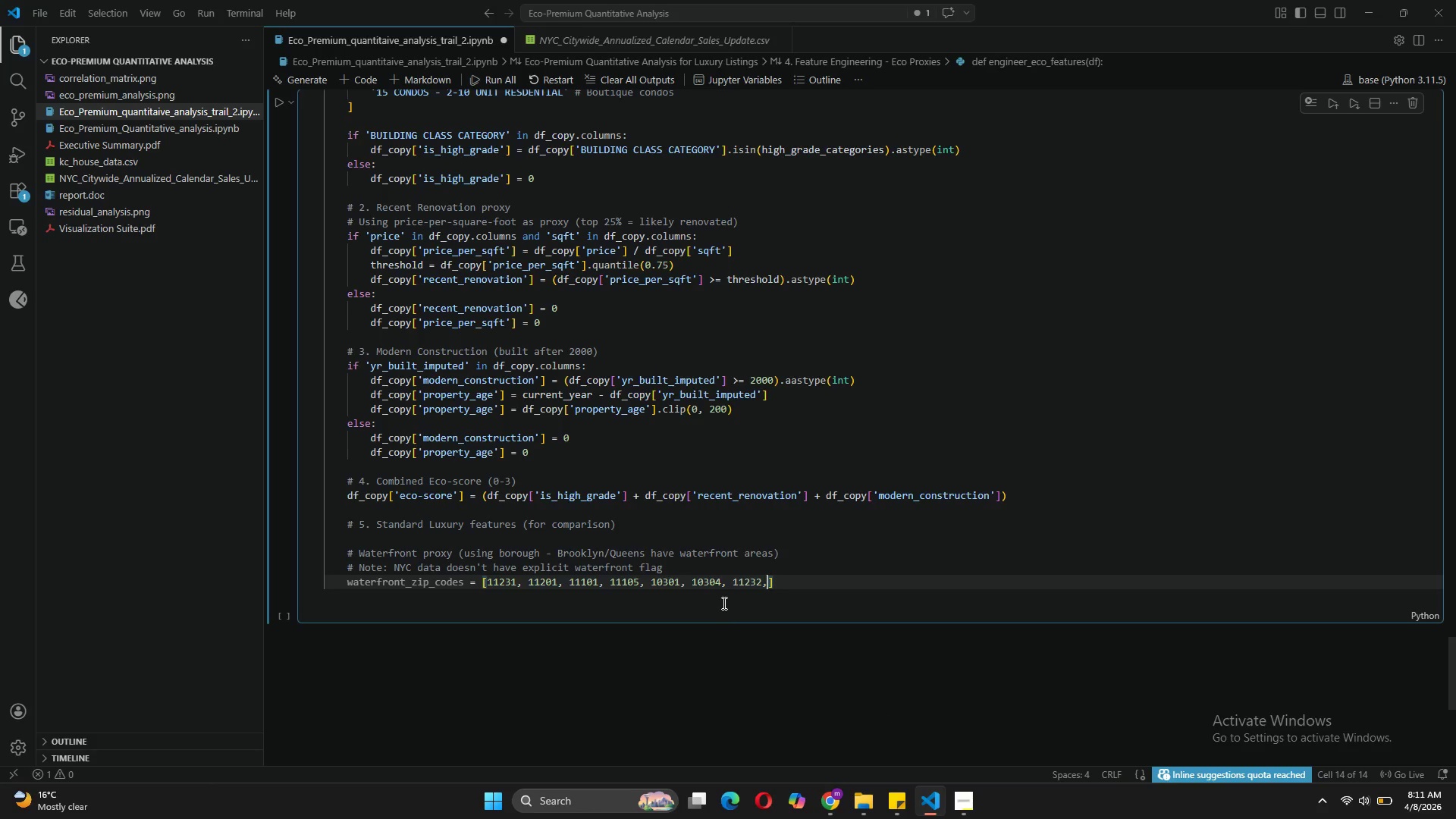 
key(Space)
 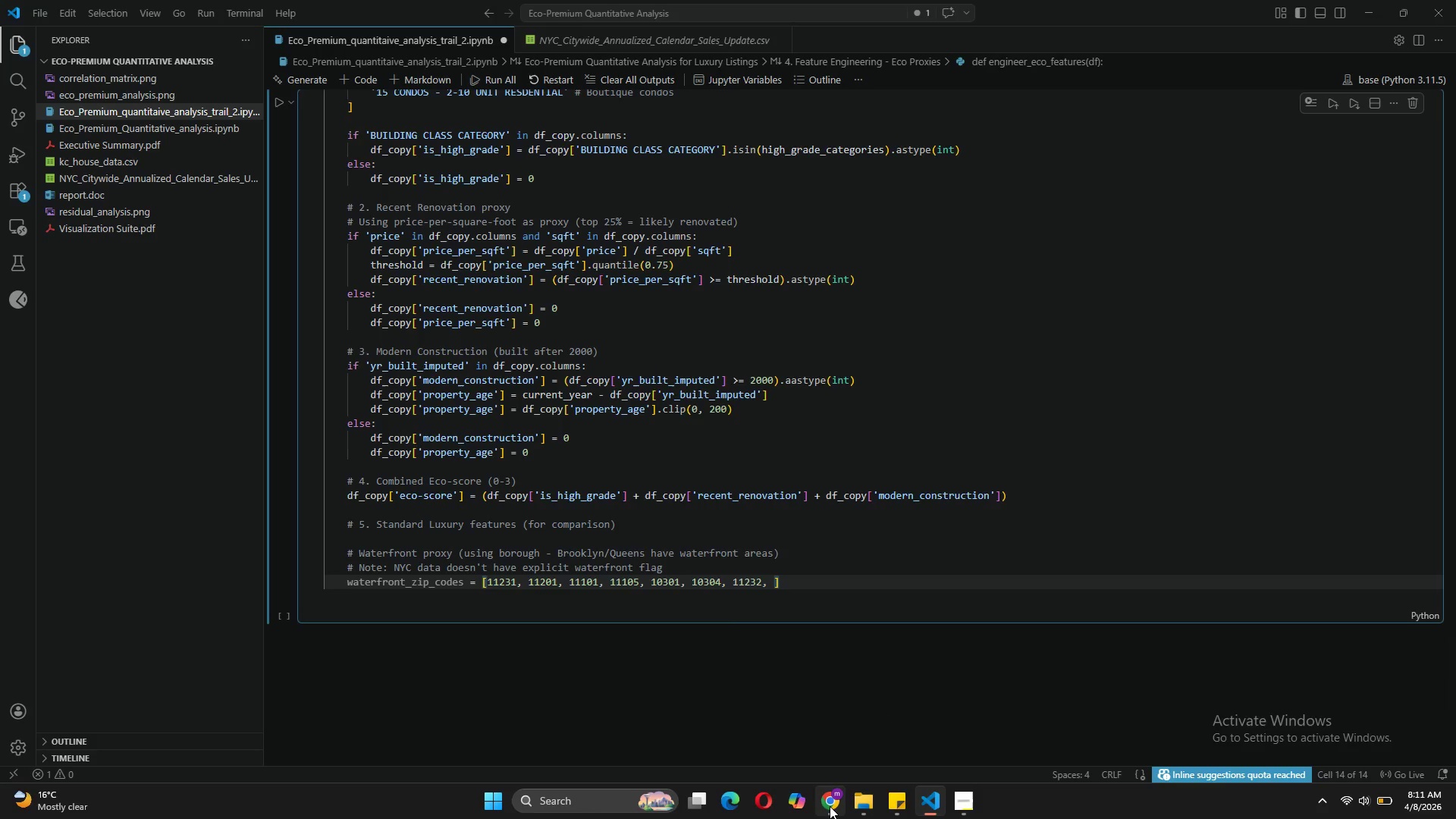 
left_click([826, 742])
 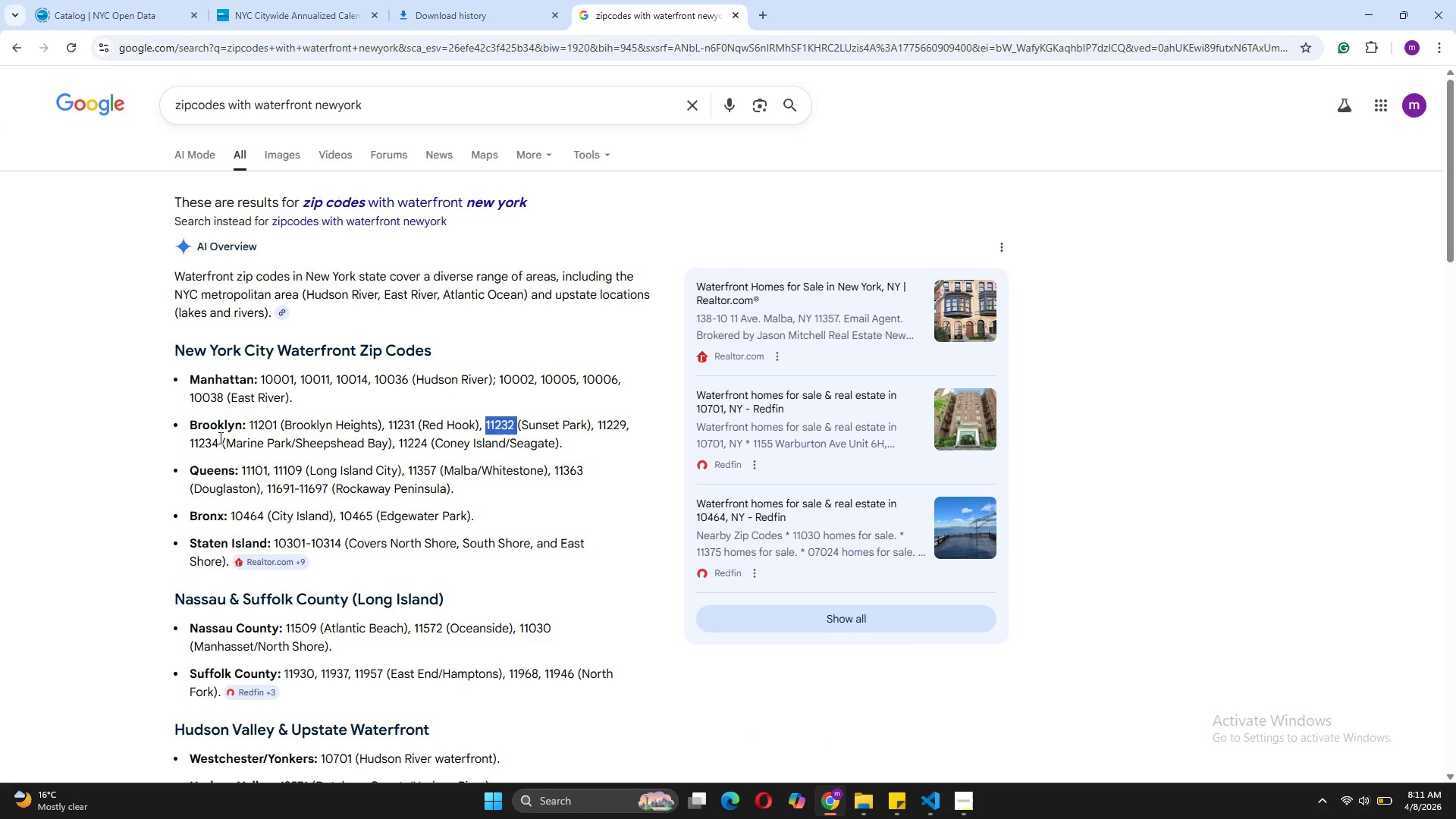 
left_click_drag(start_coordinate=[218, 442], to_coordinate=[180, 442])
 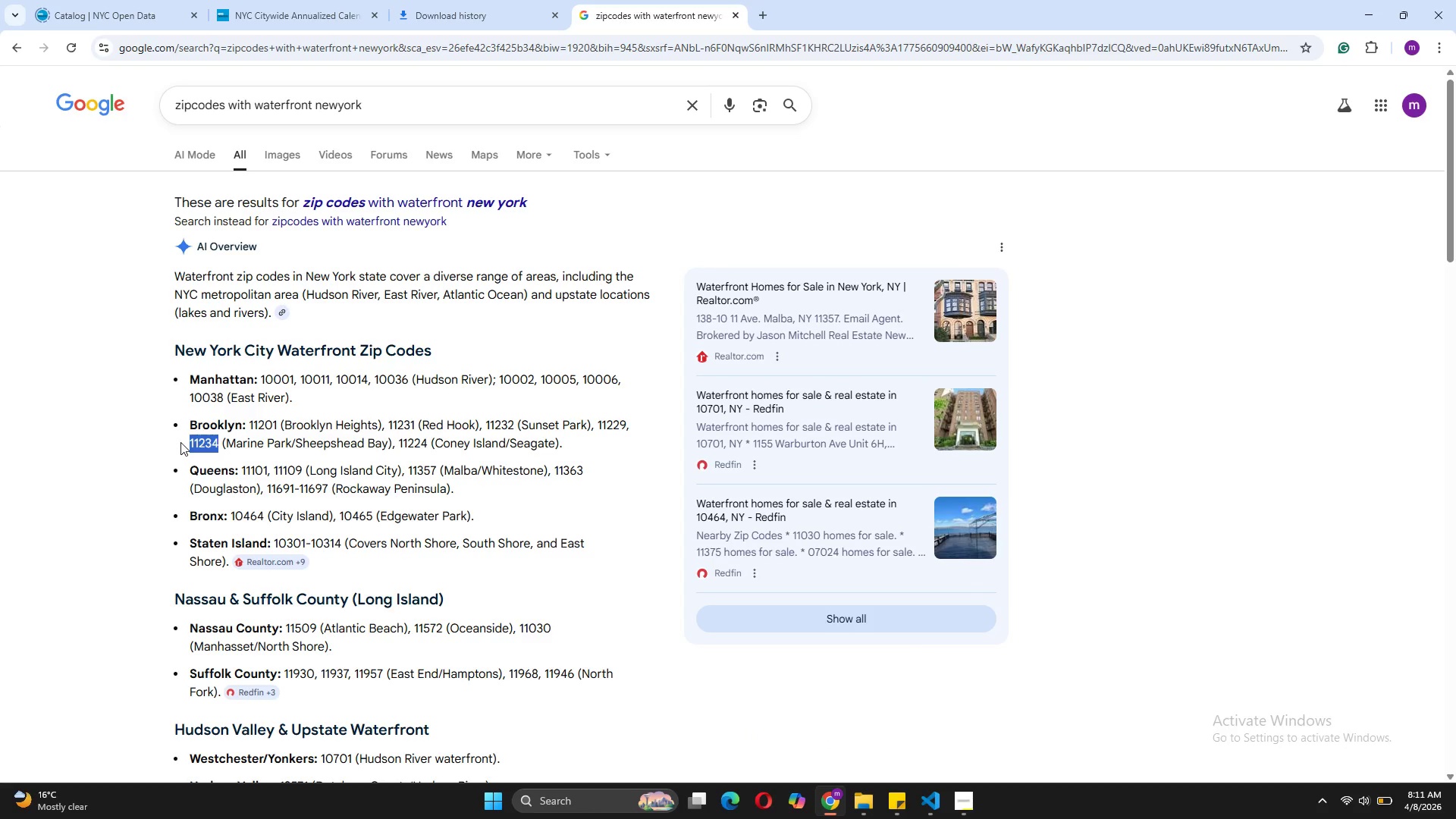 
key(Control+C)
 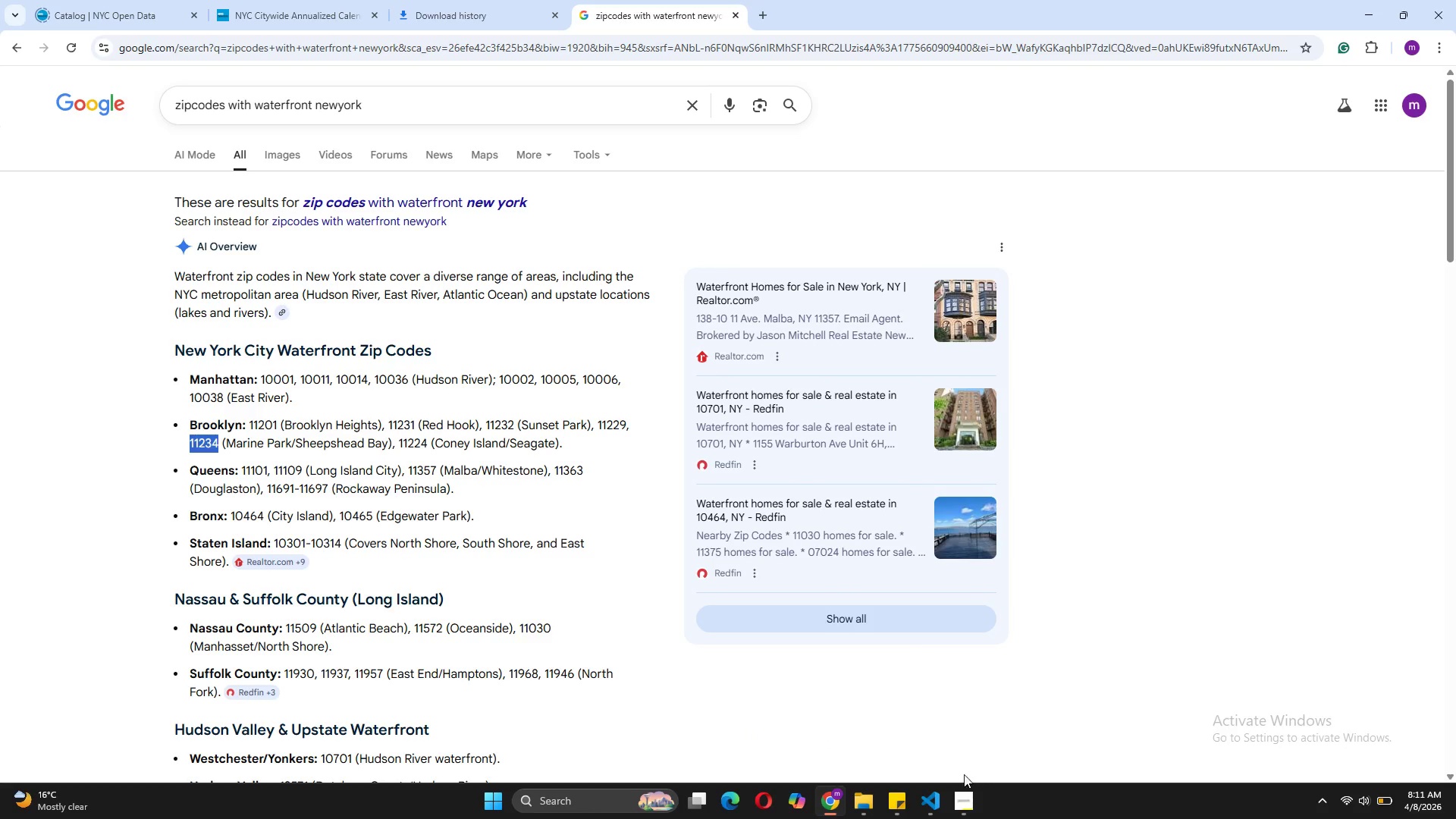 
left_click([946, 739])
 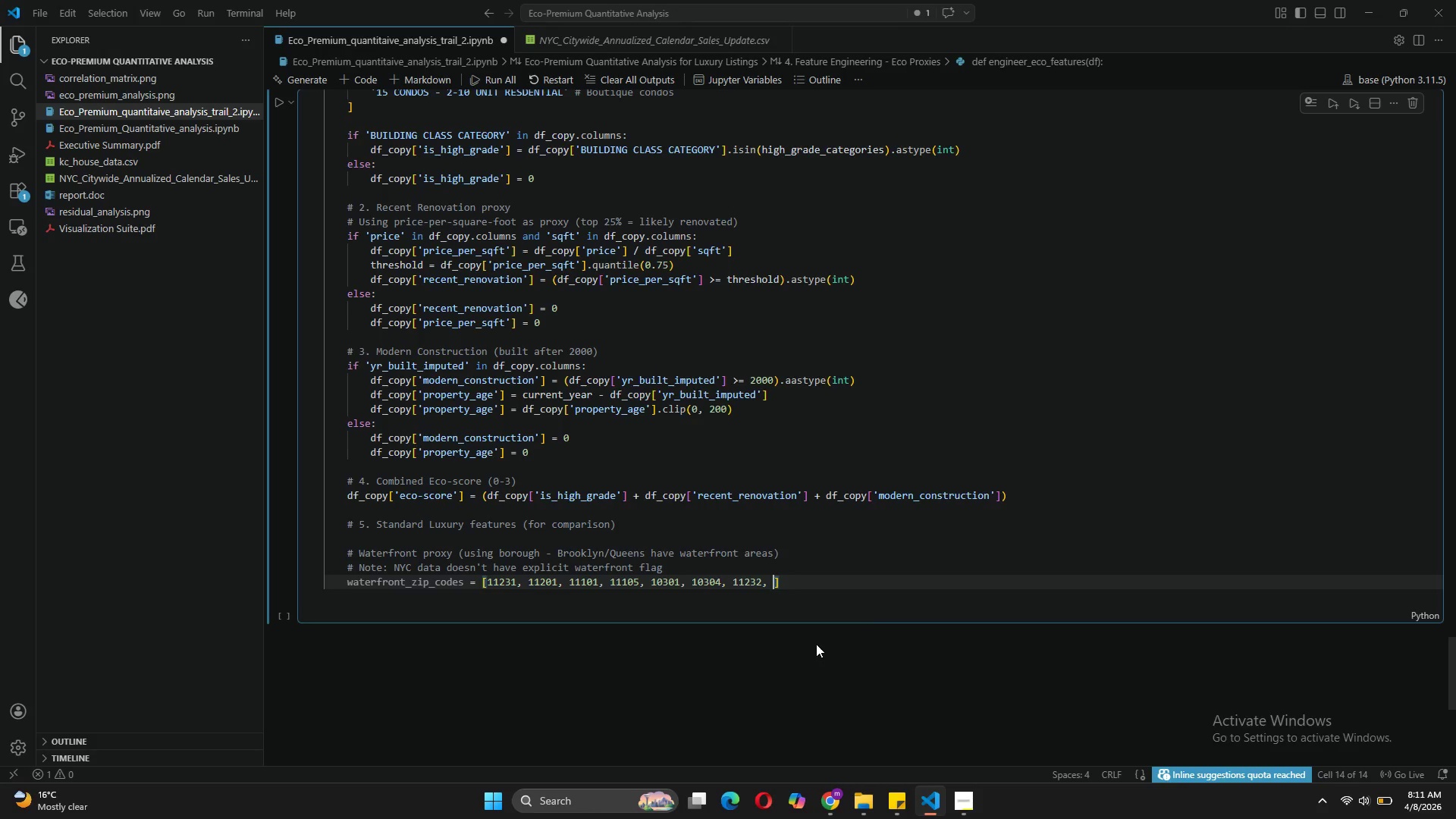 
key(Control+V)
 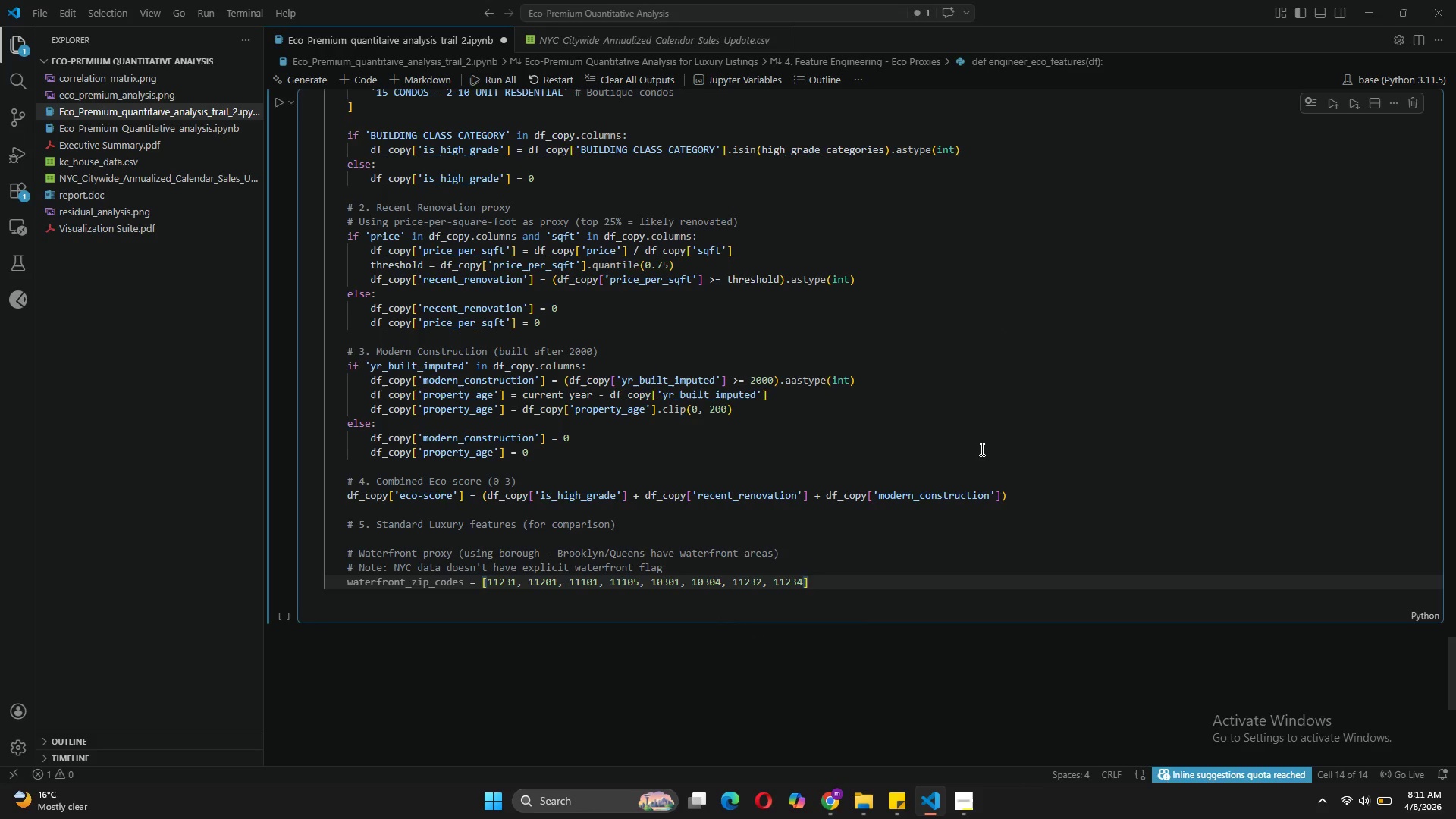 
wait(7.97)
 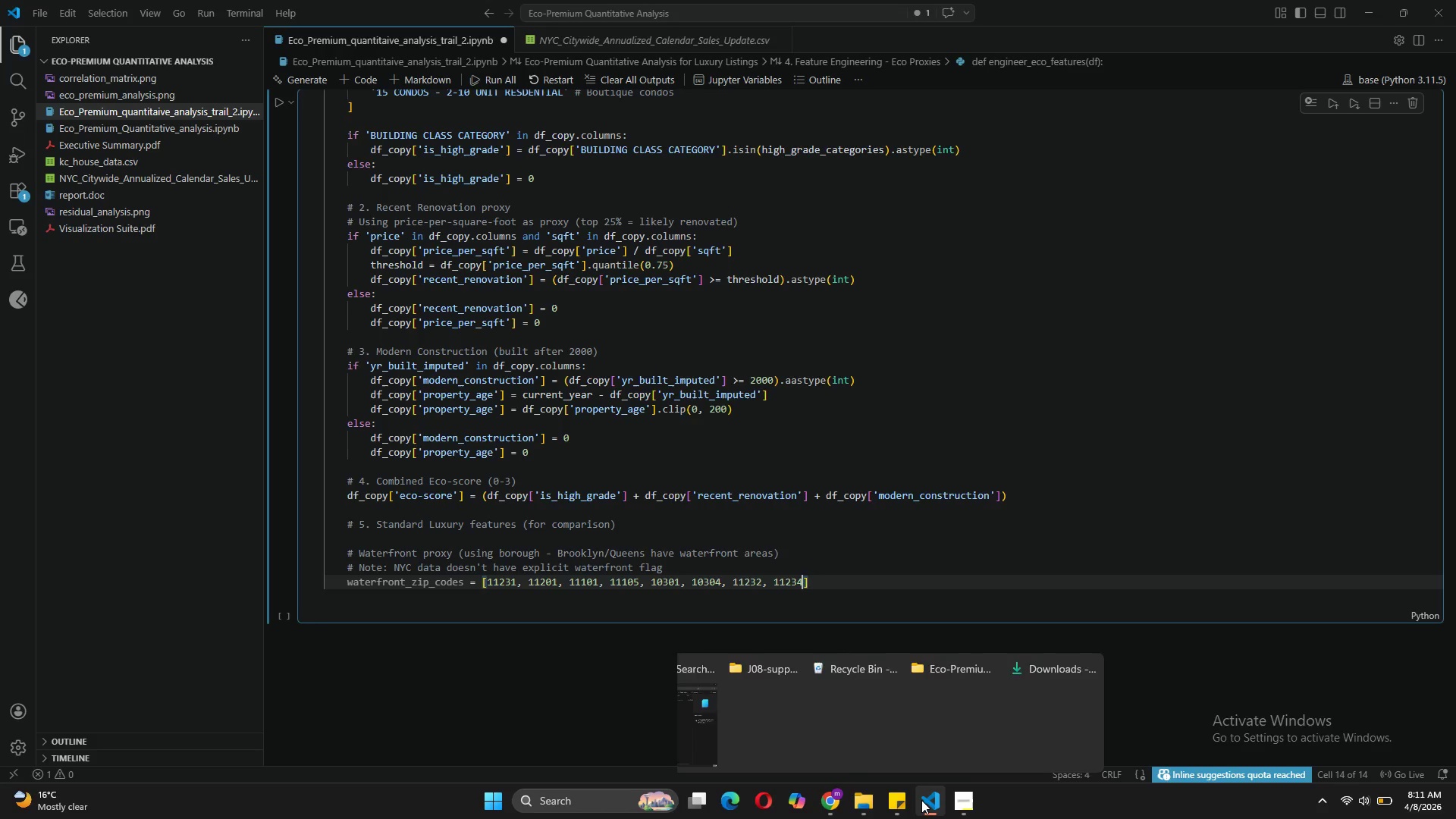 
left_click([834, 588])
 